 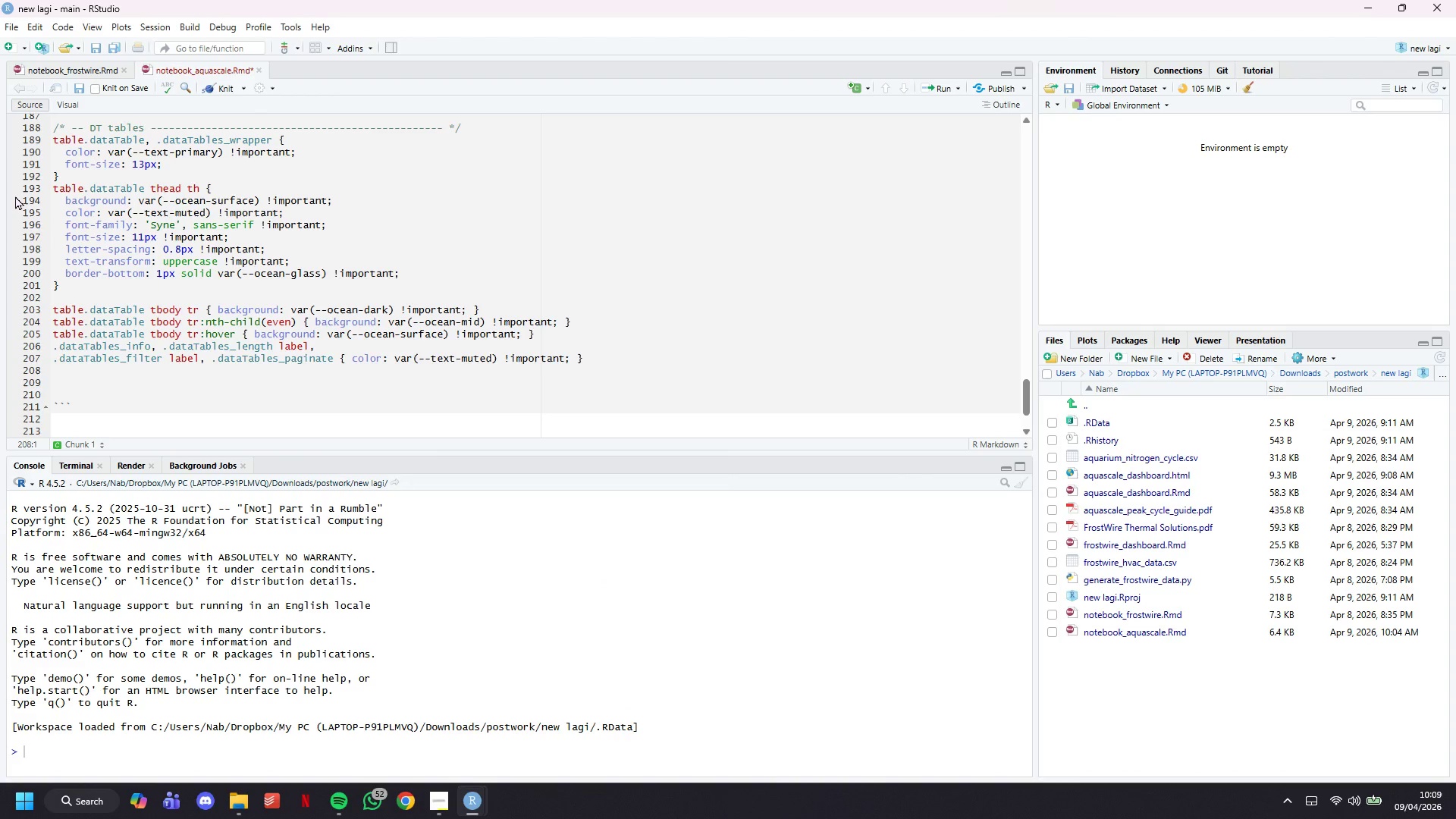 
hold_key(key=ShiftLeft, duration=0.36)
 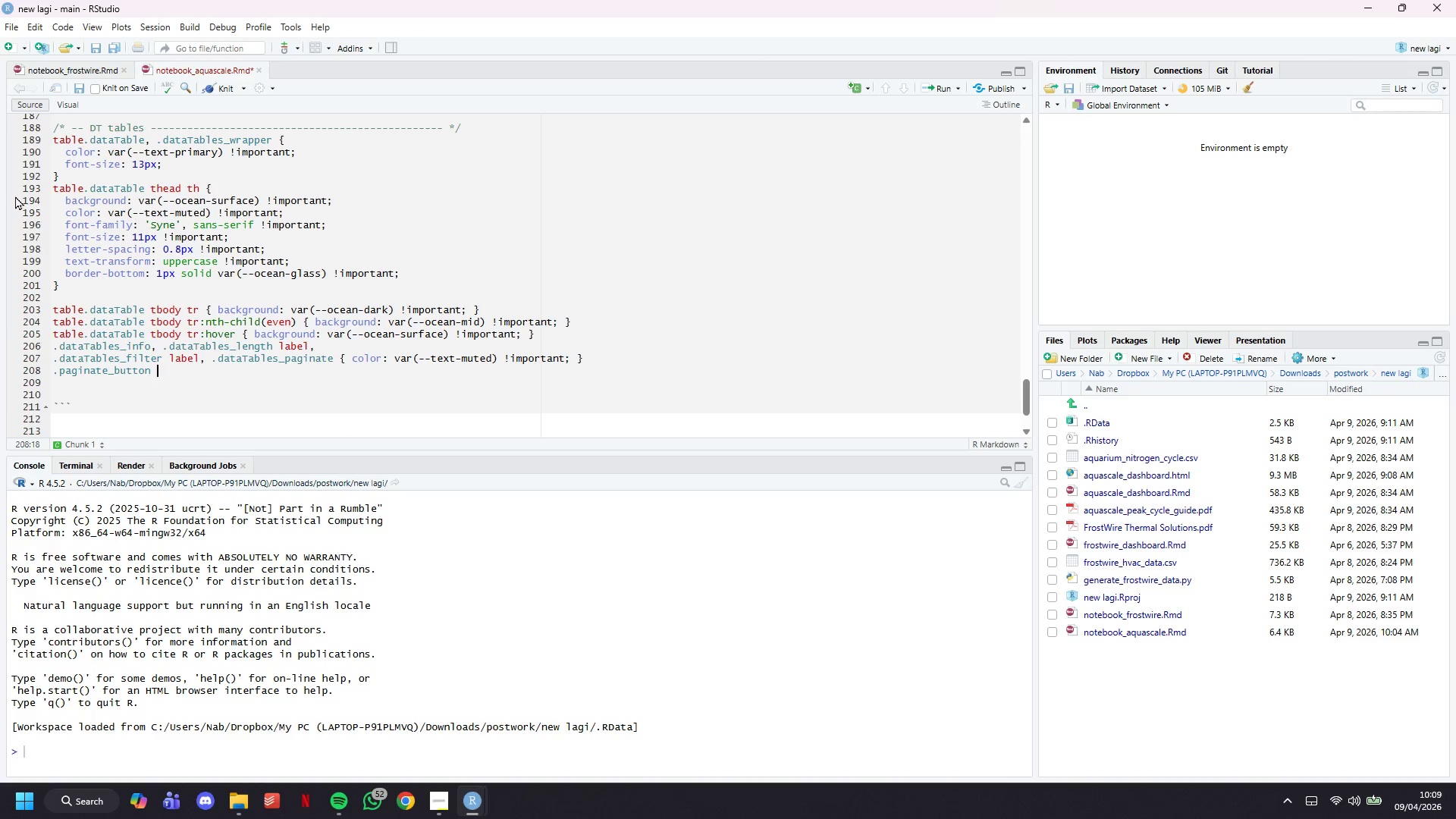 
hold_key(key=ShiftLeft, duration=0.53)
 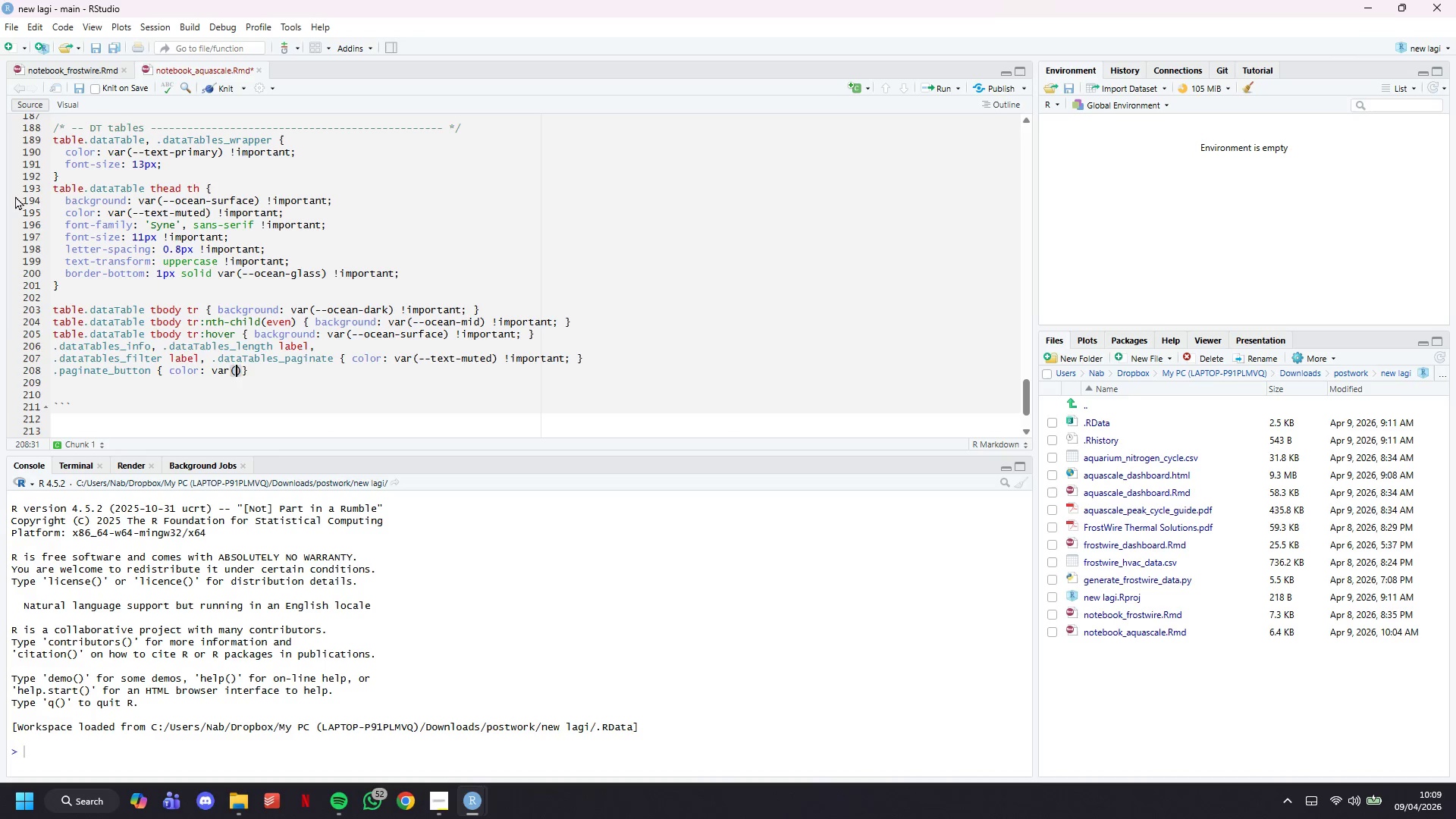 
wait(11.03)
 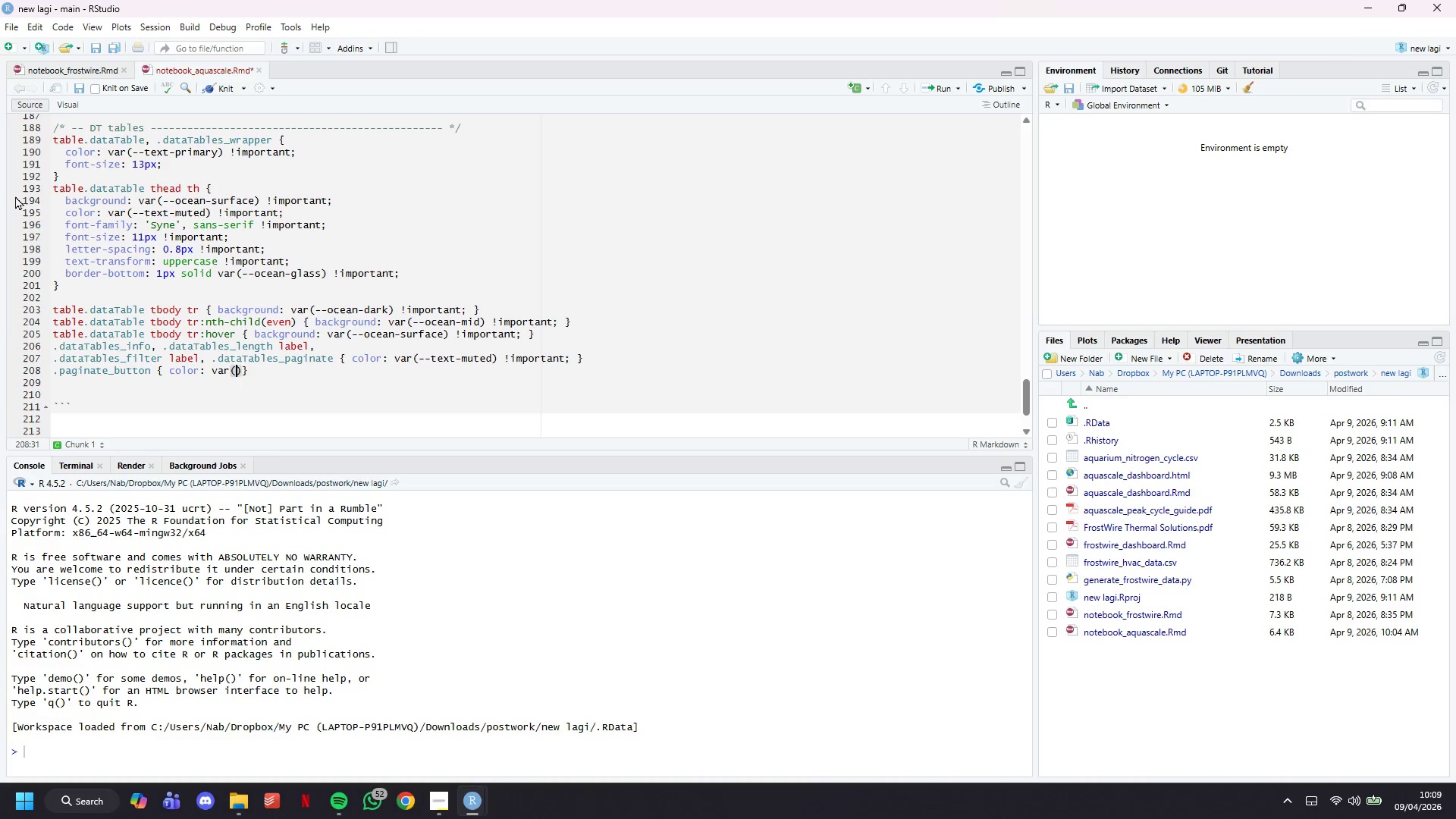 
key(ArrowRight)
 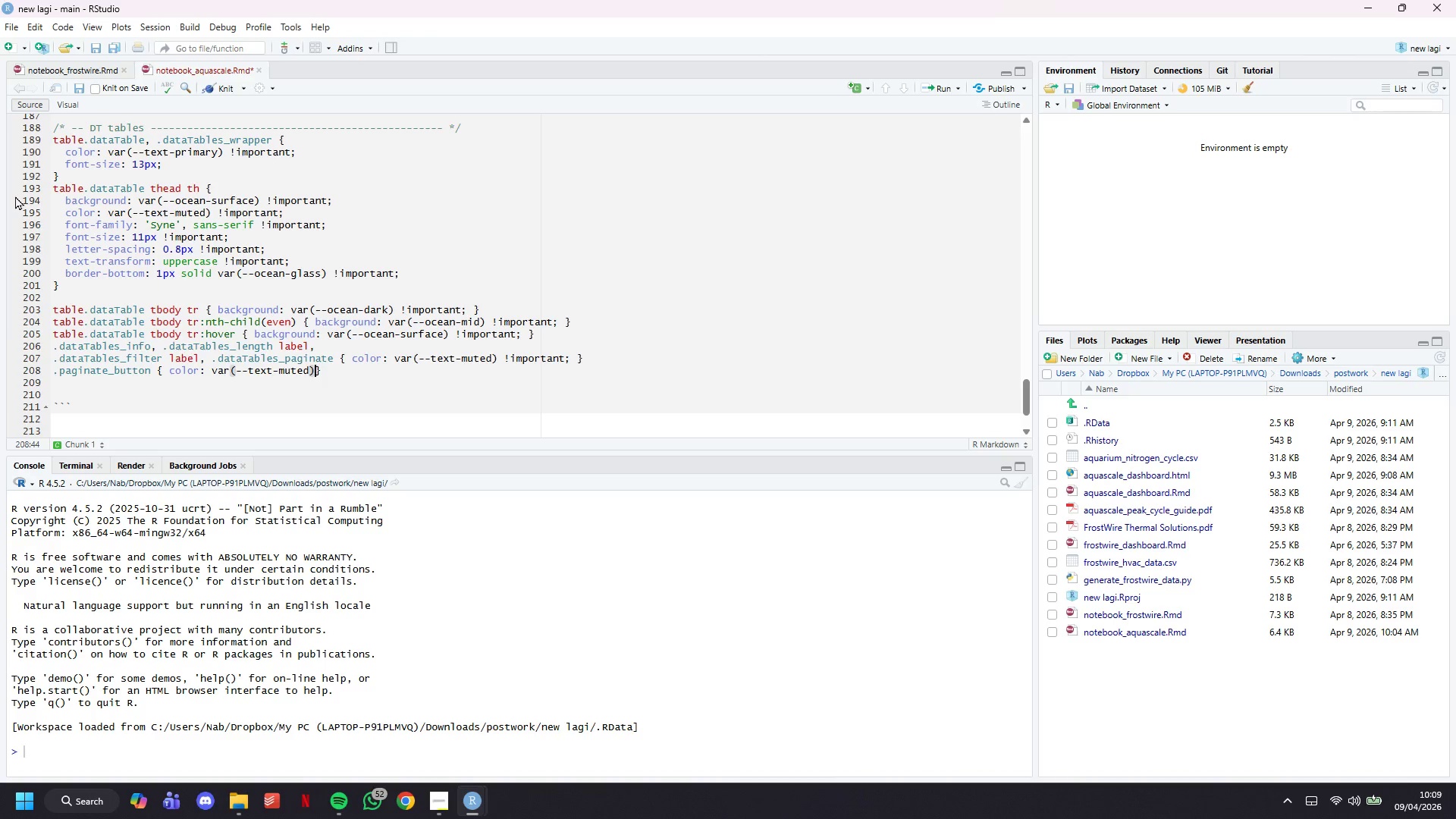 
type( !important; )
 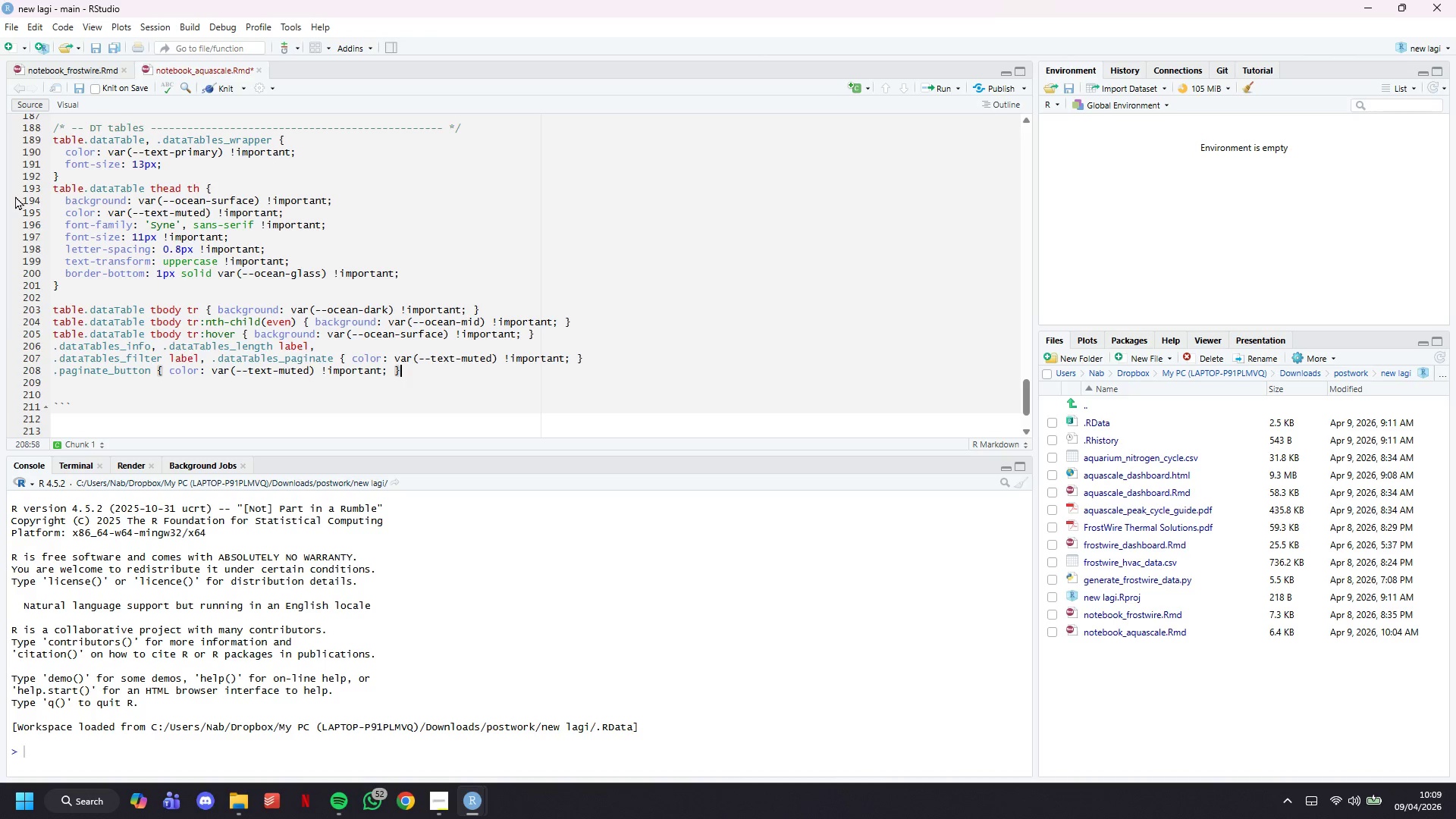 
 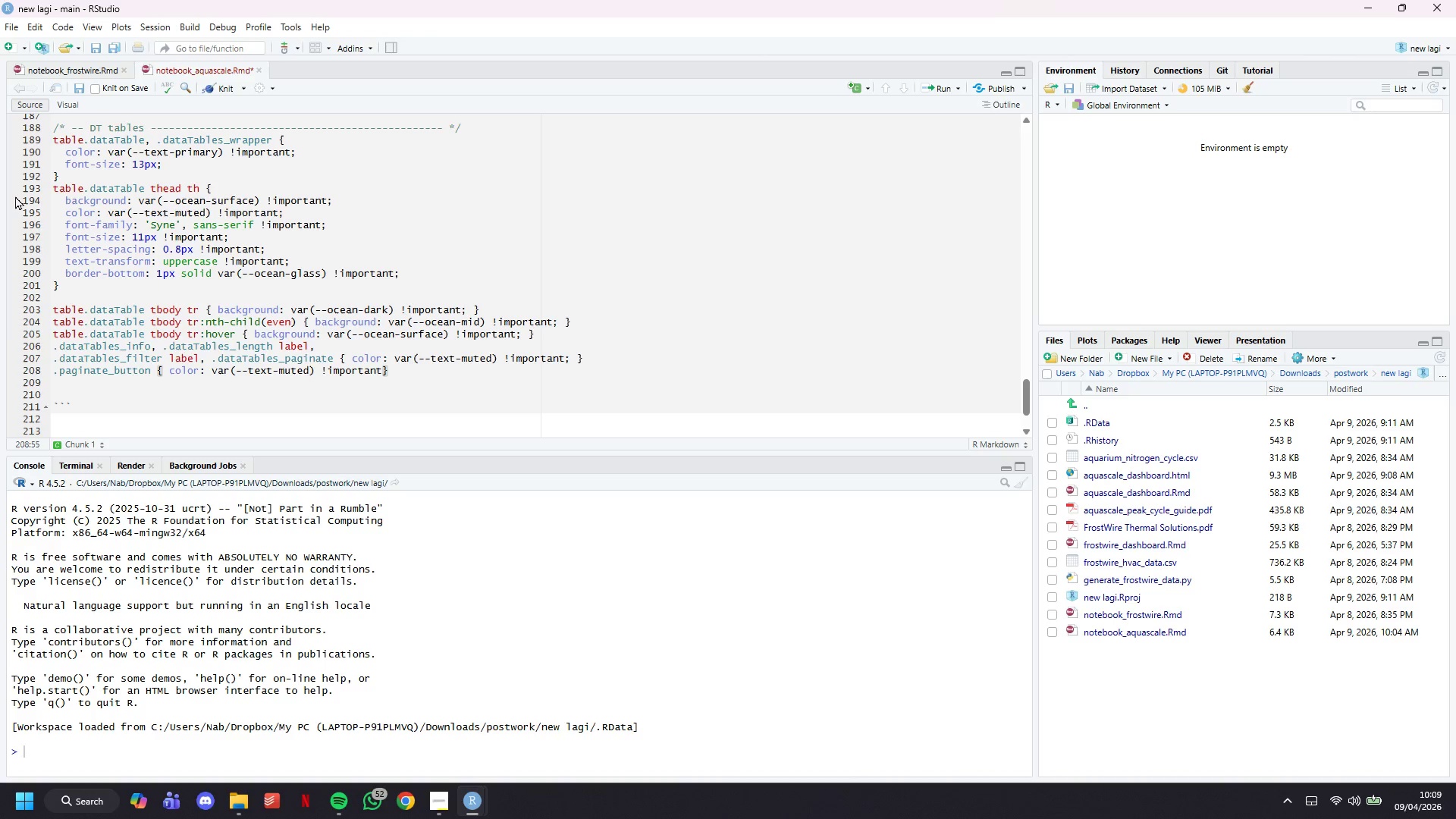 
key(ArrowRight)
 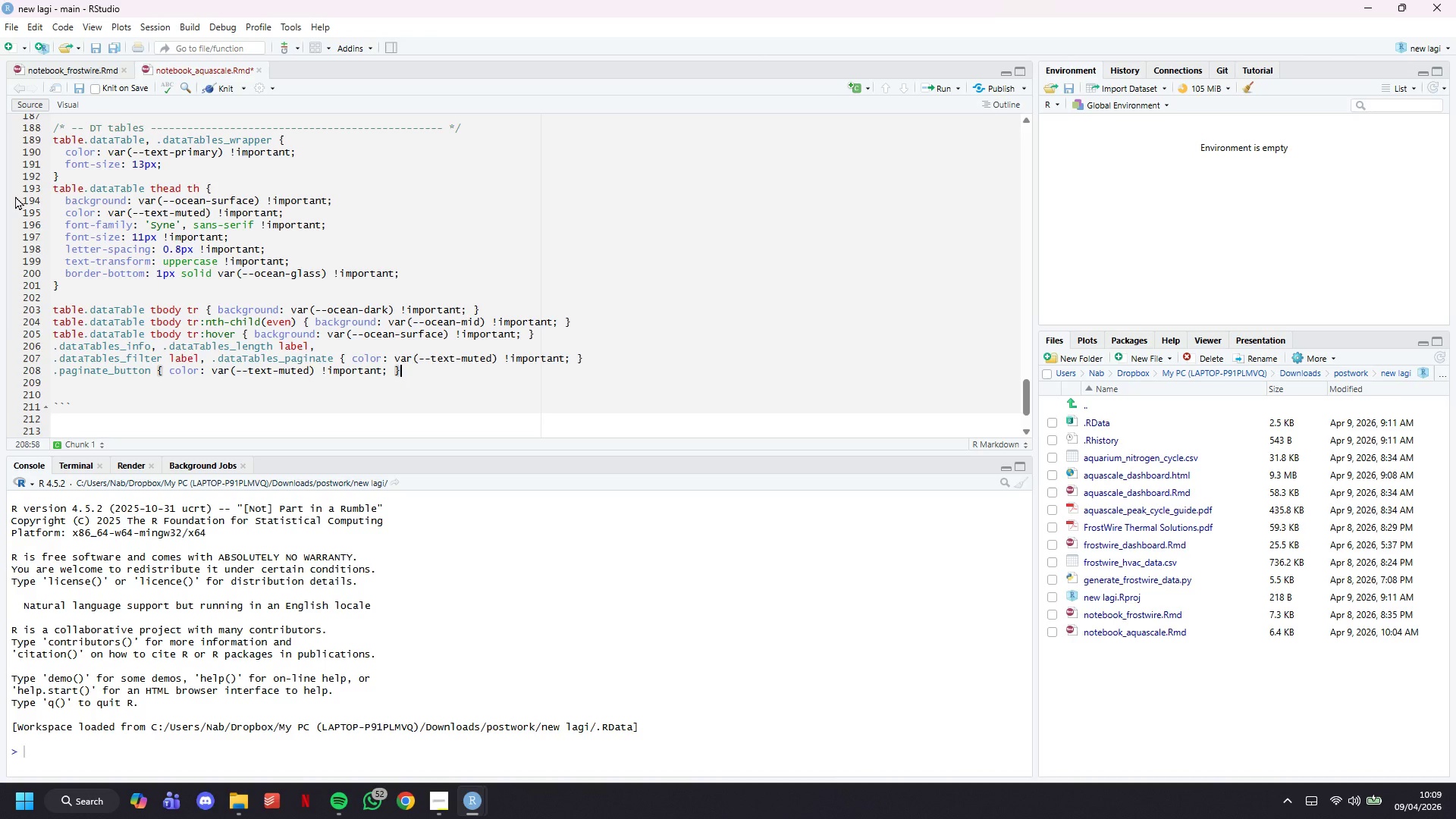 
key(Enter)
 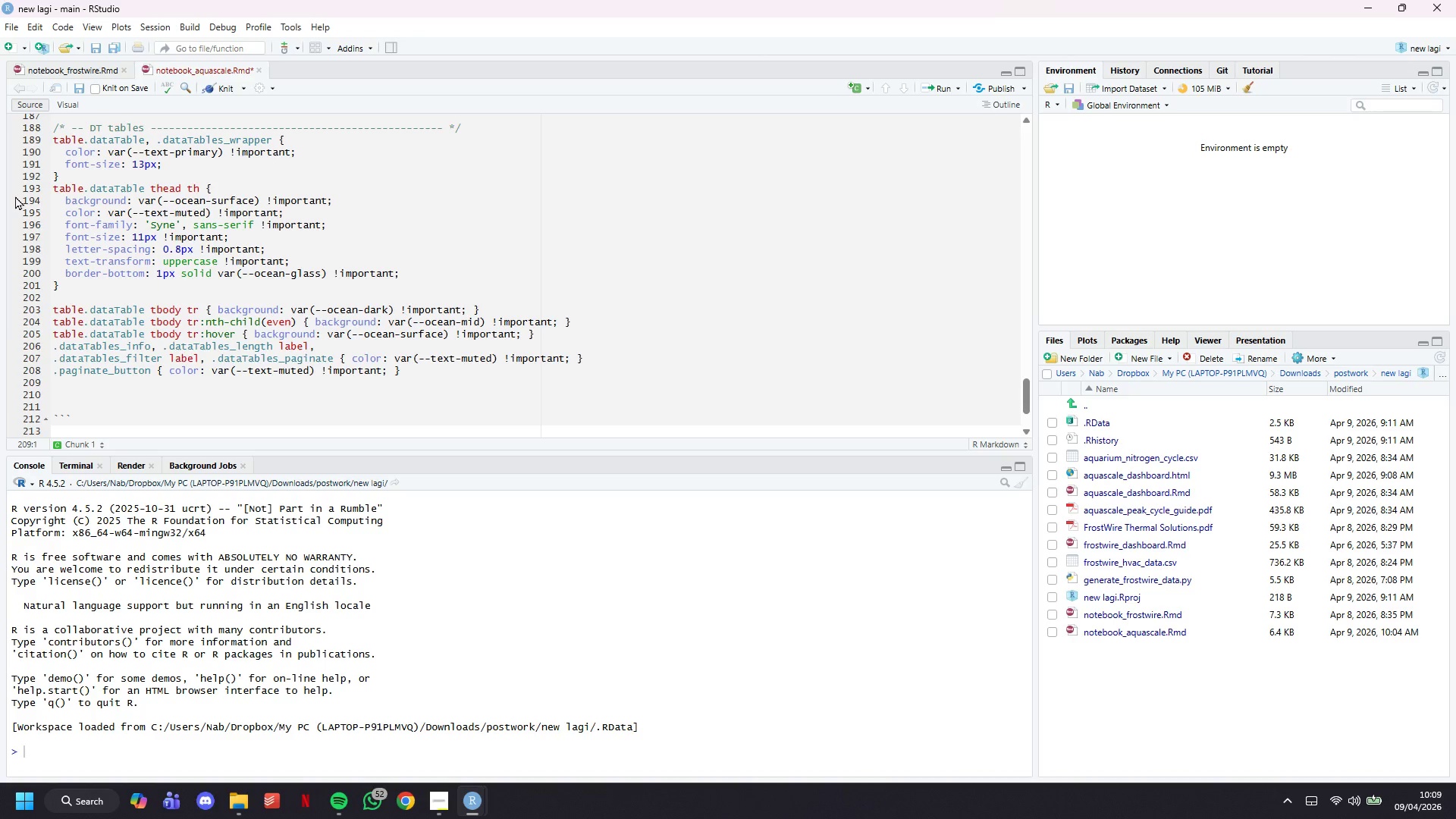 
type(.paginate_butti)
key(Backspace)
type(on)
 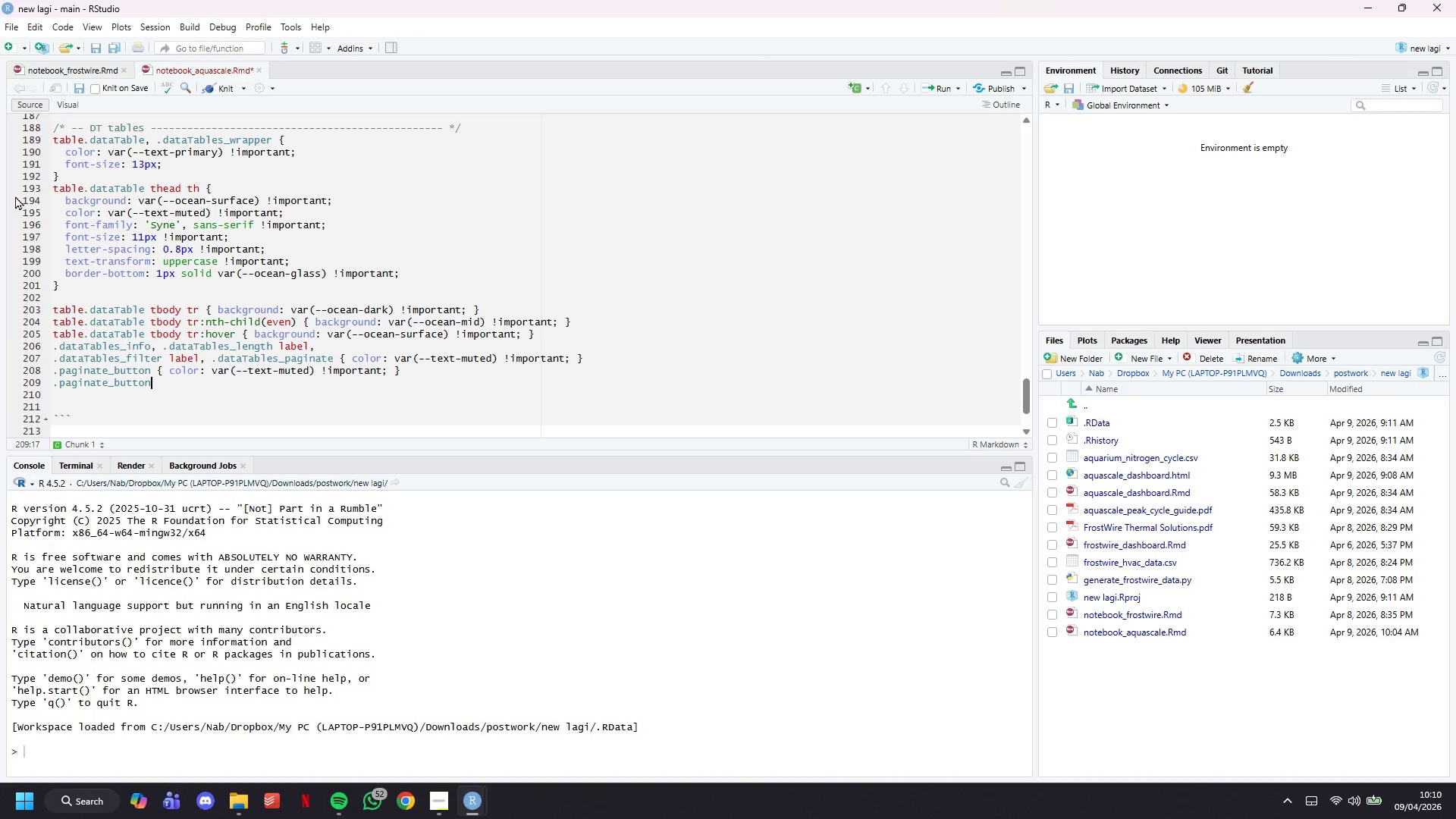 
wait(44.22)
 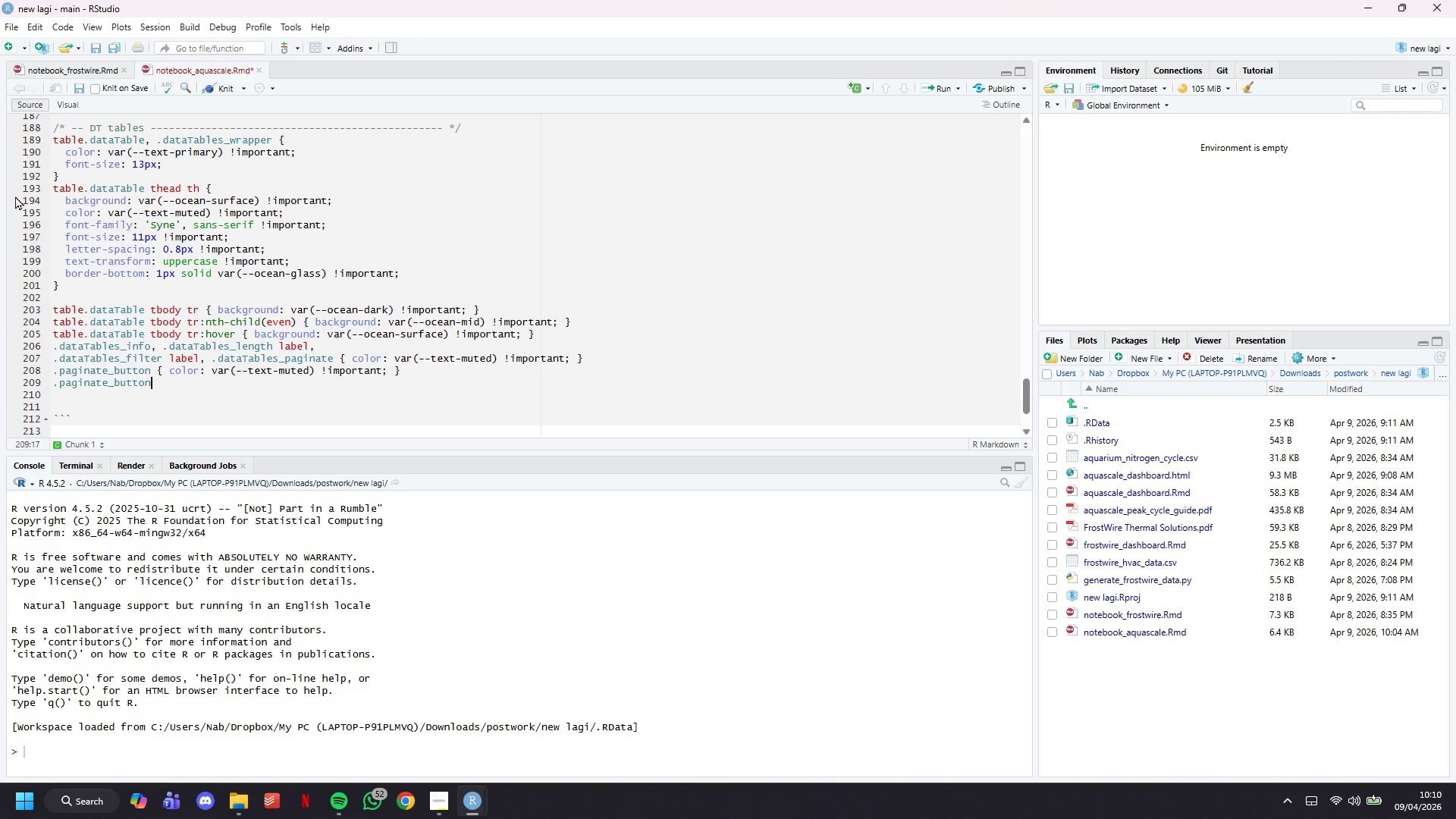 
type( )
key(Backspace)
type(.current { bacl)
key(Backspace)
type(kground )
key(Backspace)
type(: var(--ocean-surface)
 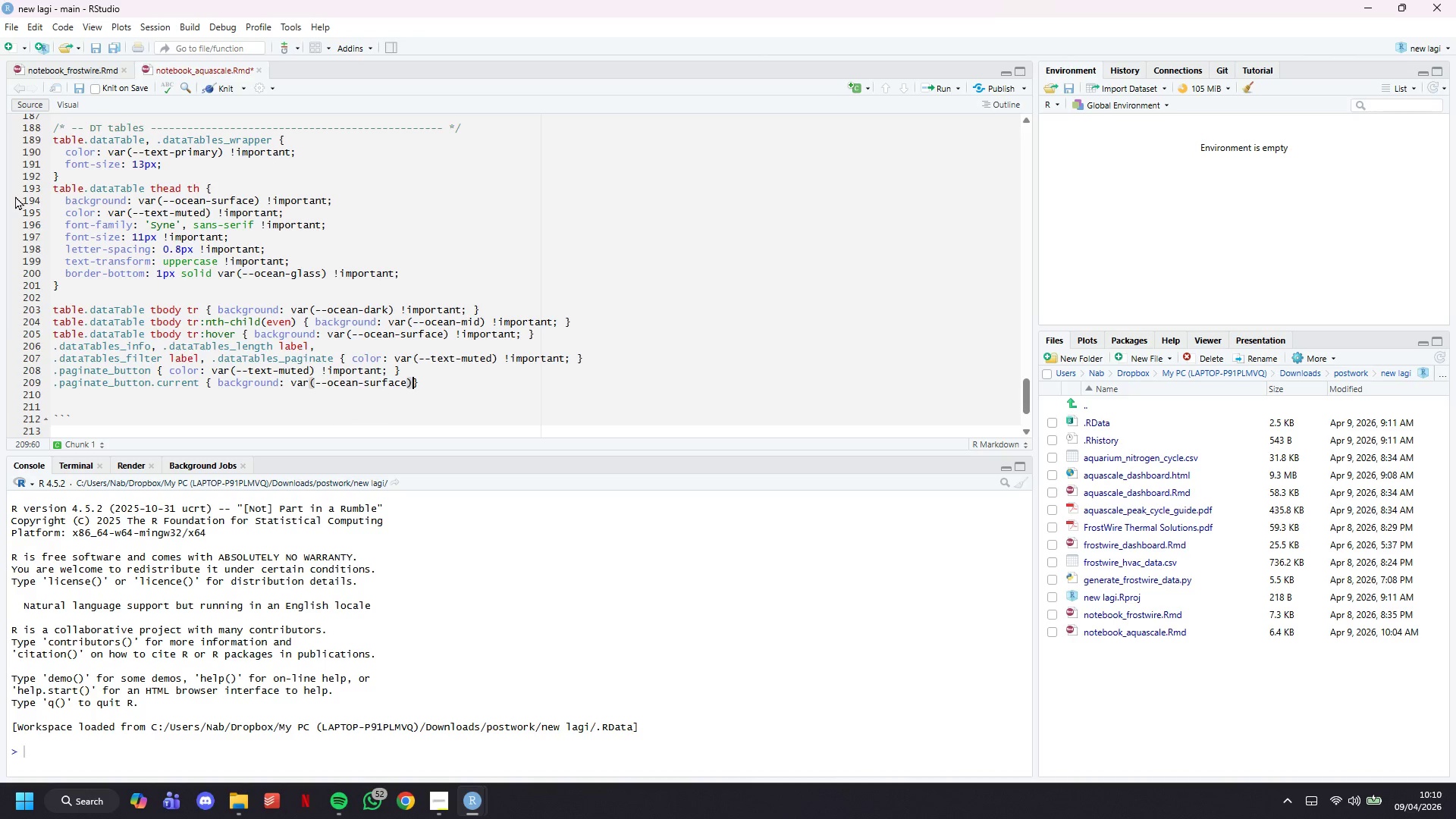 
 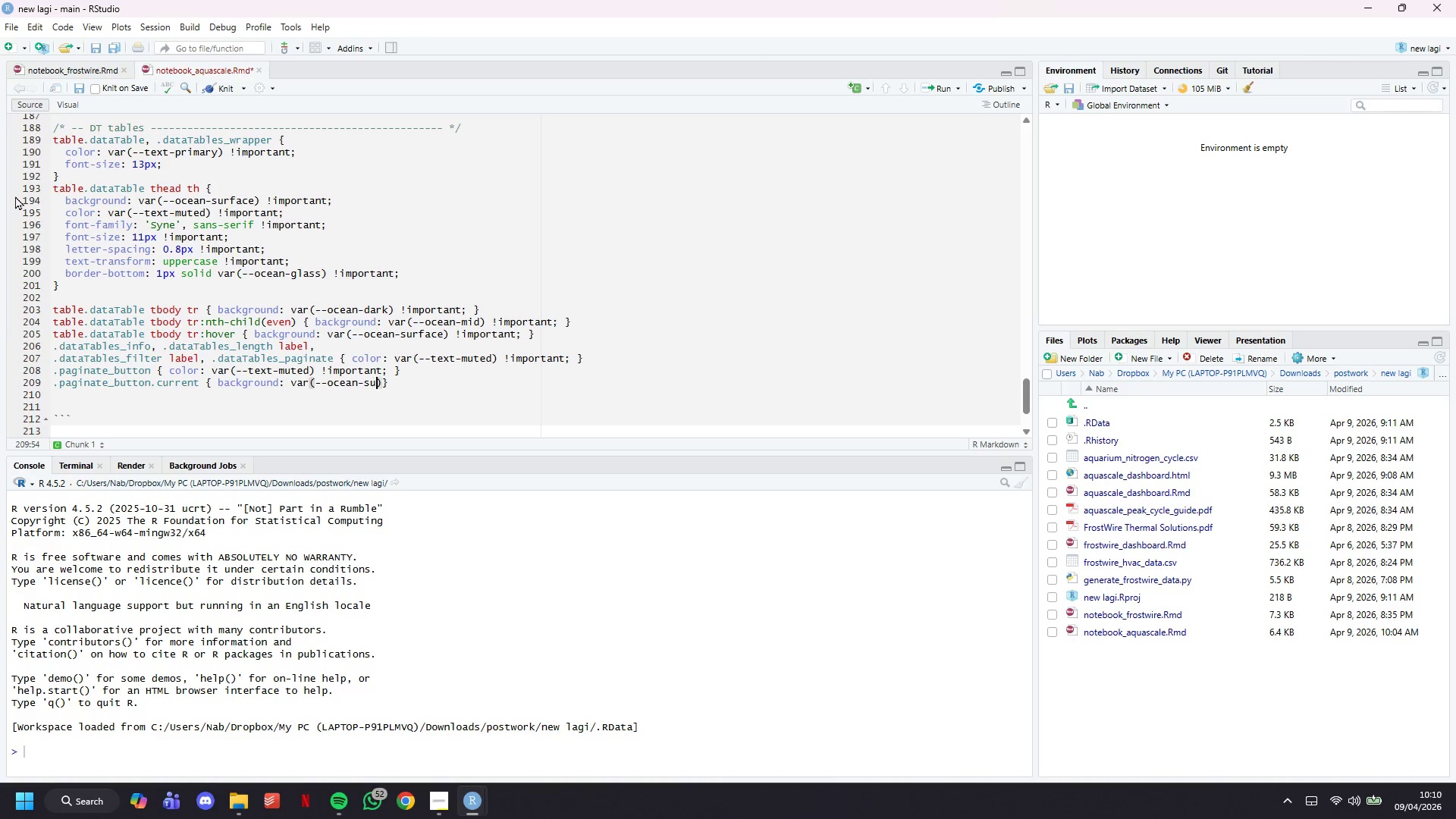 
key(ArrowRight)
 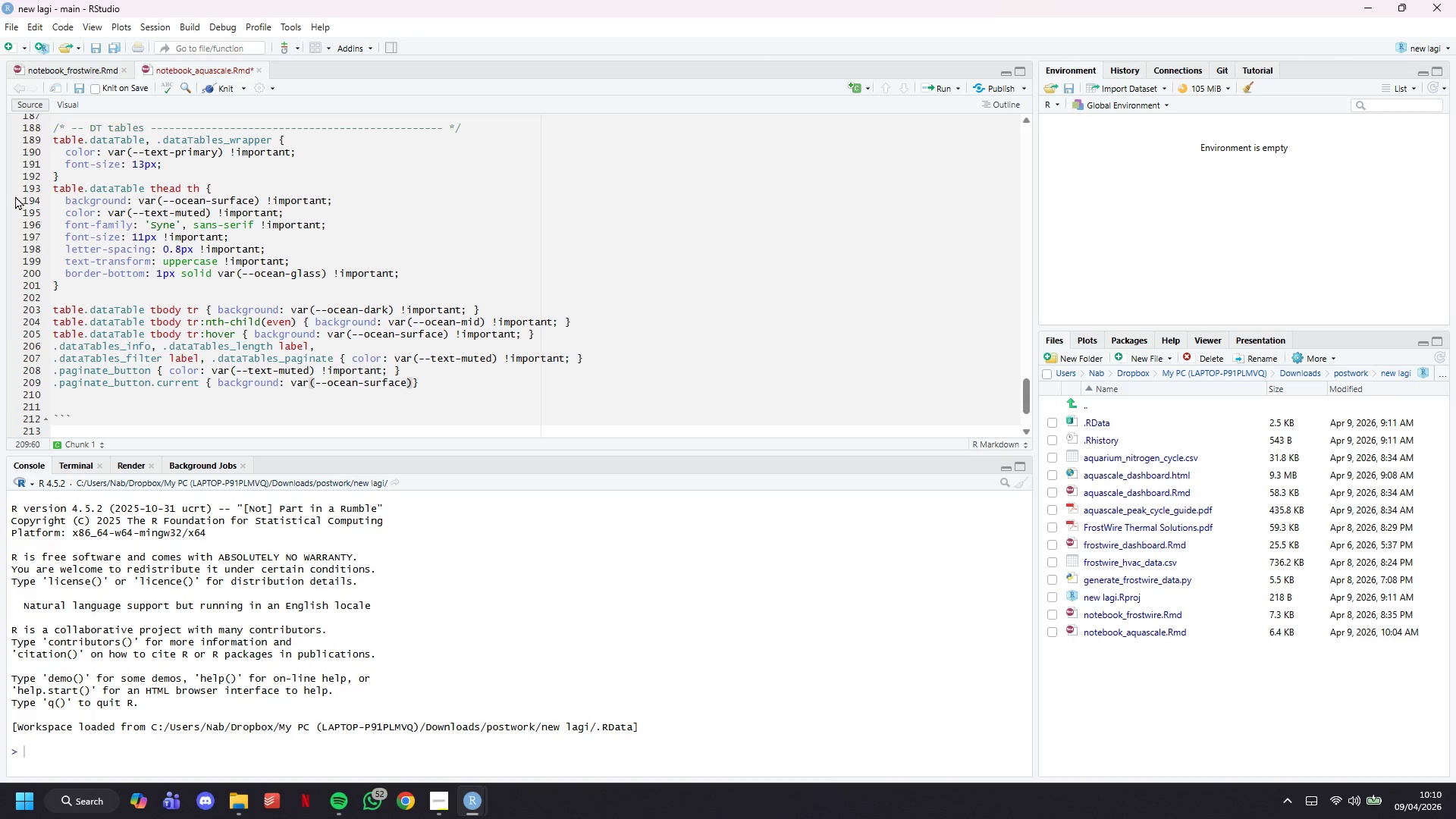 
type( !important)
 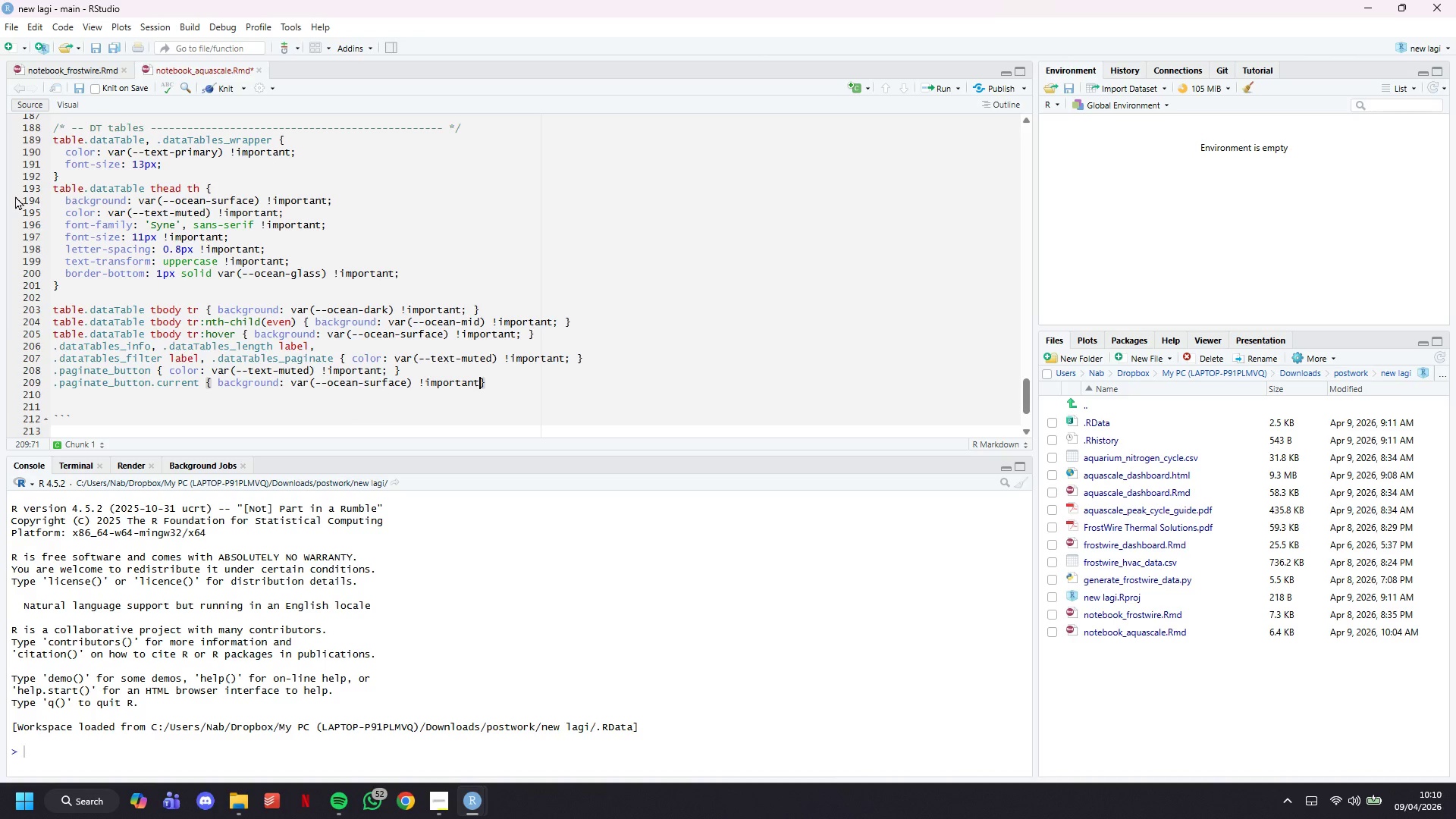 
wait(13.06)
 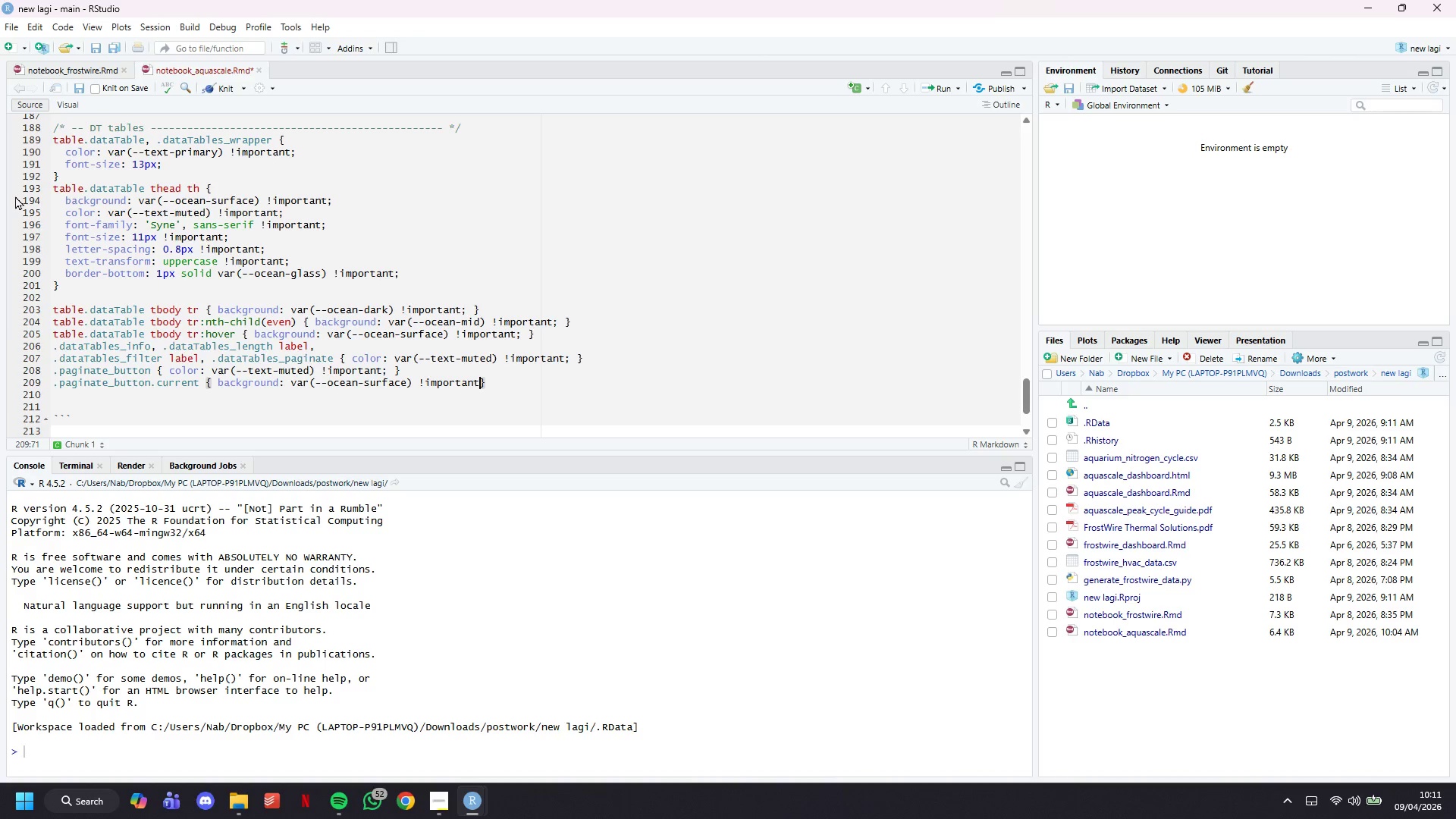 
type(; cl)
key(Backspace)
type(olor: var(--nitrate)
 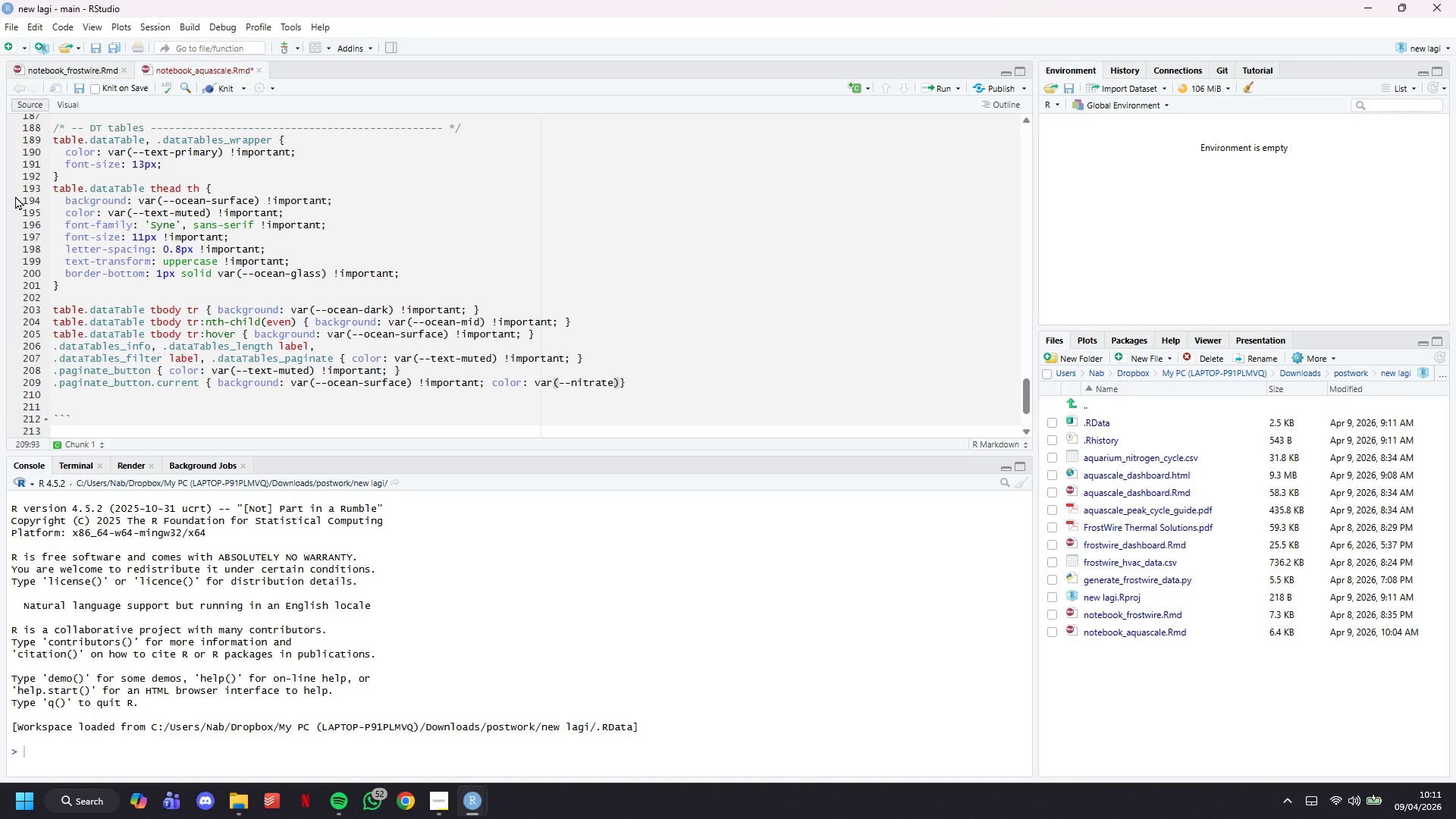 
key(ArrowRight)
 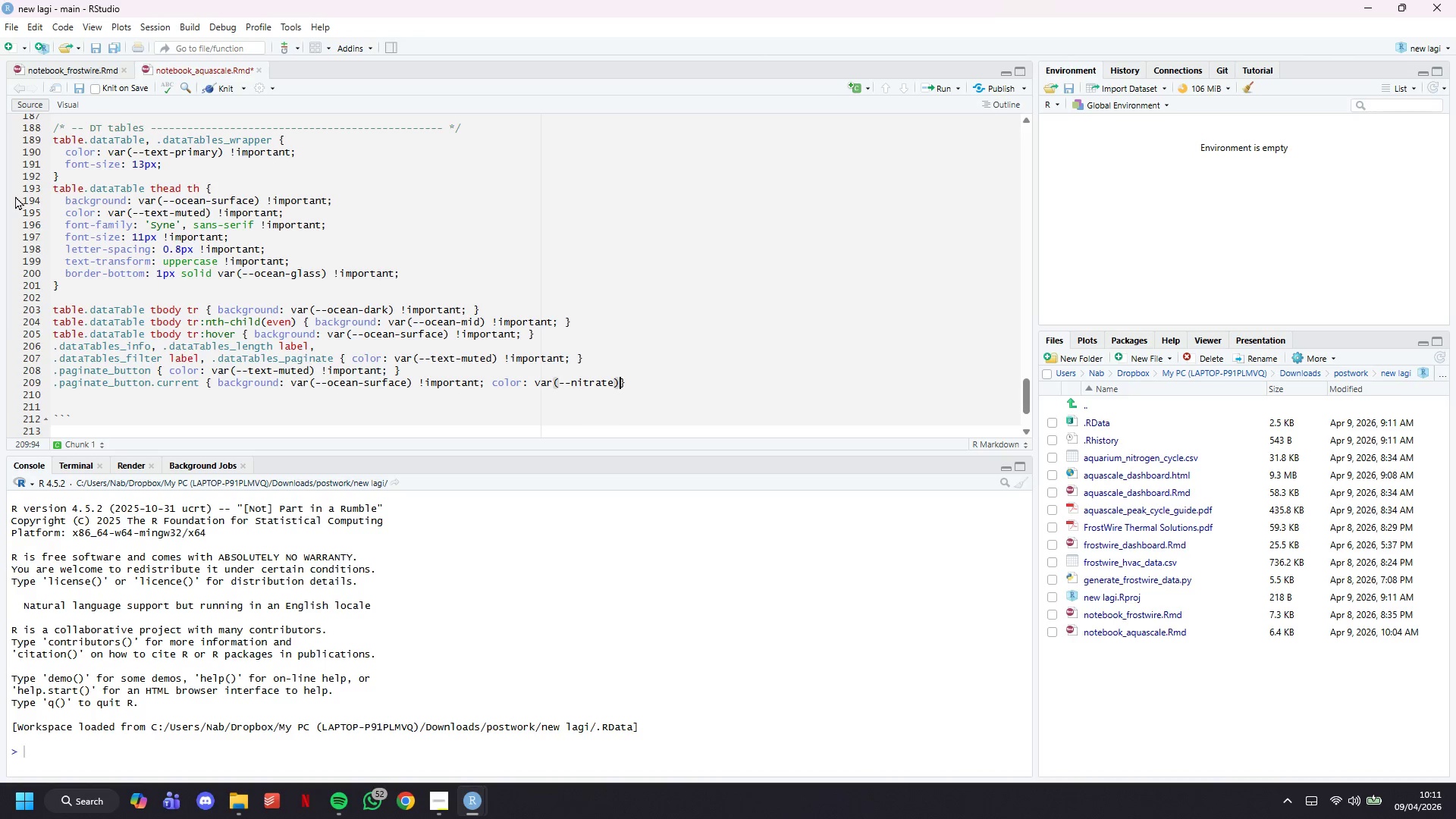 
type( !important; )
 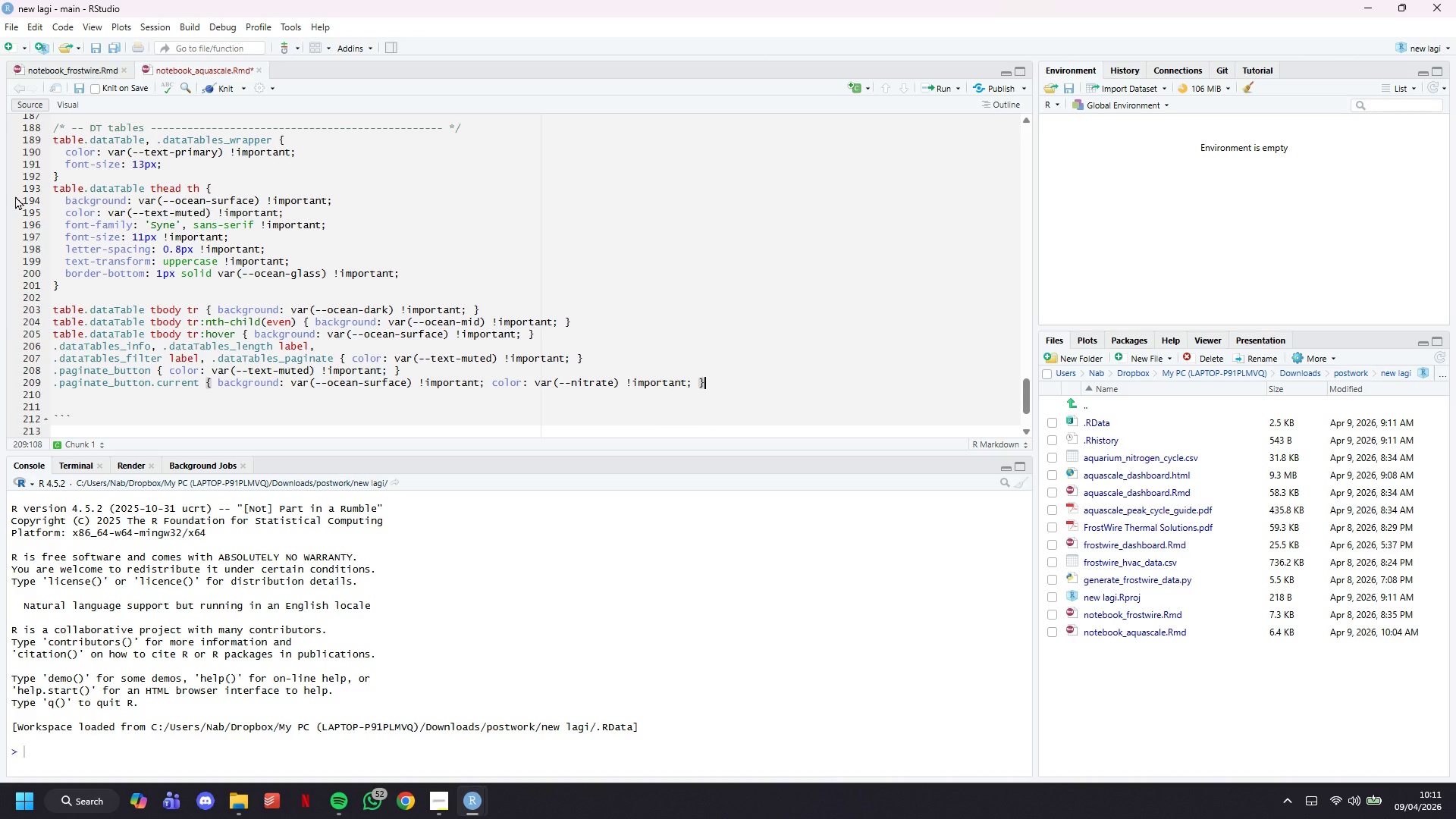 
 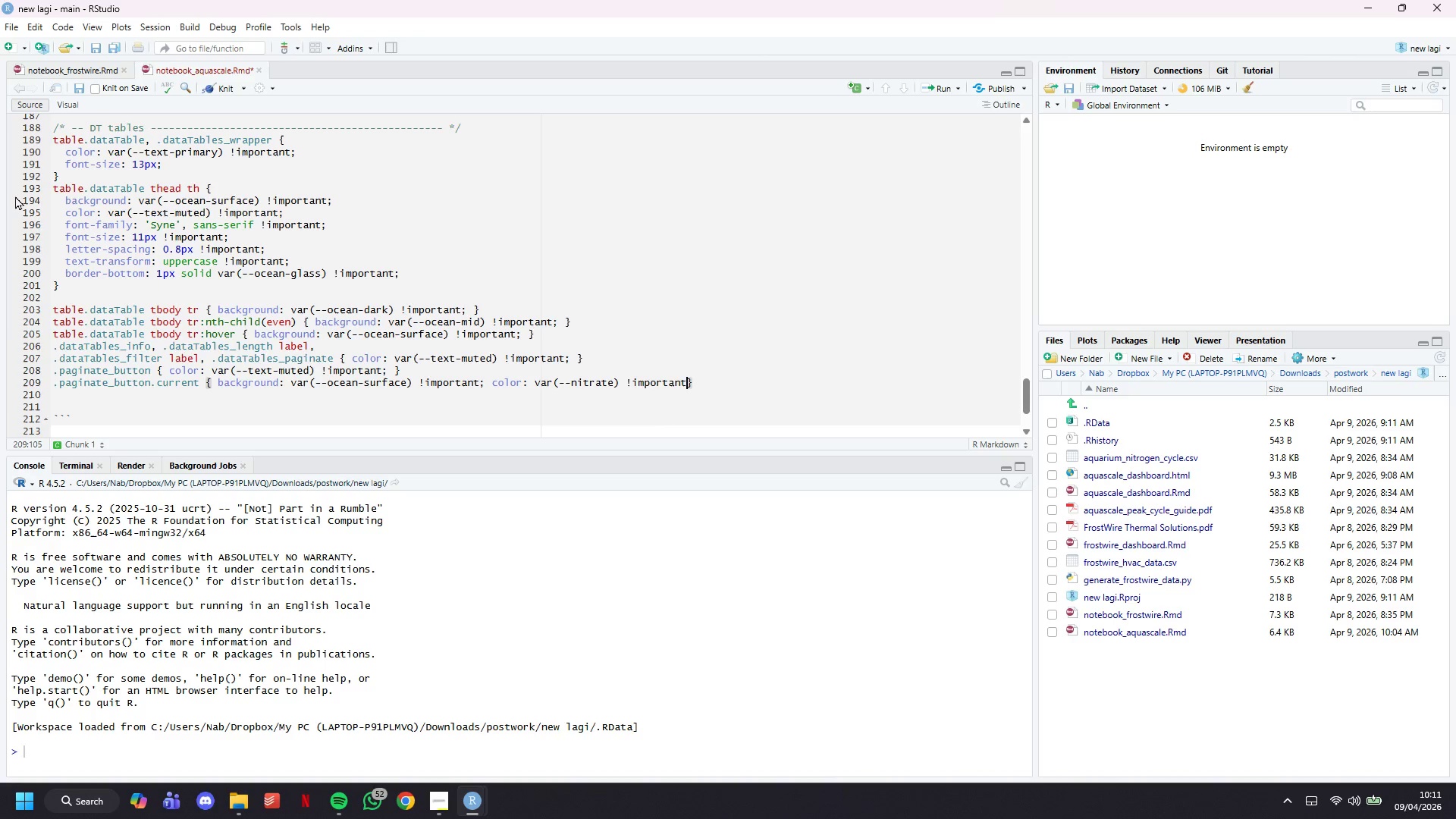 
key(ArrowRight)
 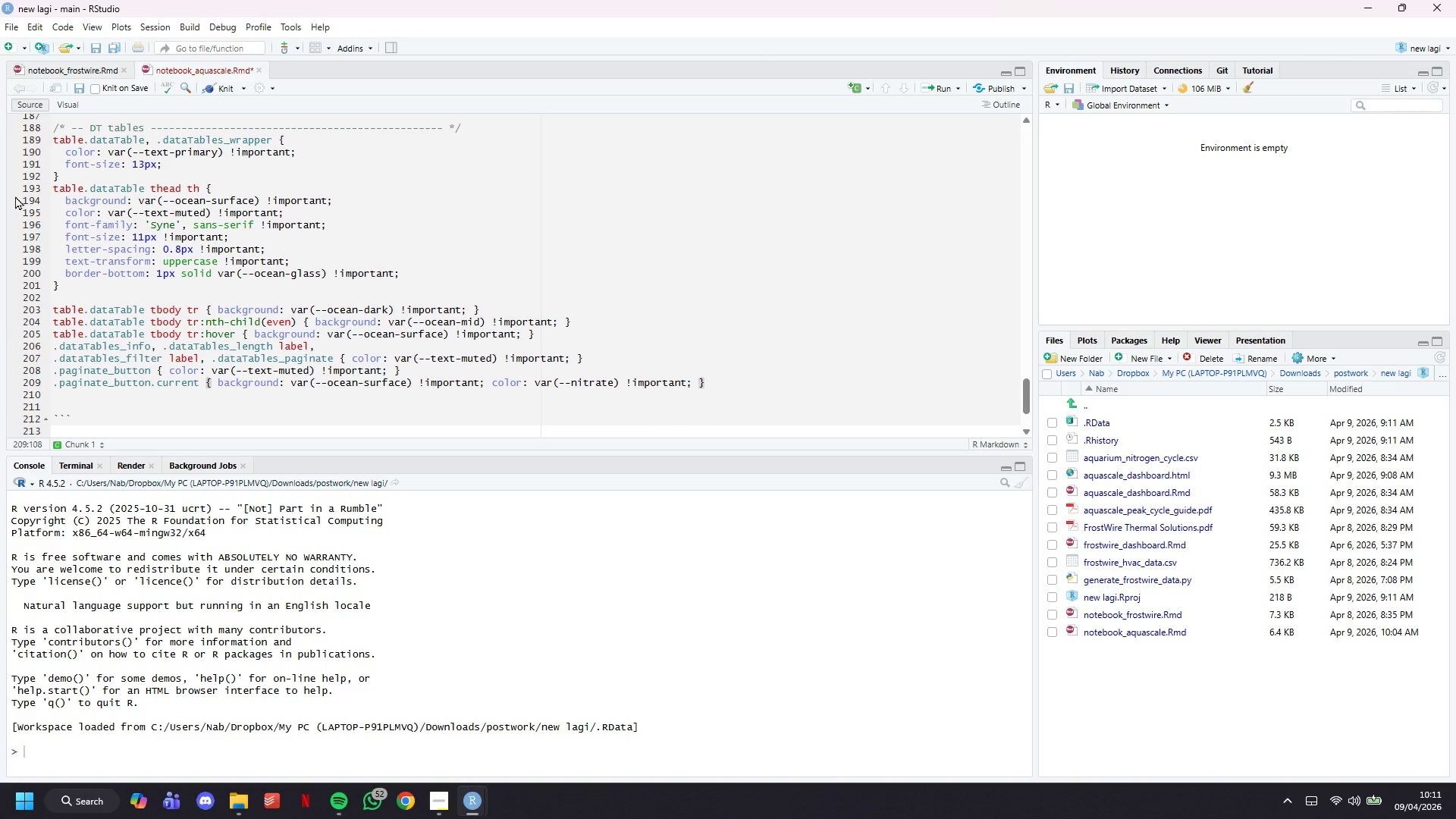 
key(ArrowDown)
 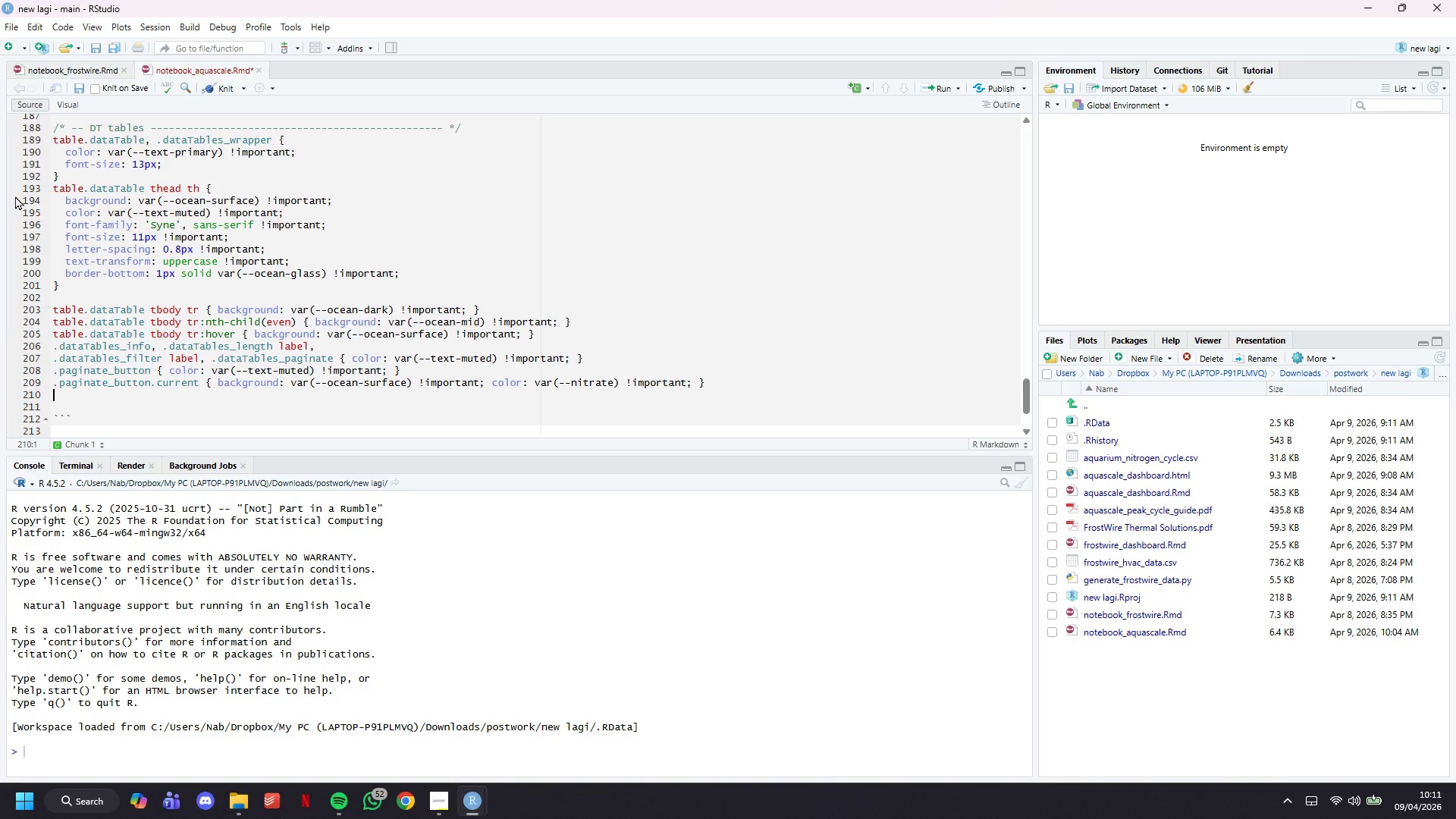 
key(Enter)
 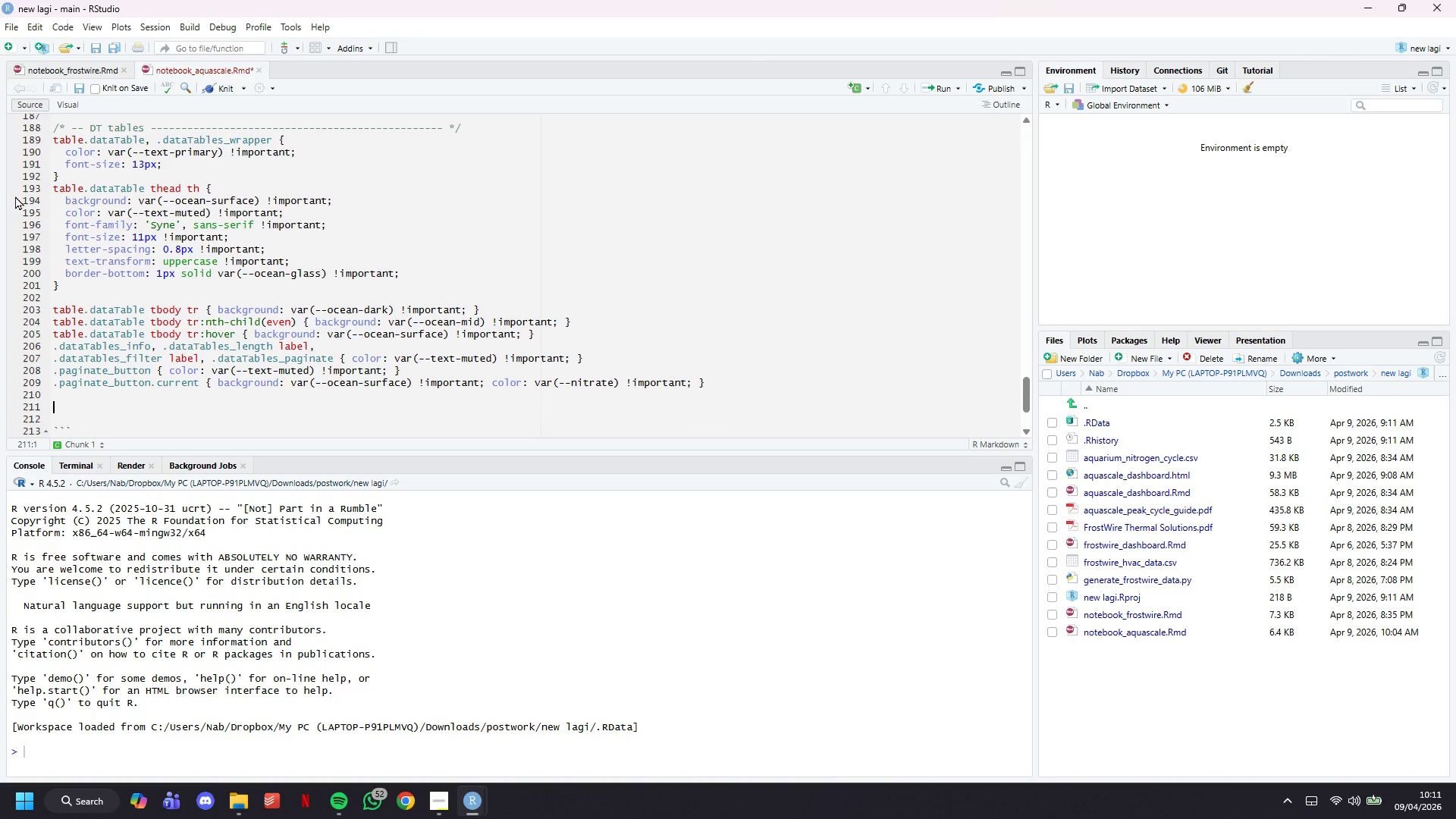 
key(Enter)
 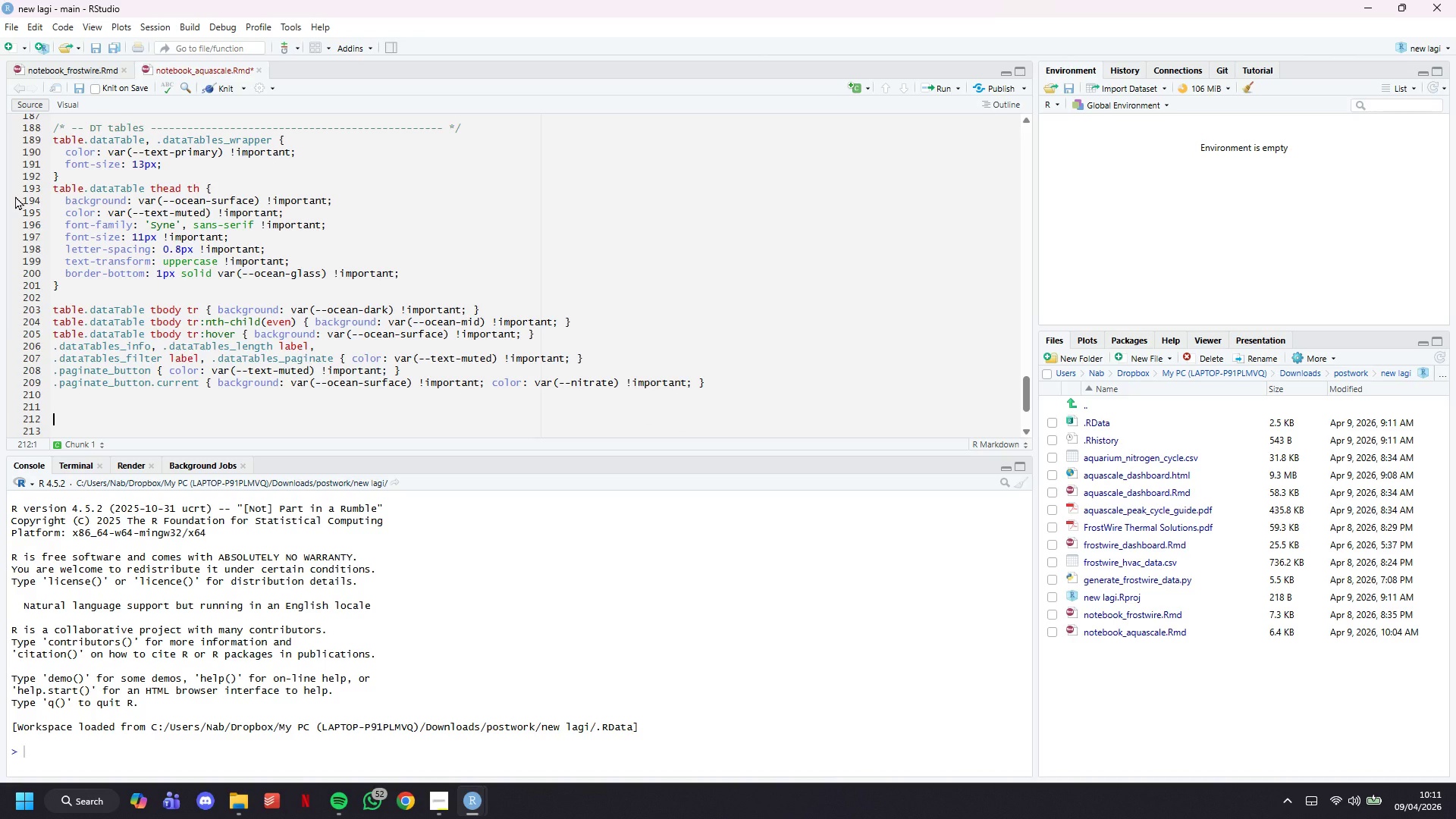 
key(Control+S)
 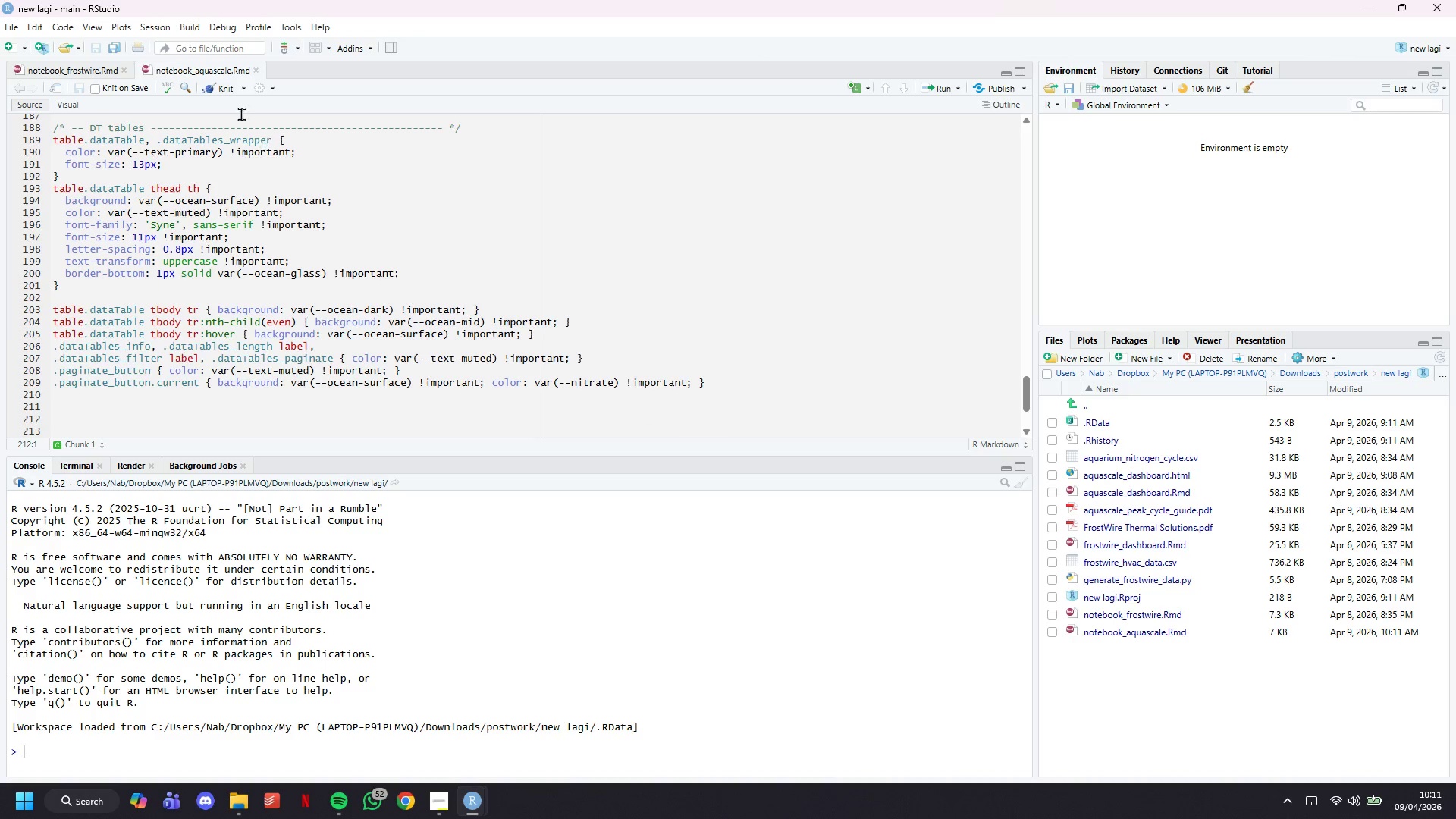 
left_click([218, 86])
 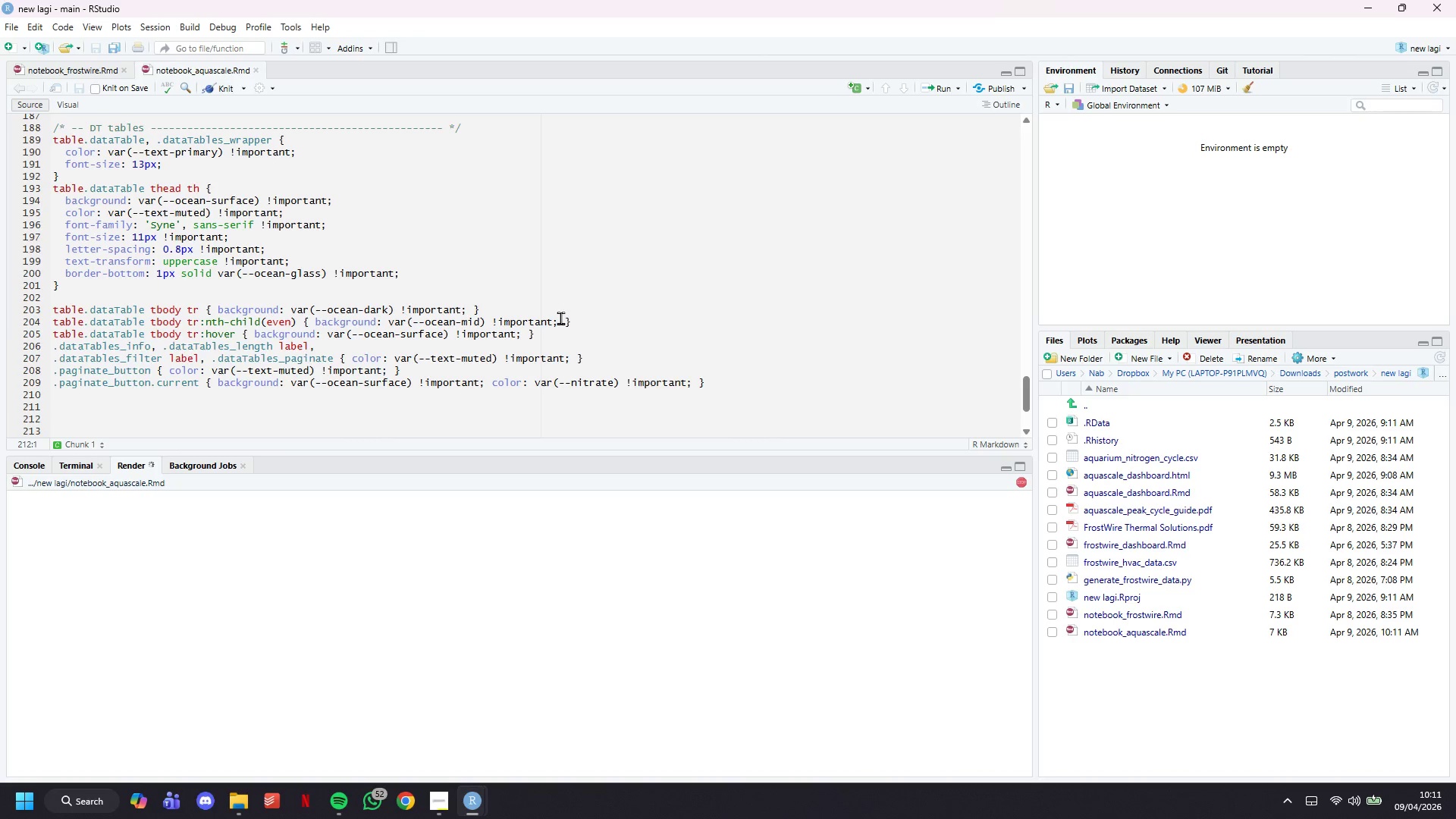 
wait(7.28)
 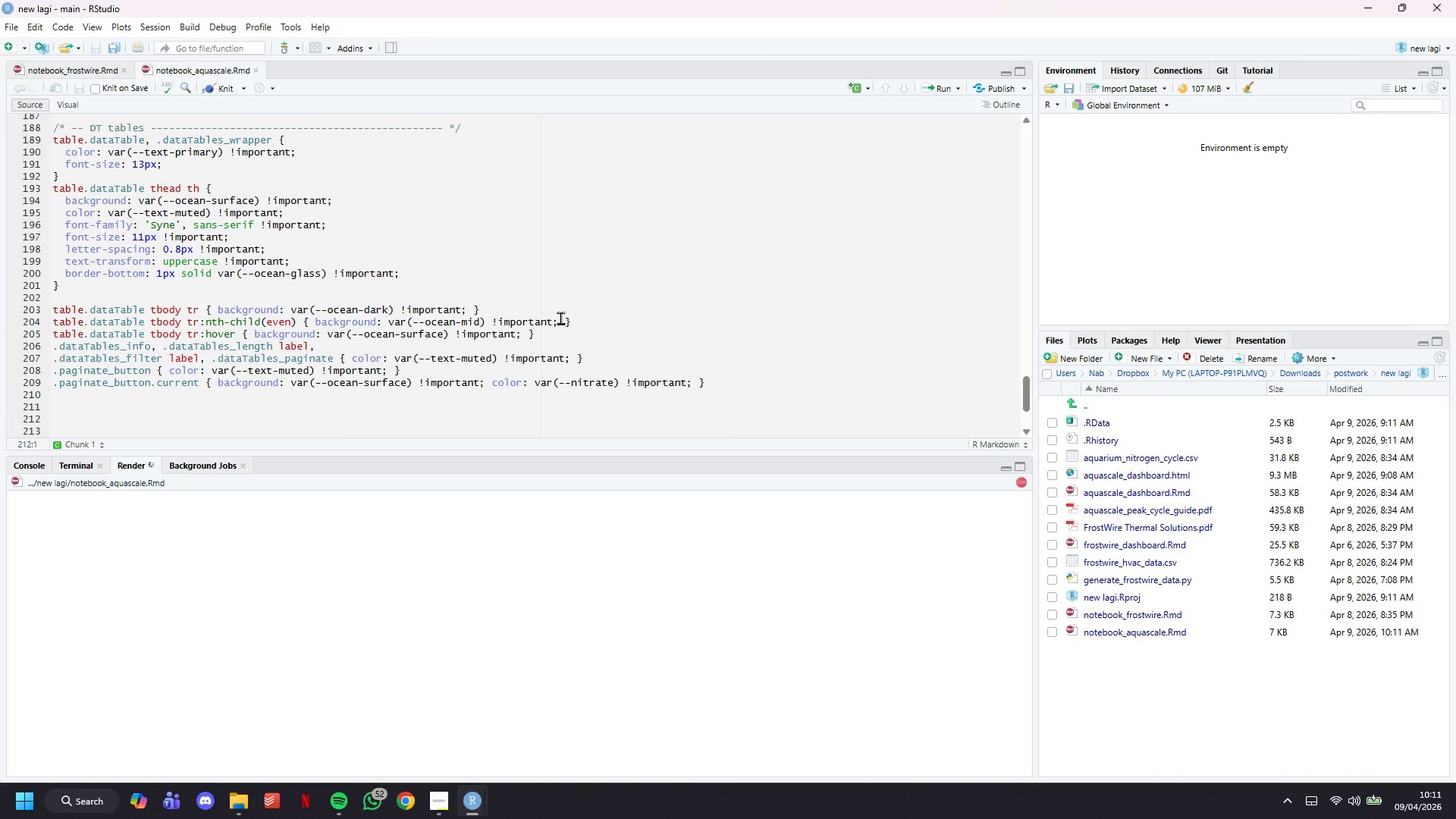 
scroll: coordinate [560, 318], scroll_direction: down, amount: 6.0
 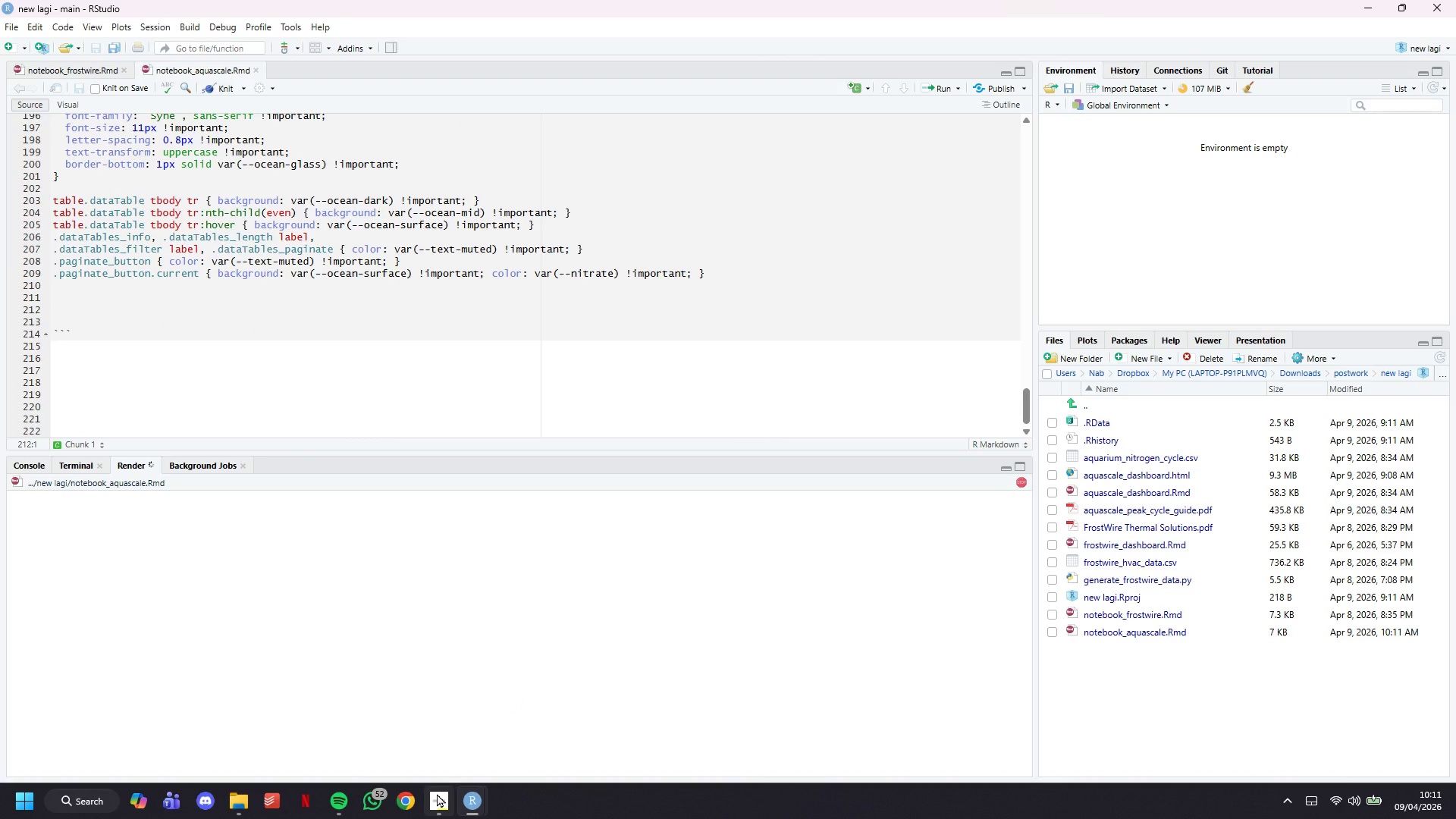 
left_click([450, 733])
 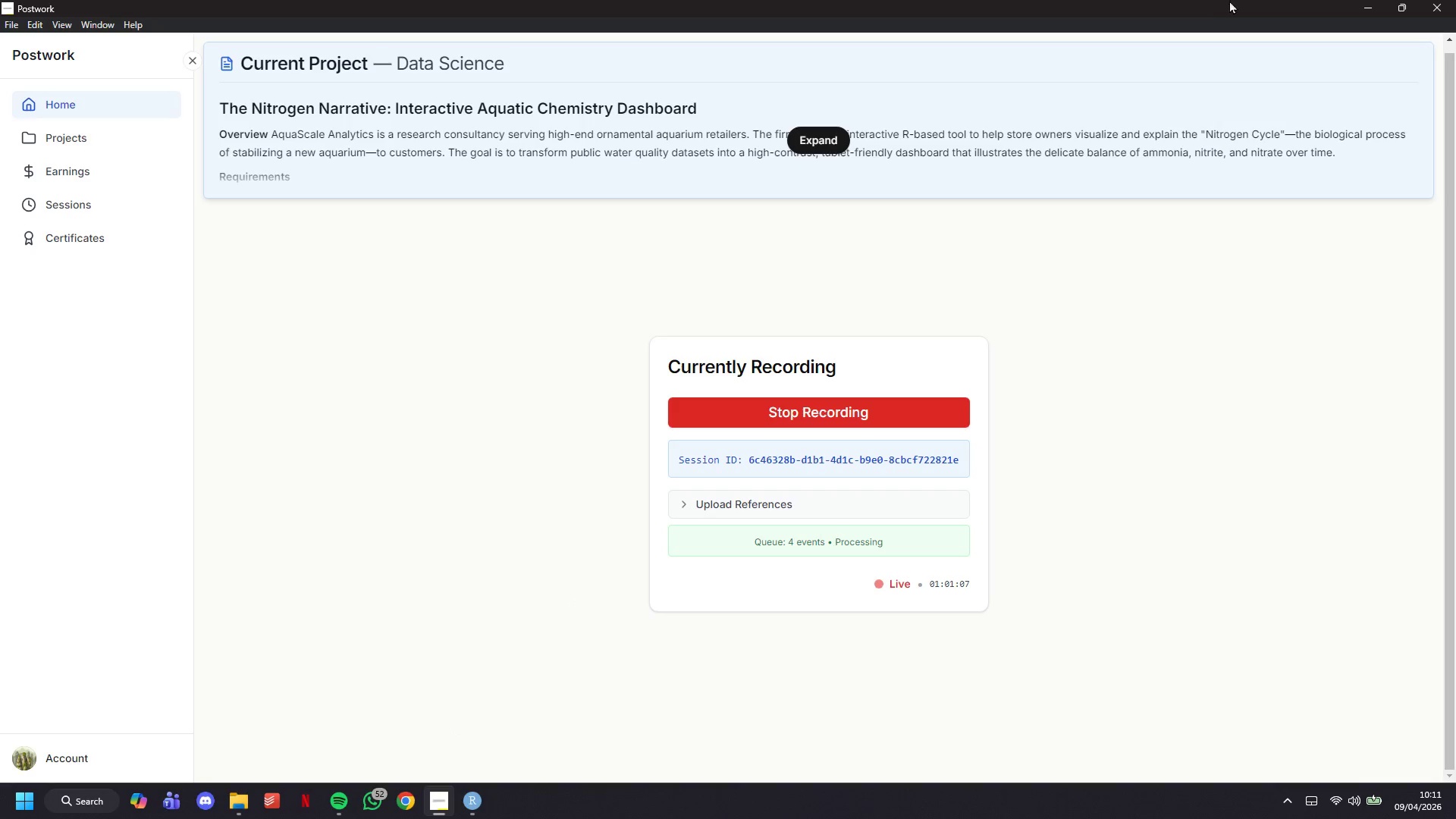 
left_click([1360, 0])
 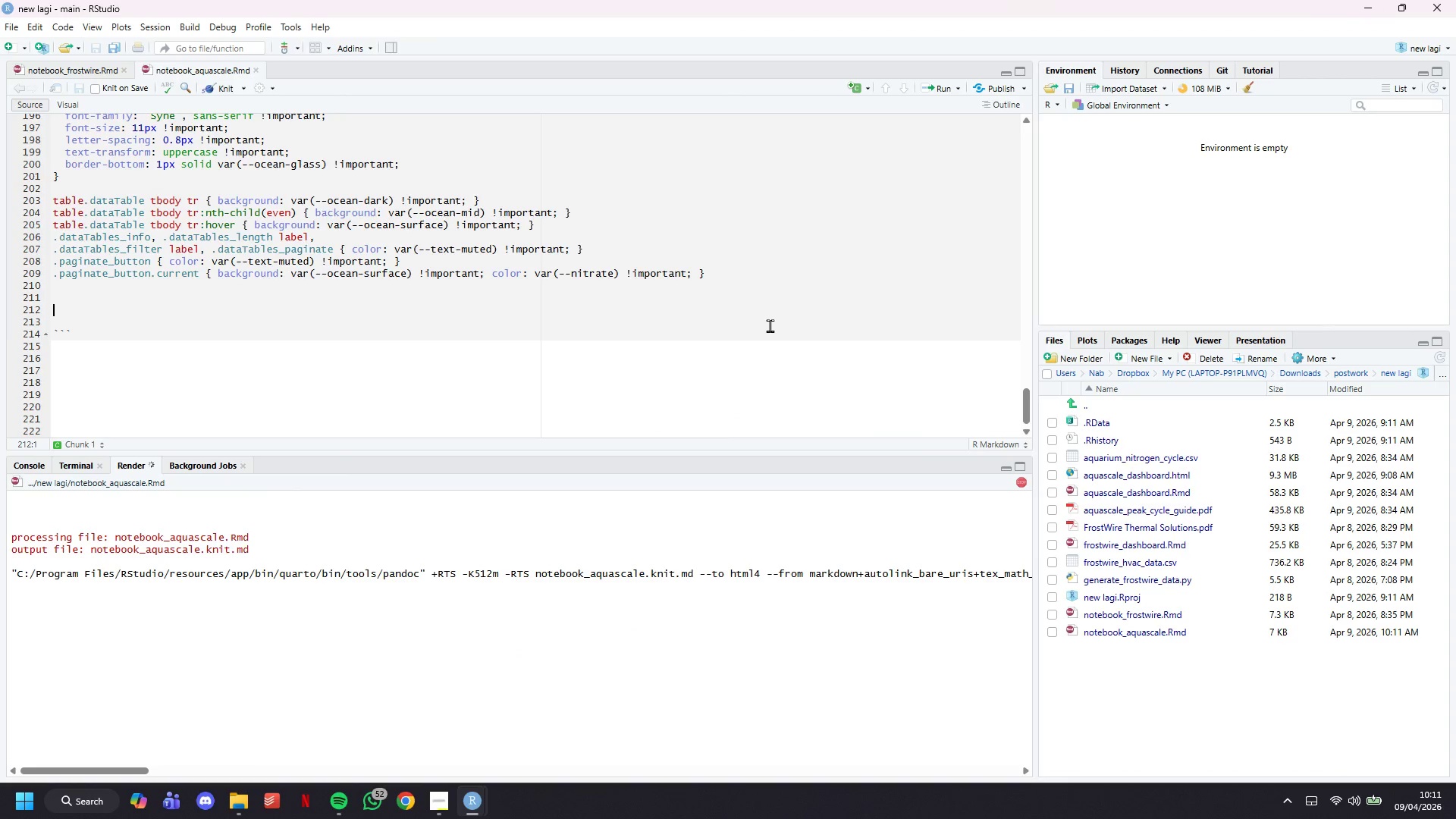 
mouse_move([224, 332])
 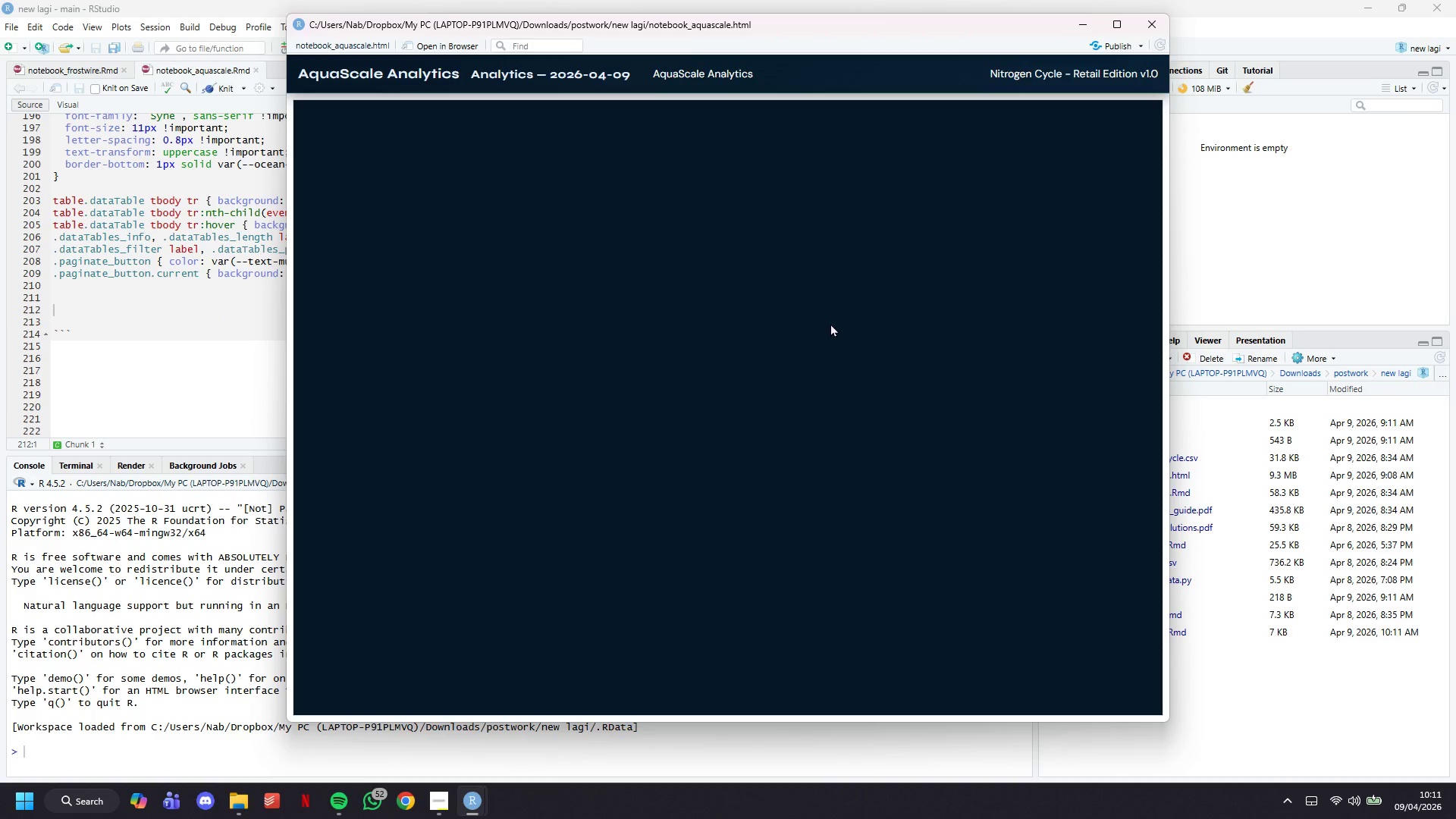 
scroll: coordinate [830, 322], scroll_direction: down, amount: 5.0
 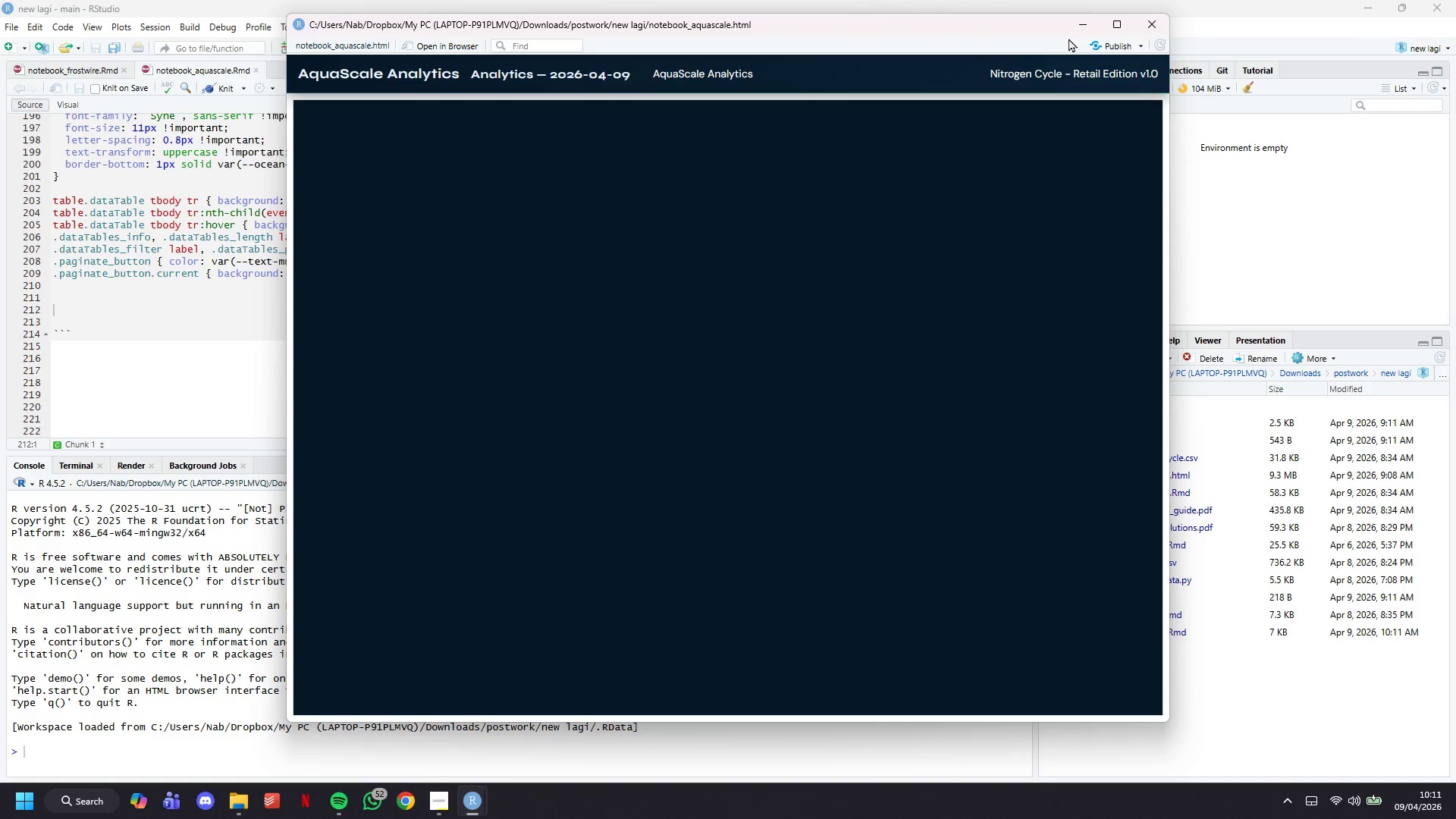 
left_click([1078, 30])
 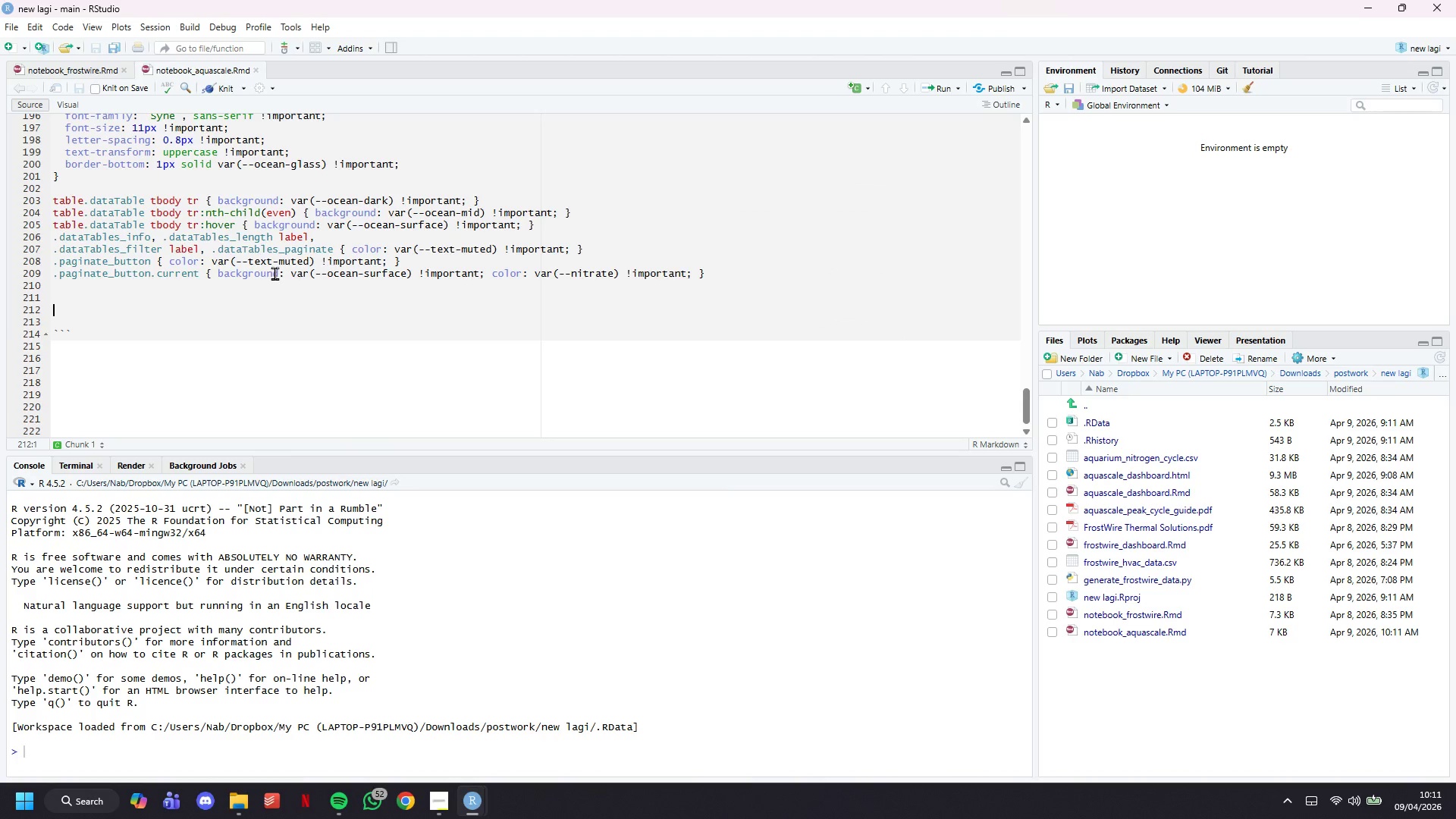 
wait(5.75)
 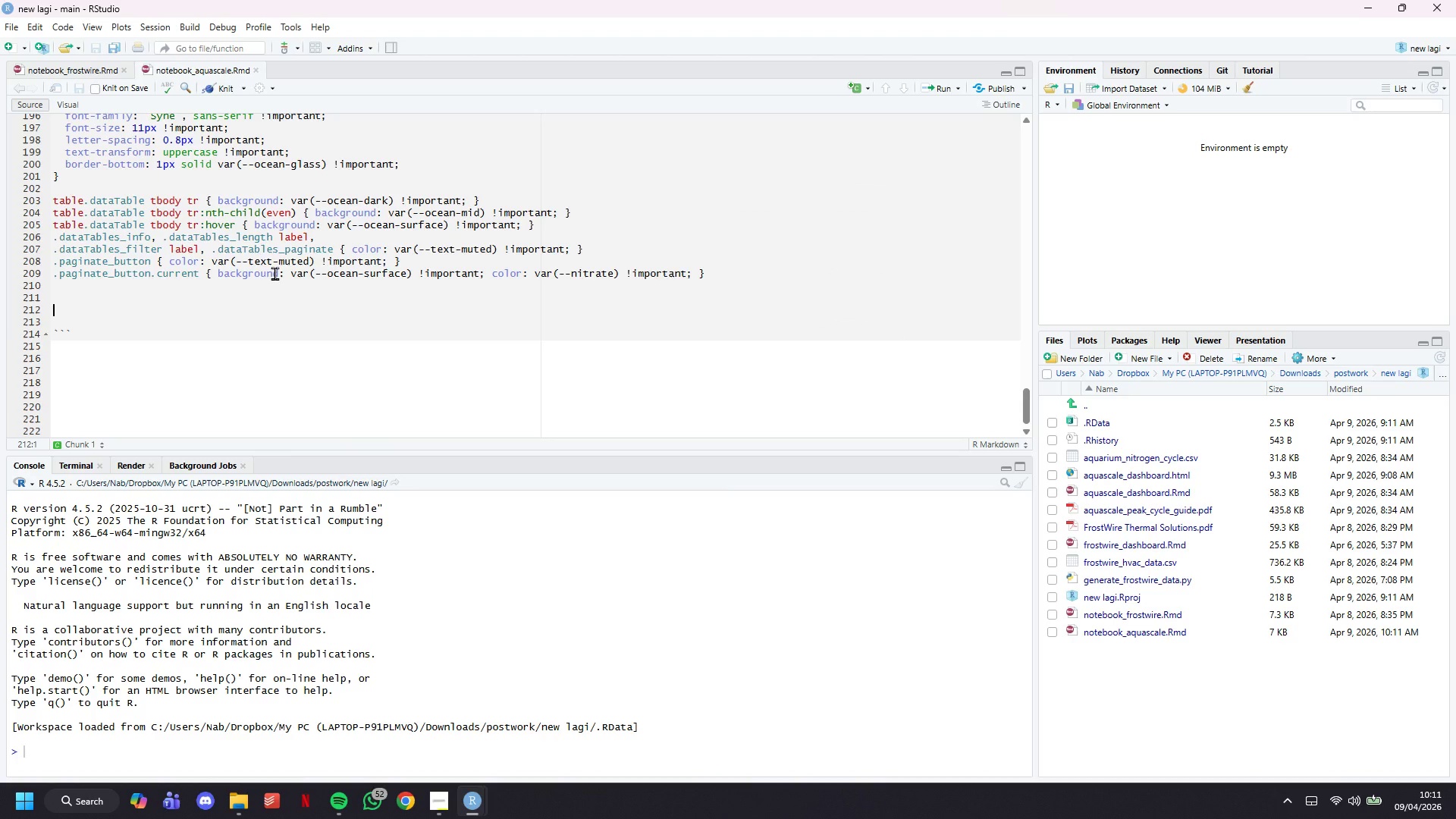 
scroll: coordinate [162, 289], scroll_direction: up, amount: 1.0
 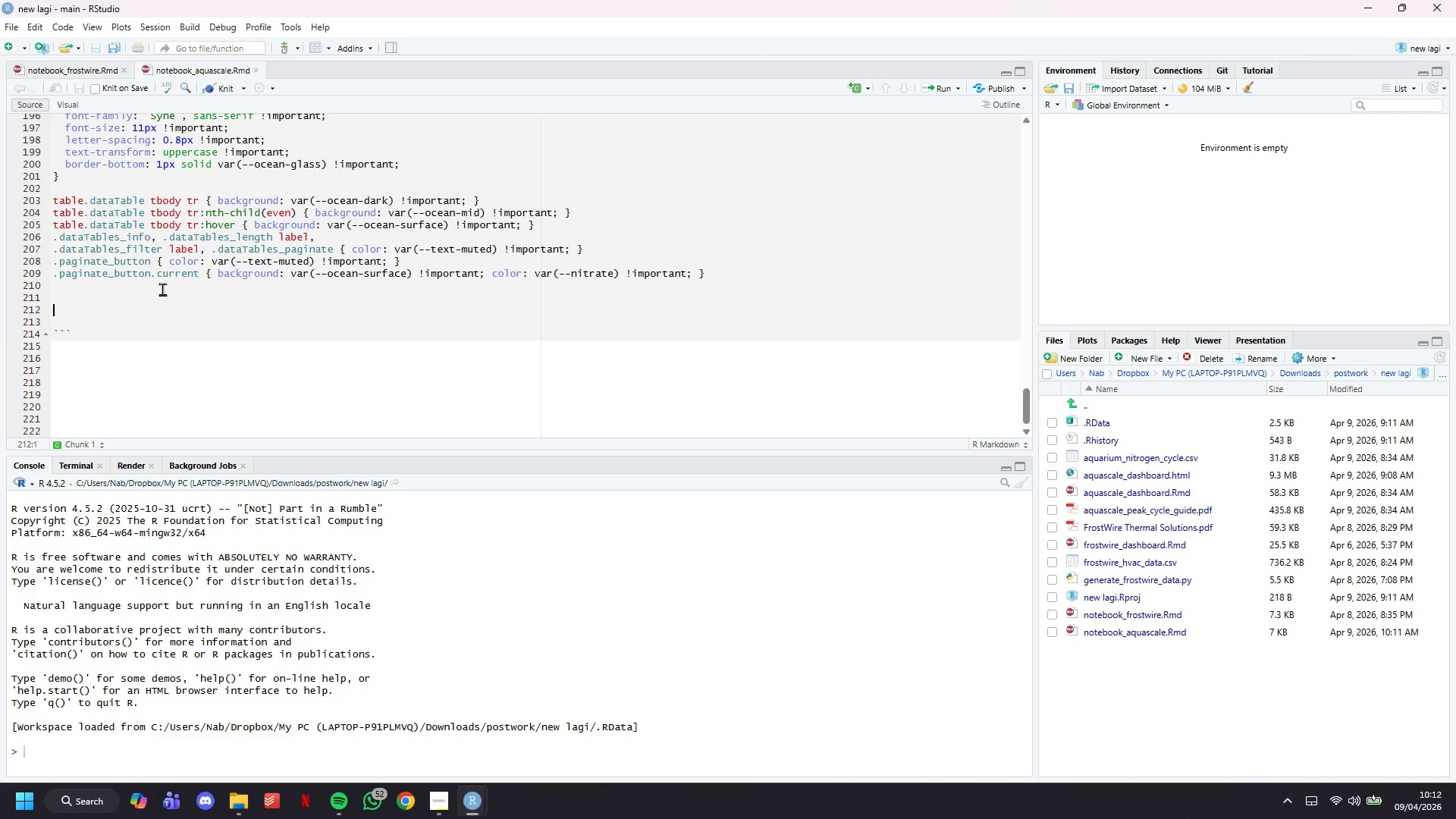 
wait(12.46)
 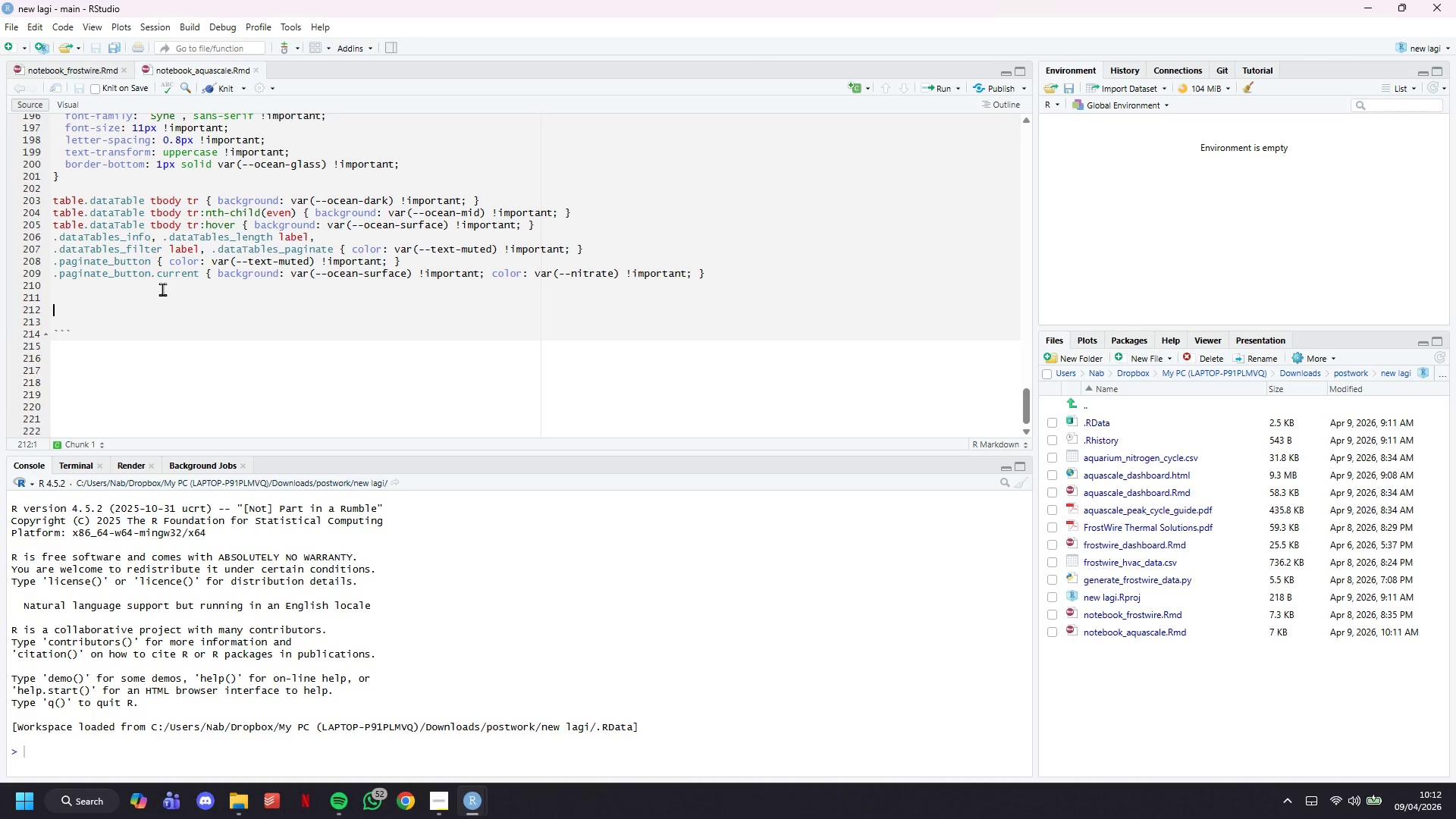 
type(/* -- Callout / info boxes )
 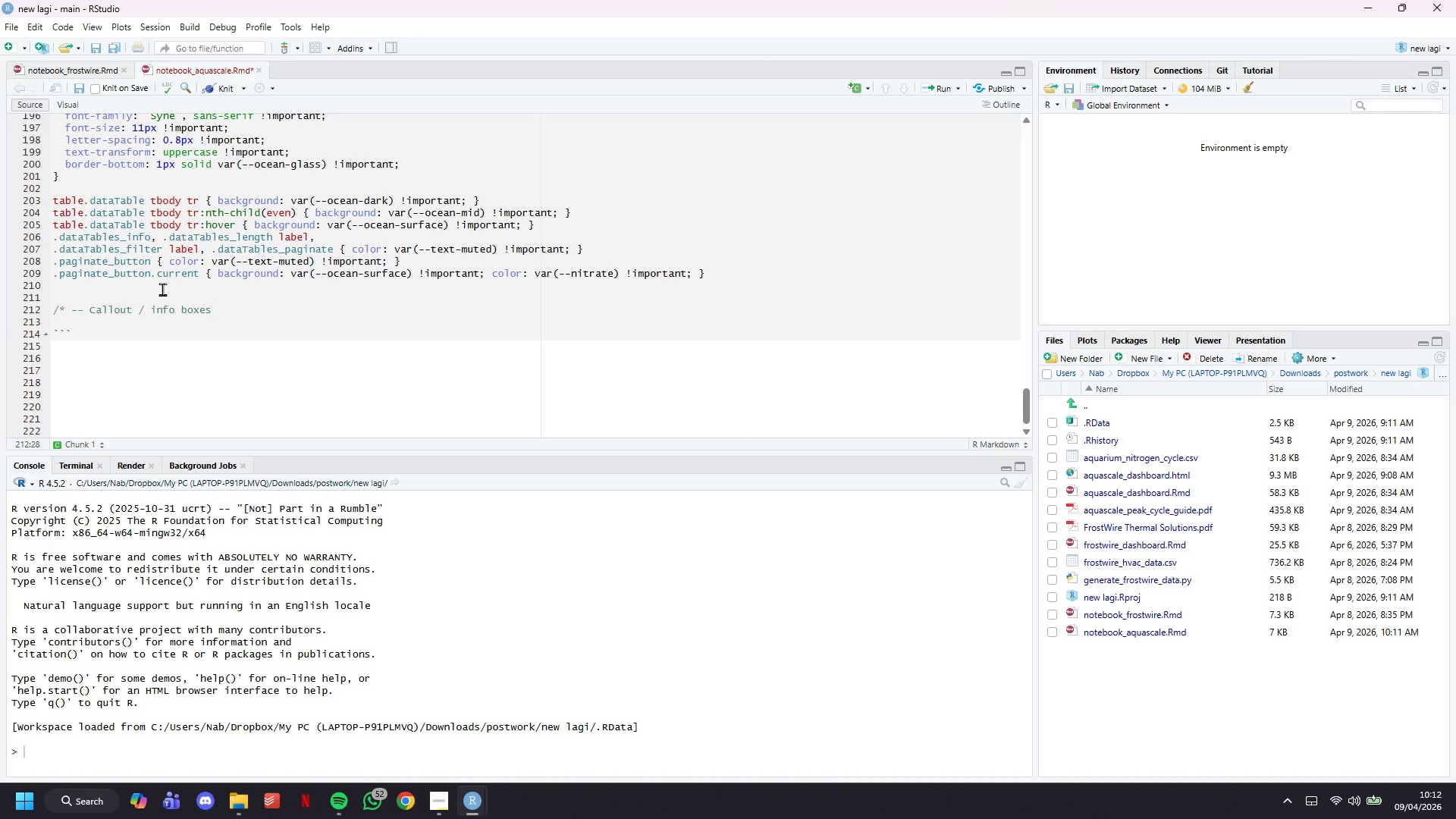 
hold_key(key=Minus, duration=1.51)
 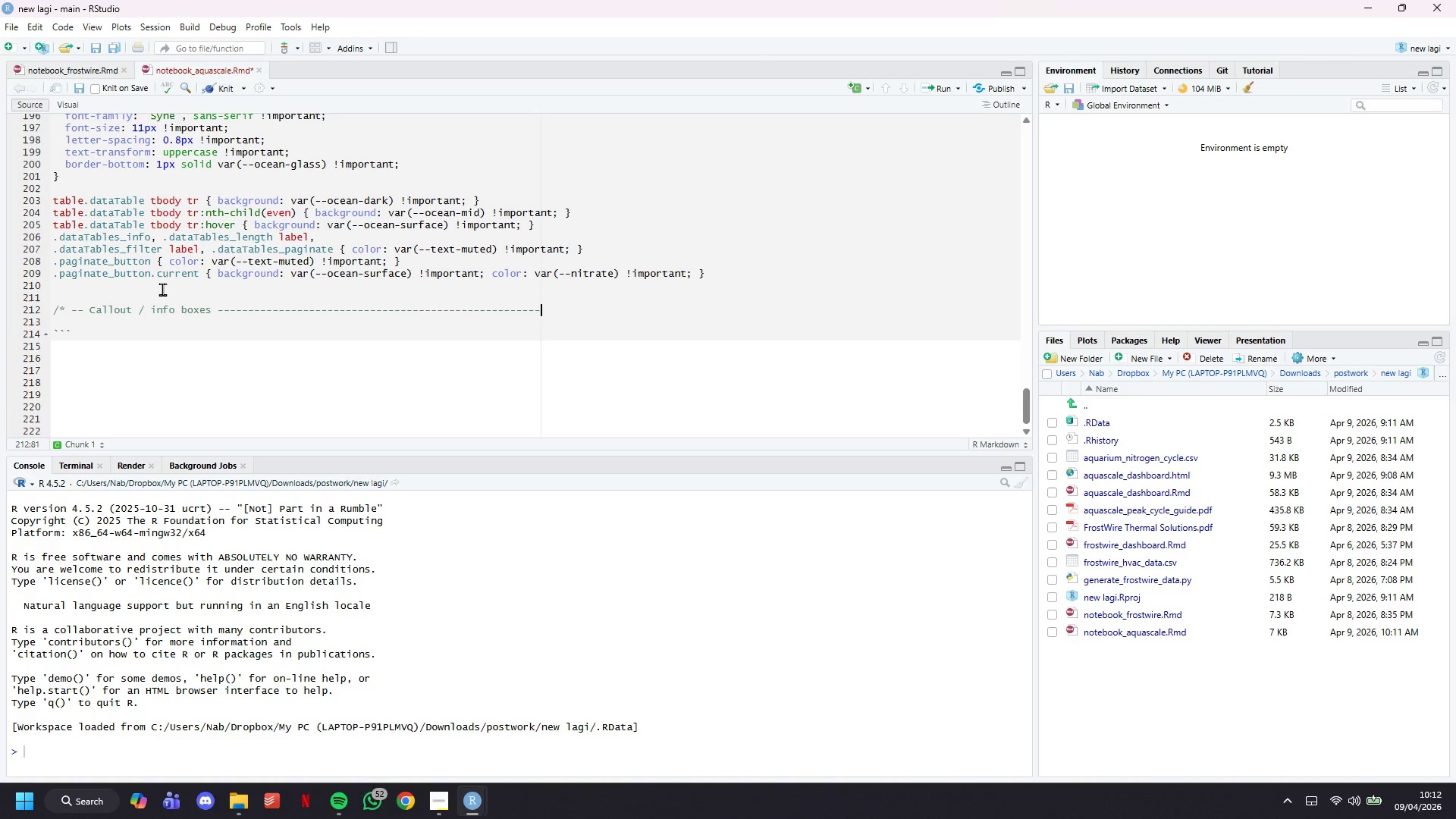 
hold_key(key=Minus, duration=1.2)
 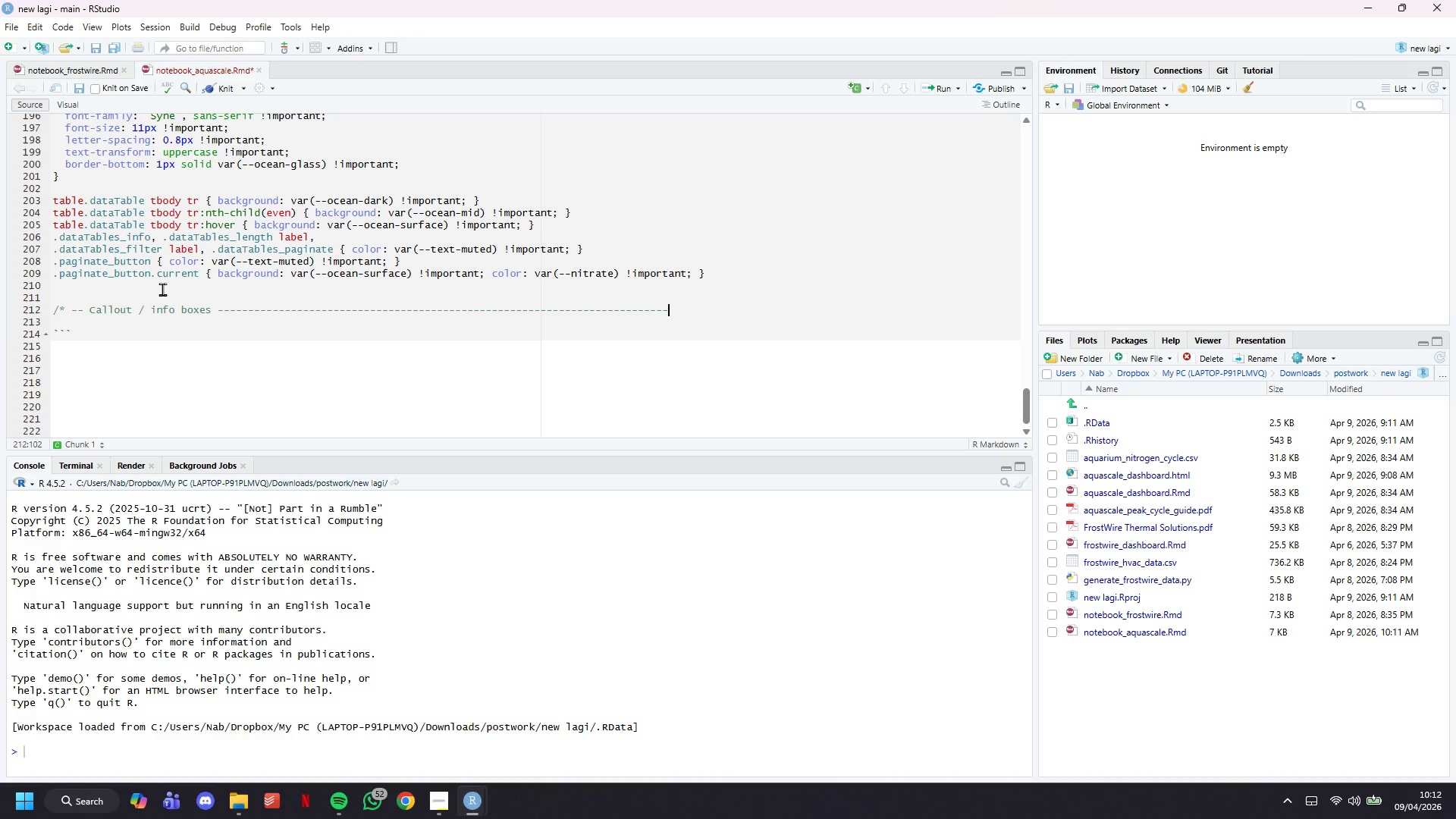 
key(Space)
 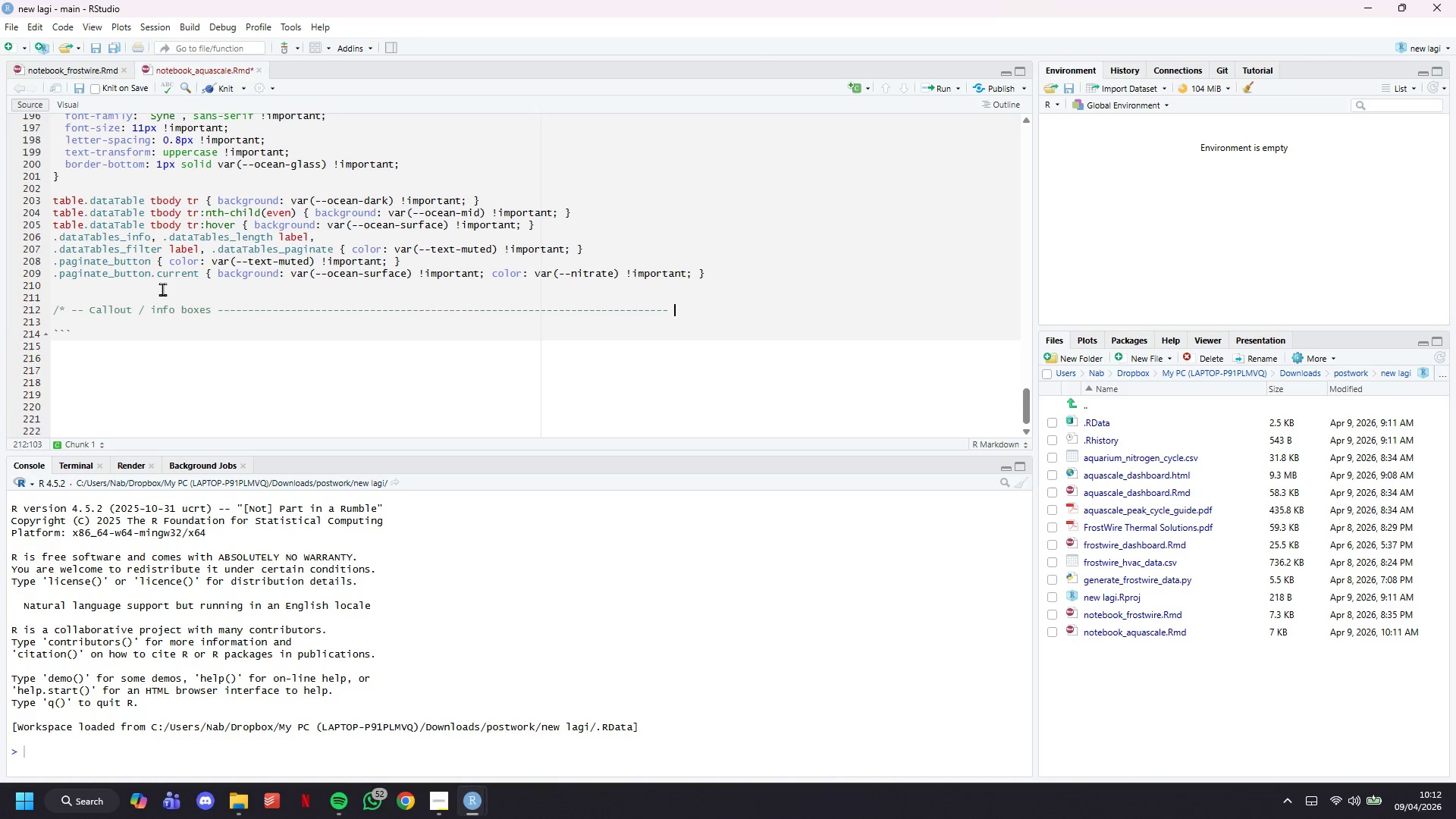 
key(Shift+ShiftLeft)
 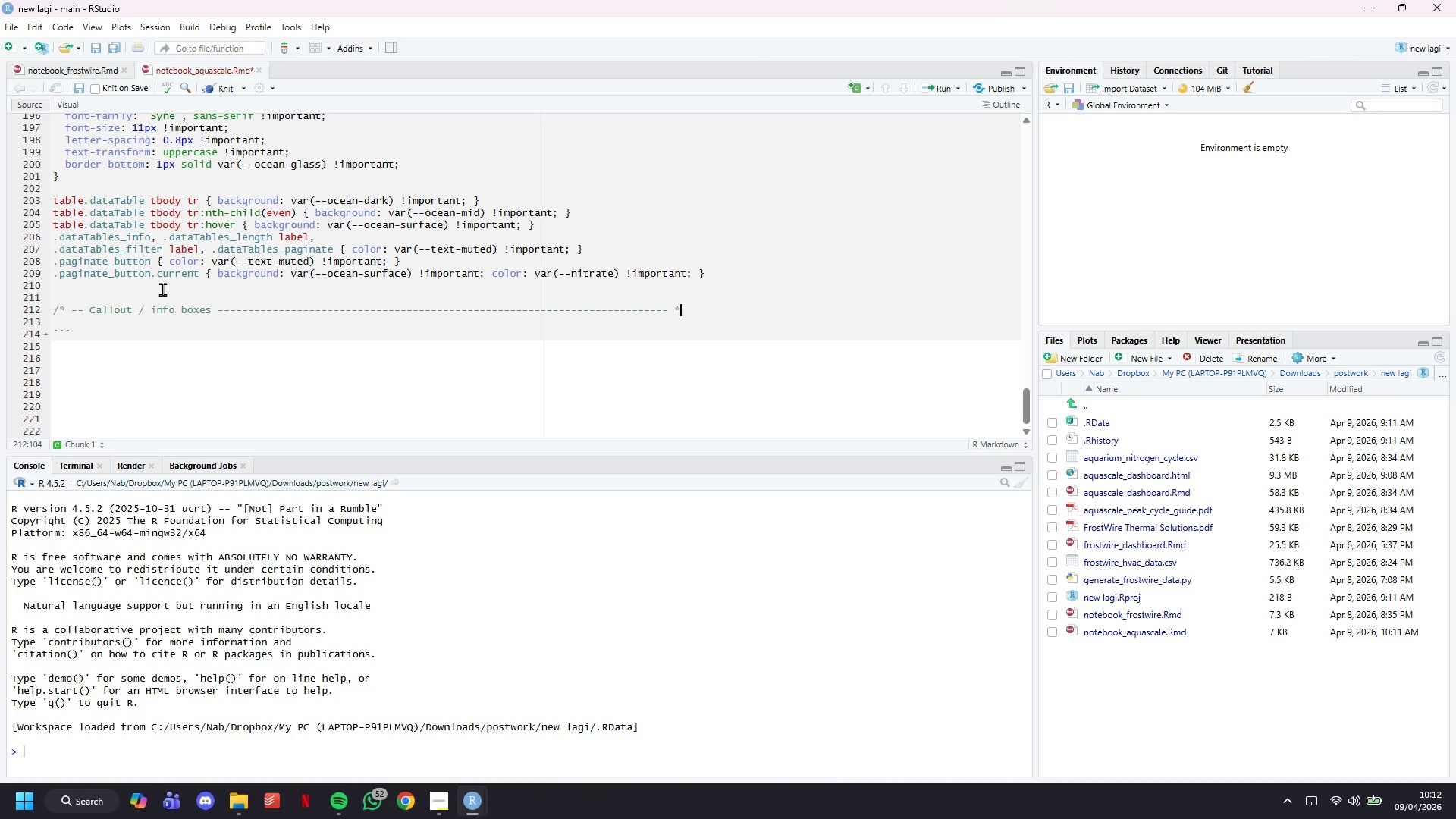 
key(Shift+8)
 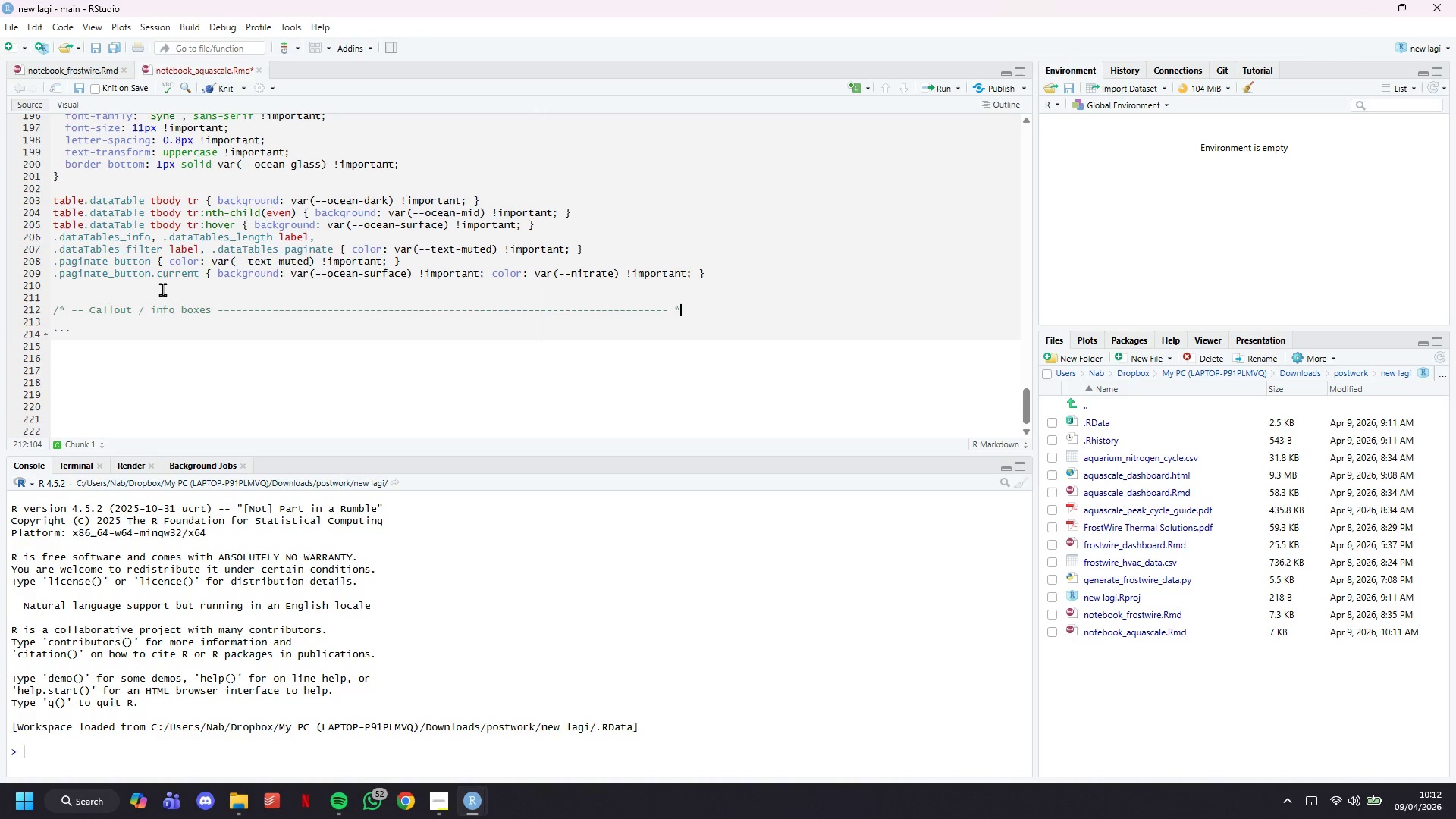 
key(Slash)
 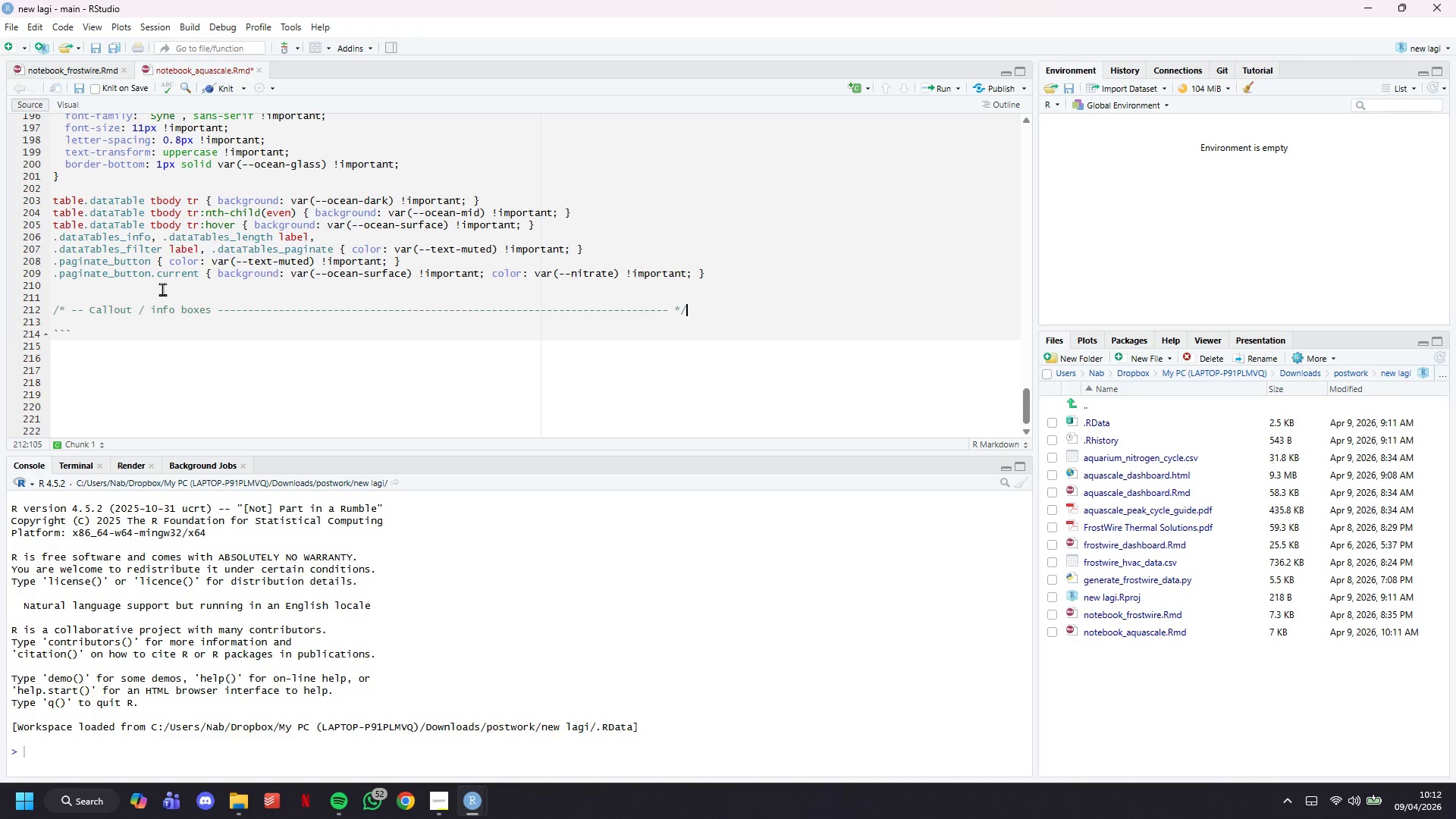 
key(Enter)
 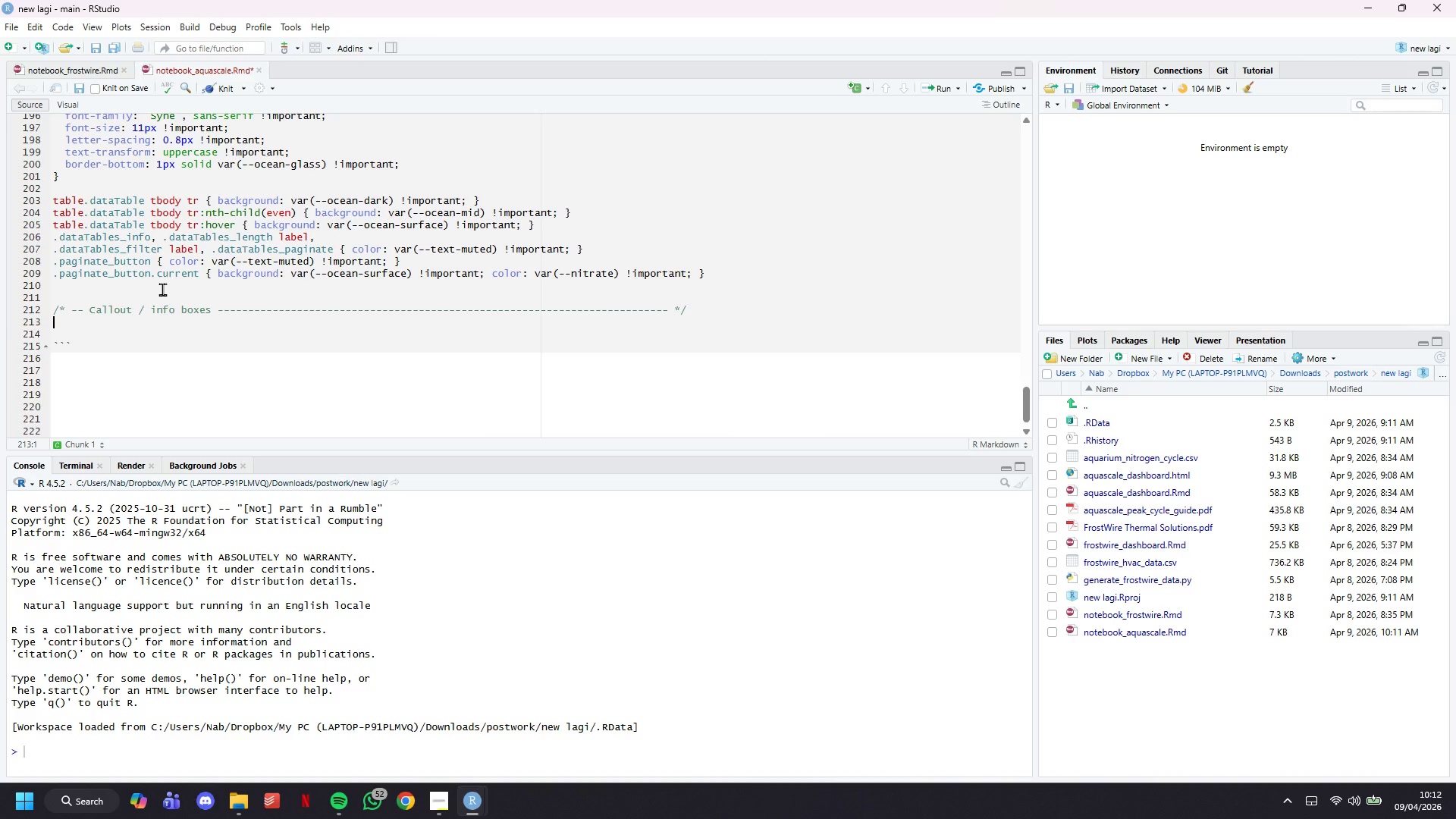 
type(.info)
 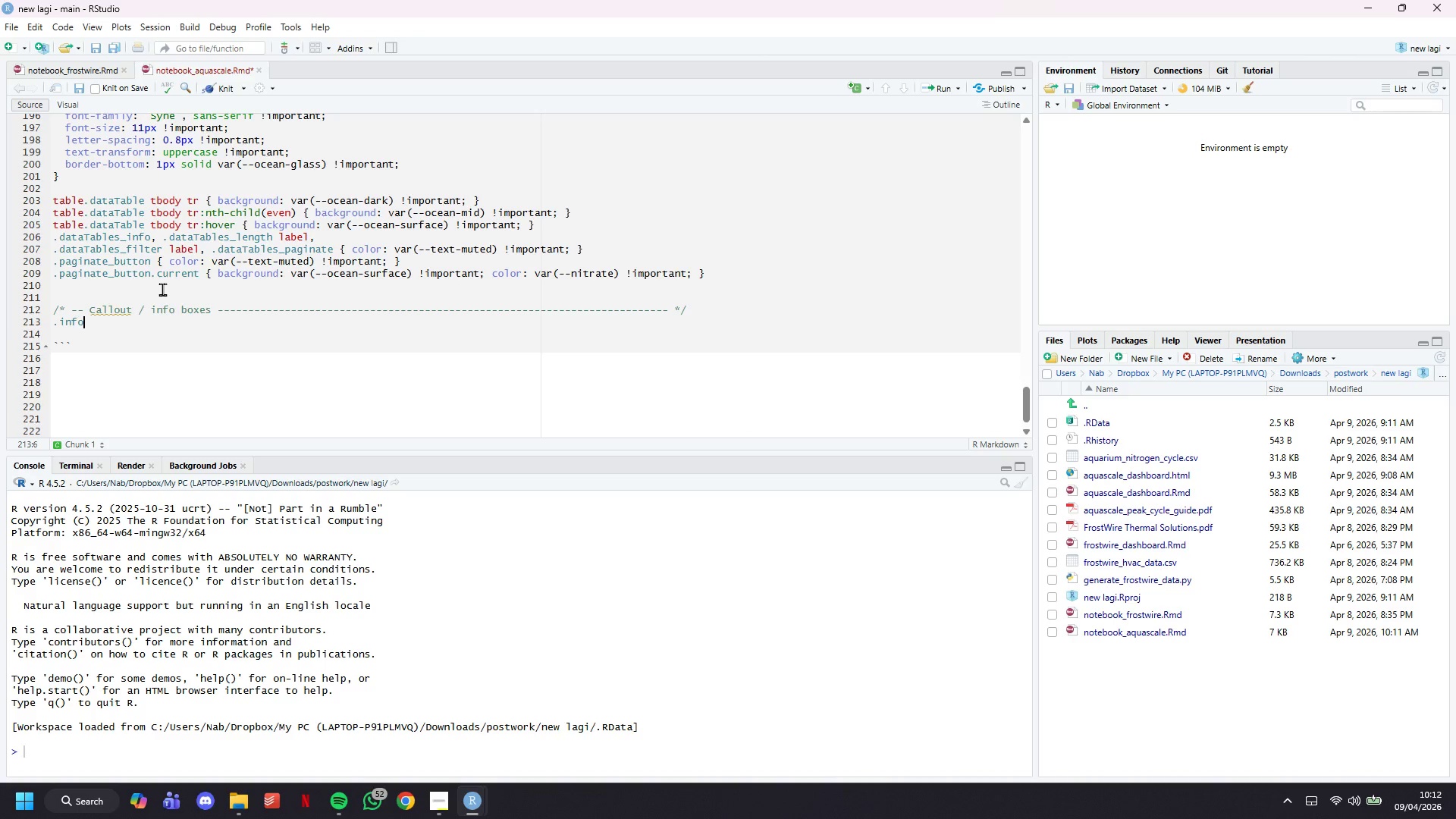 
type(-callout {)
 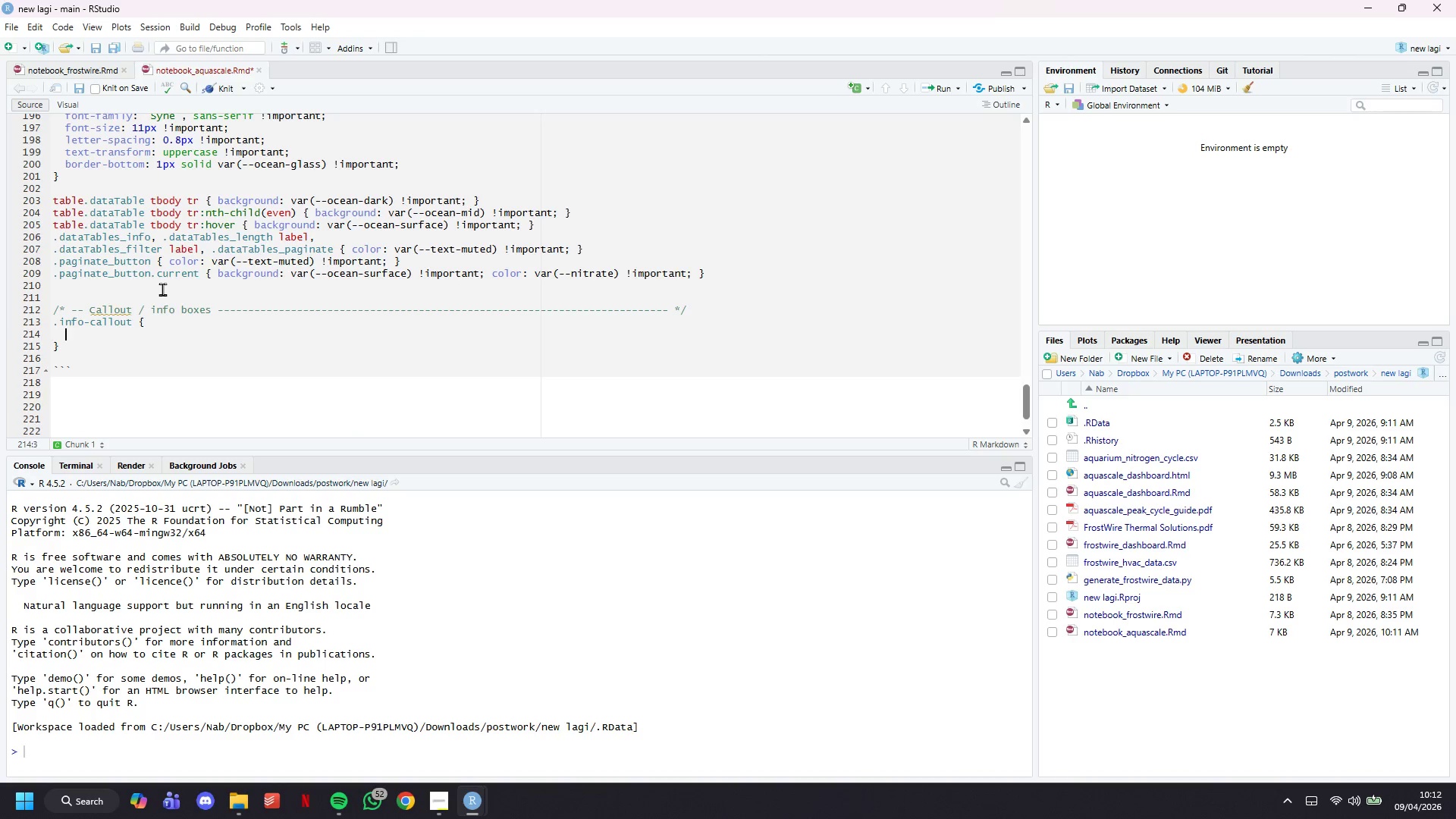 
 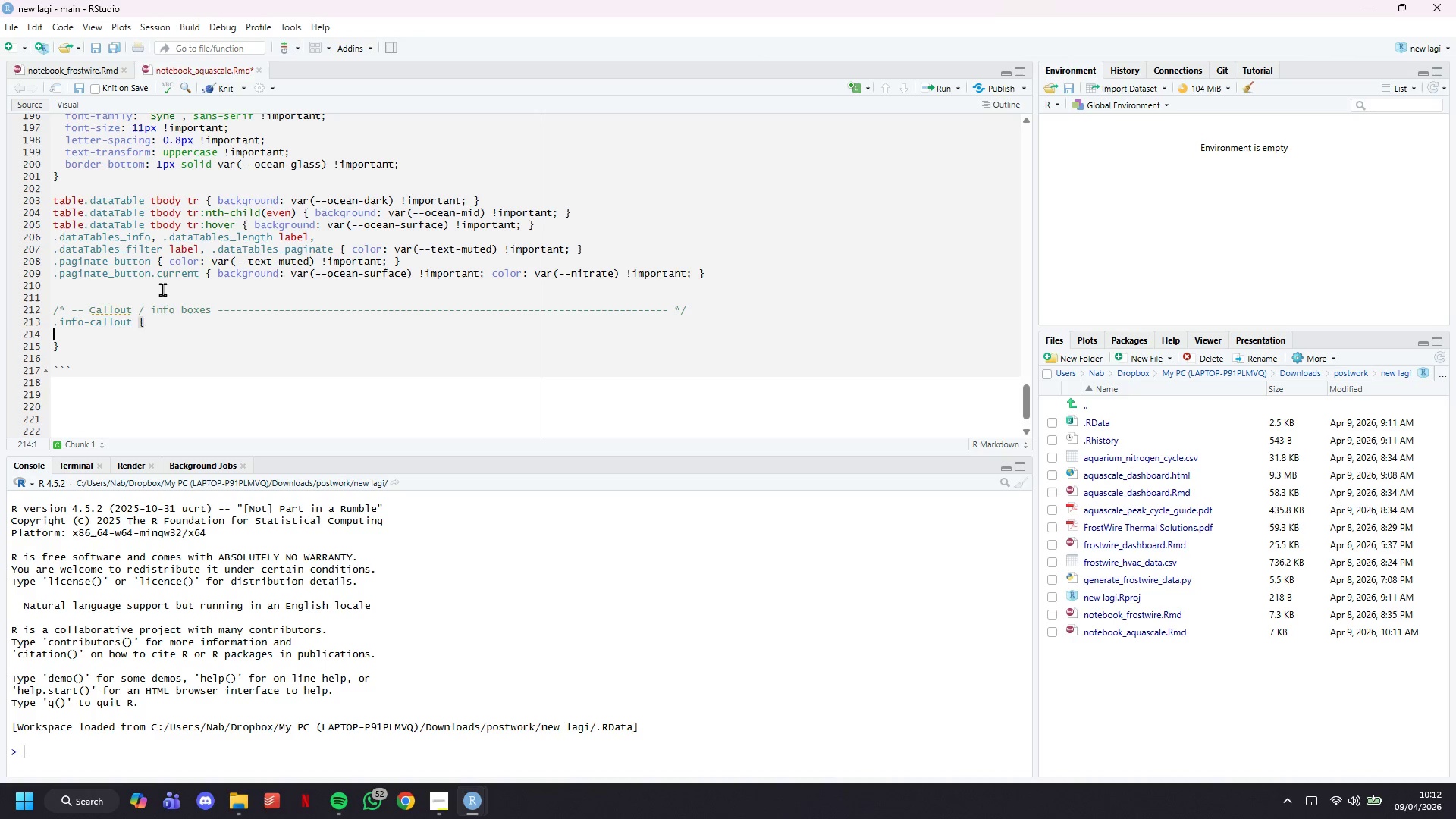 
key(Enter)
 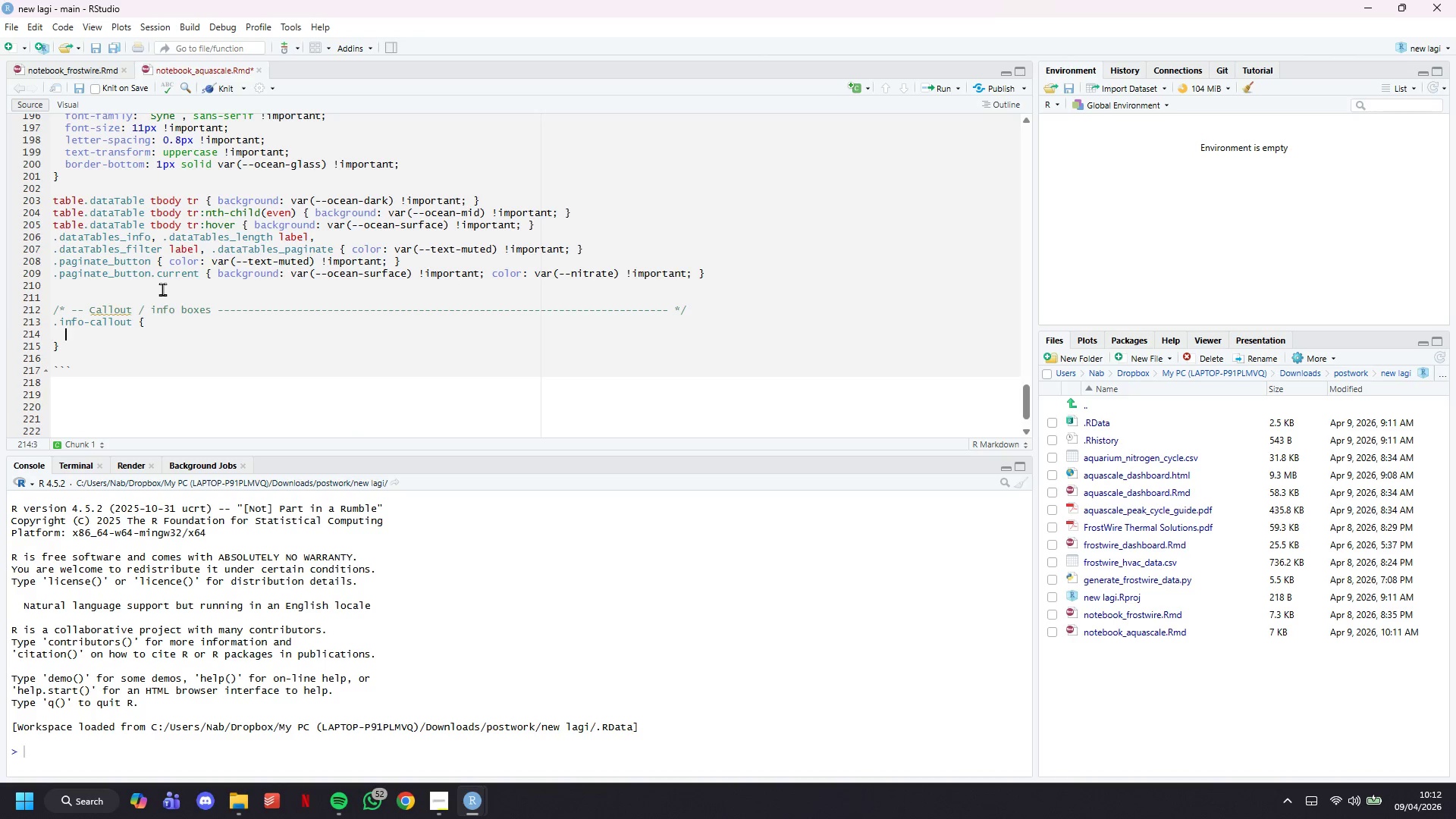 
key(Tab)
 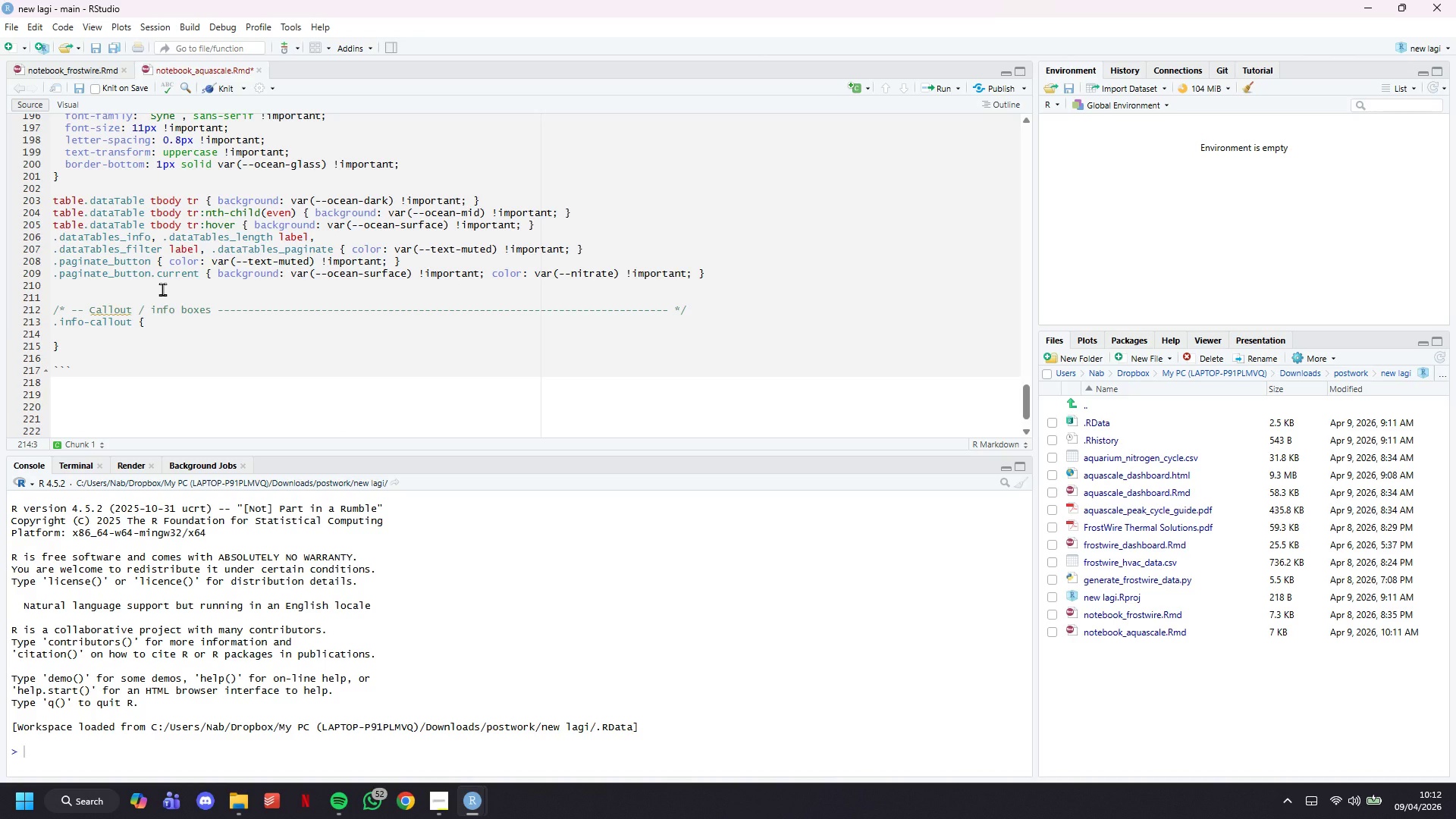 
type(backgroundL )
key(Backspace)
key(Backspace)
type(: var(--ocean-mid)
 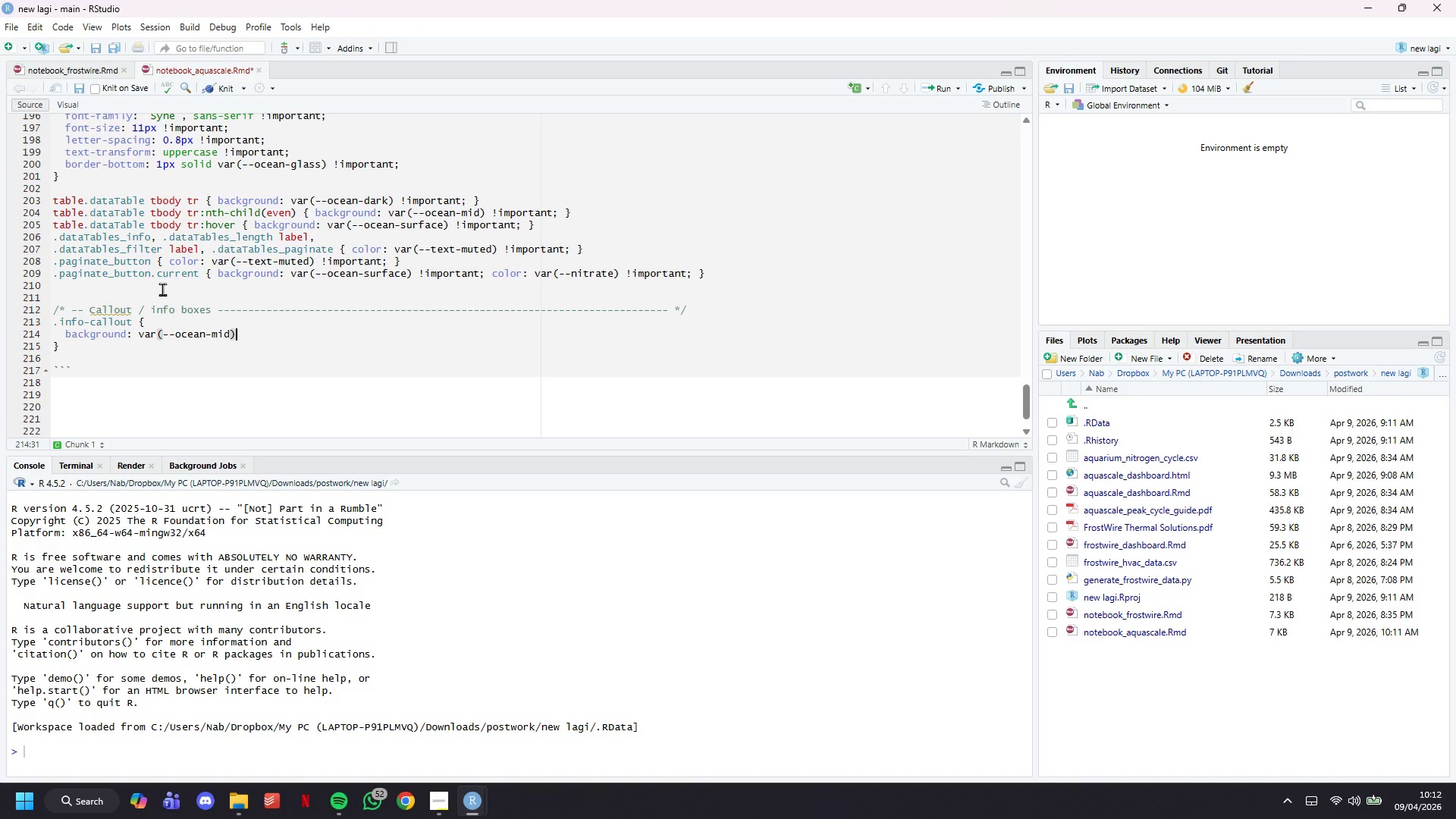 
 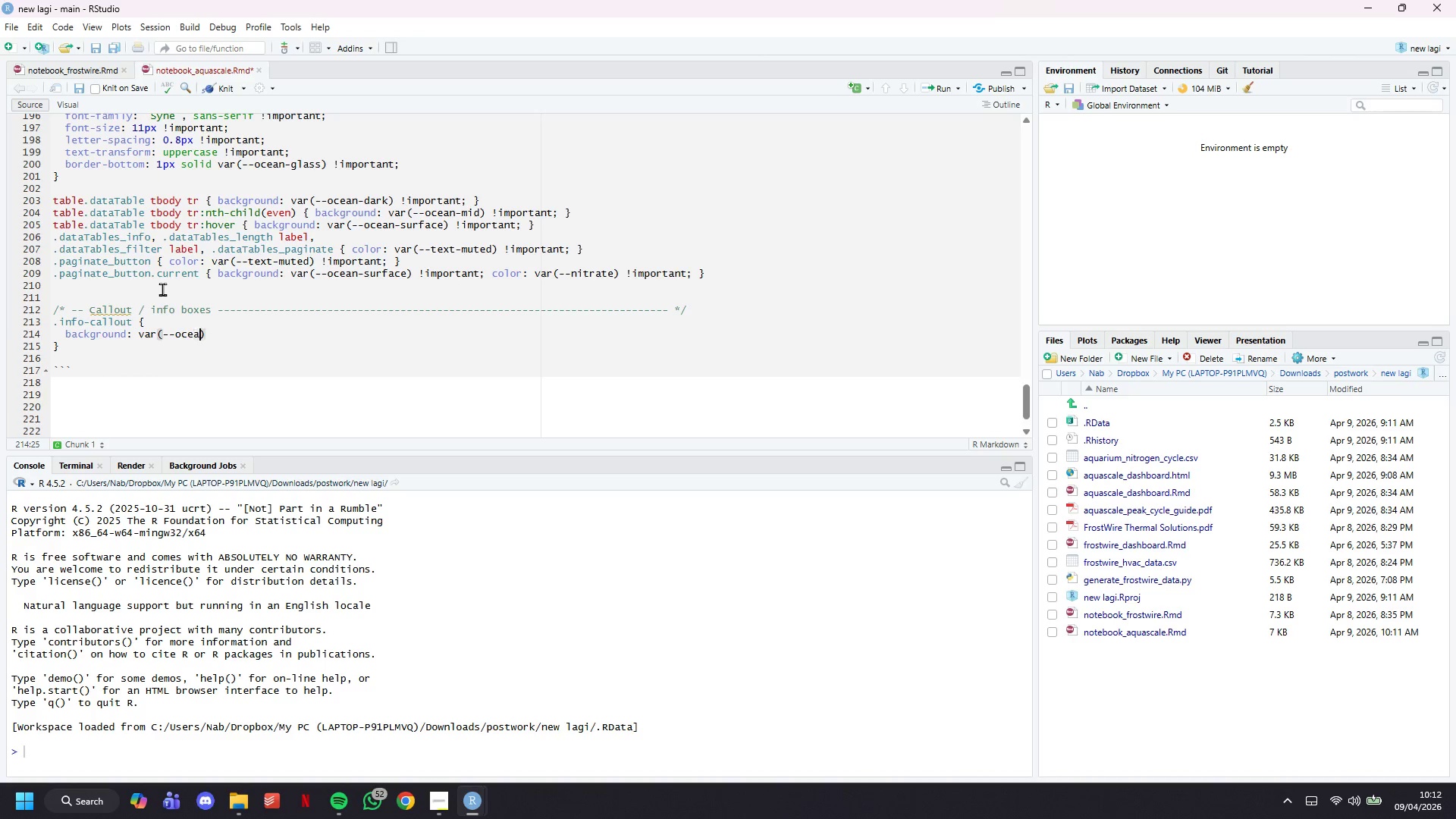 
key(ArrowRight)
 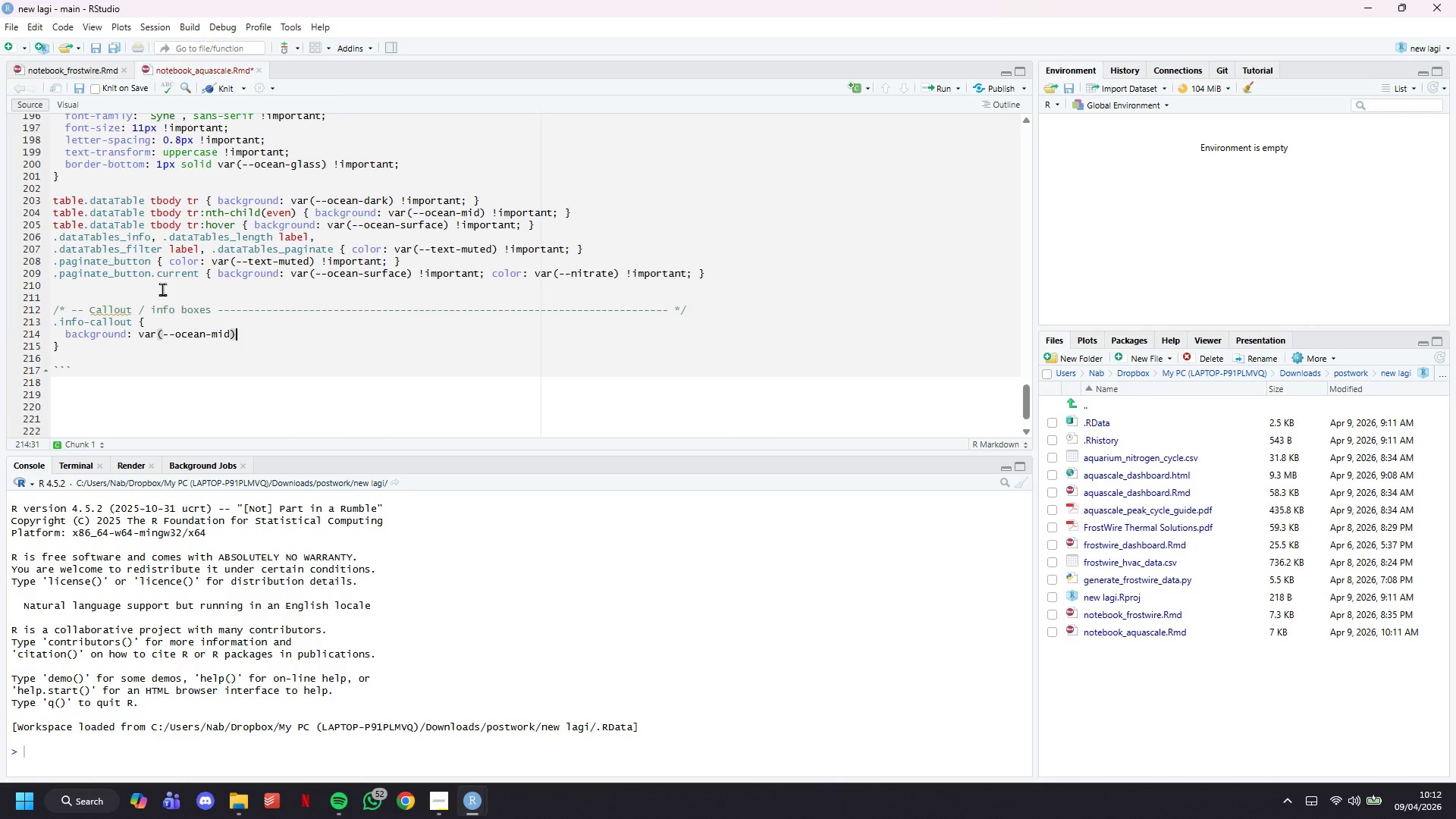 
key(Semicolon)
 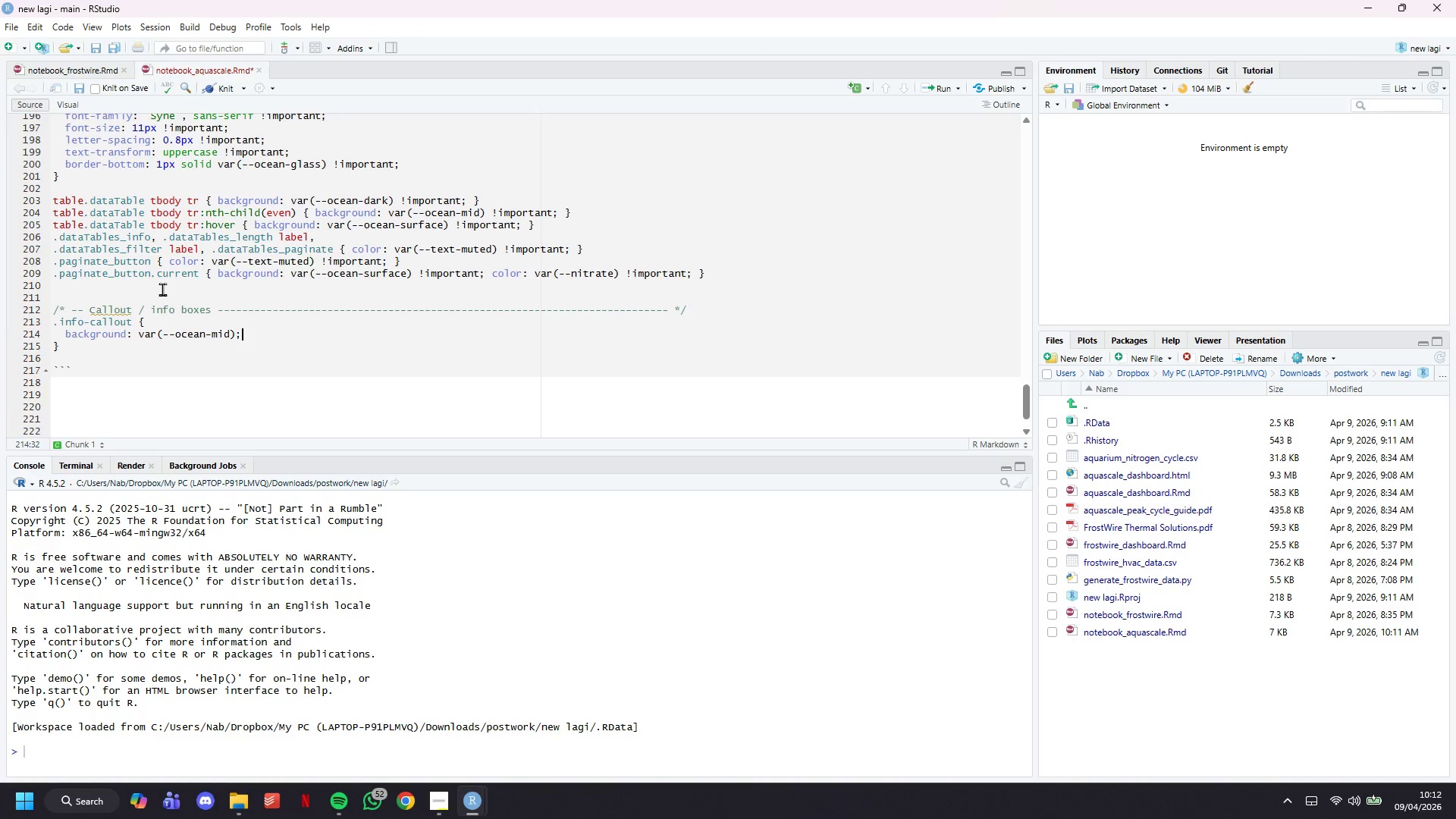 
key(Enter)
 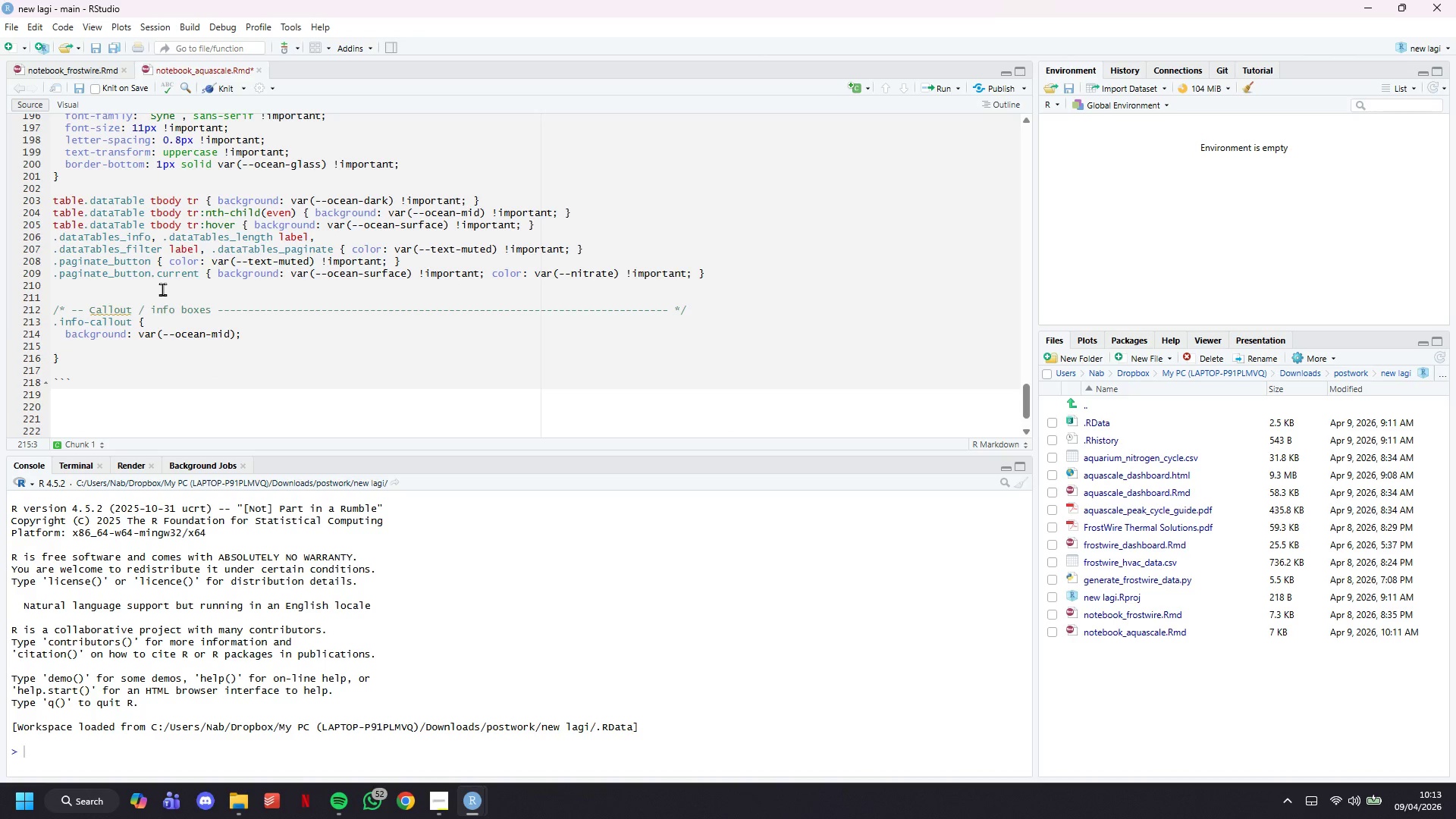 
wait(11.59)
 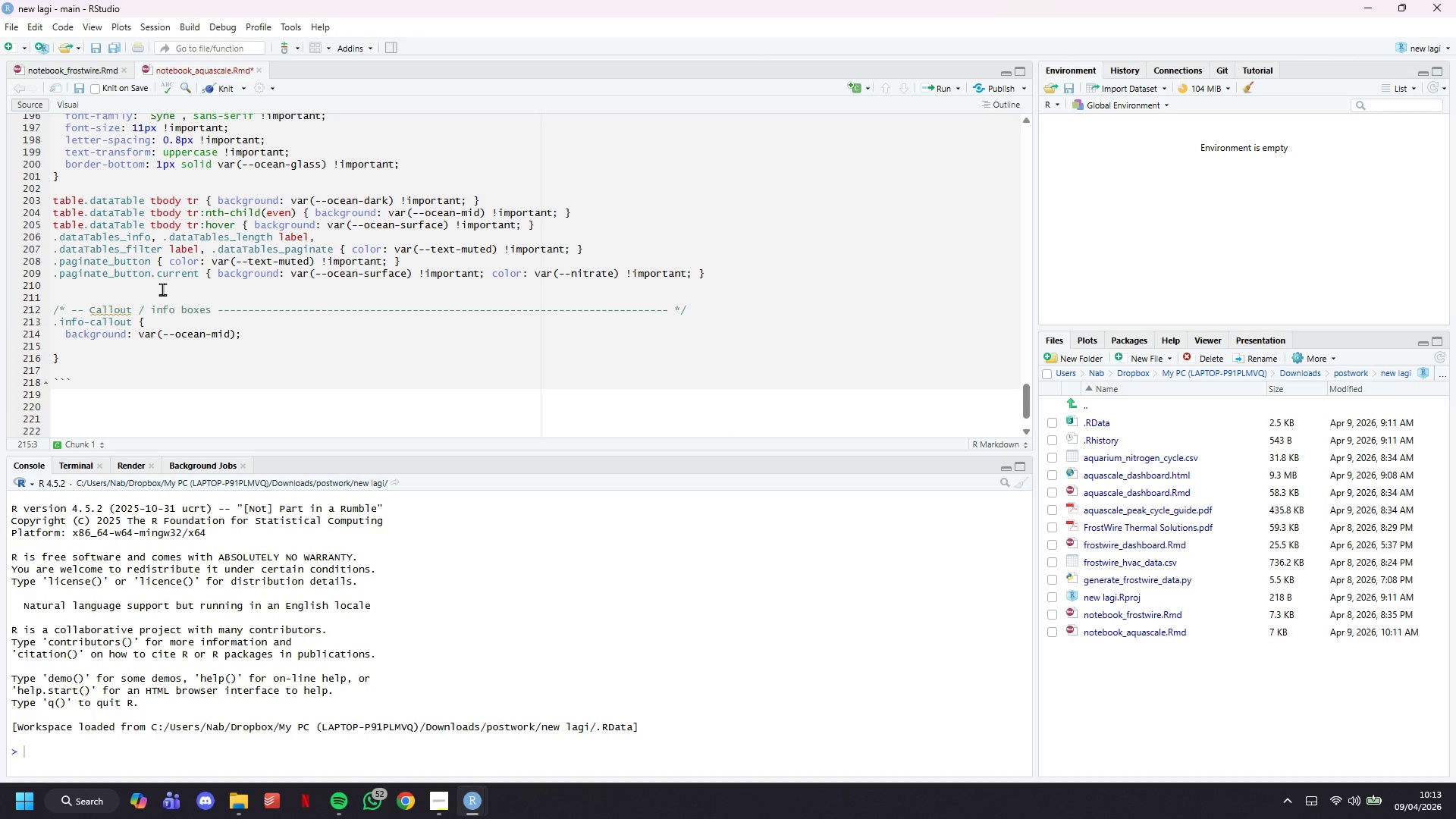 
type(border-left: 3px solid a)
key(Backspace)
type(var(--nitrate)
 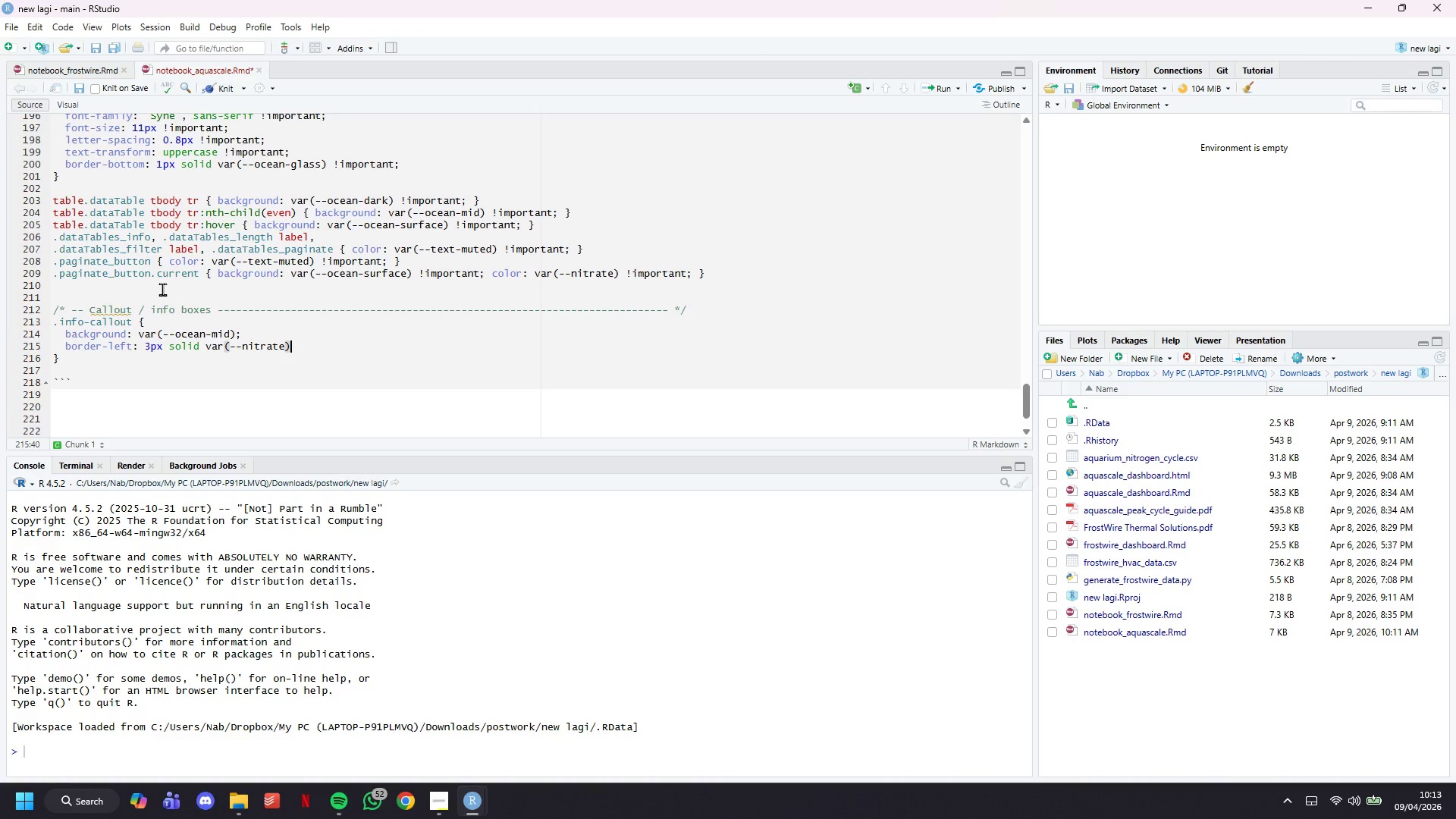 
 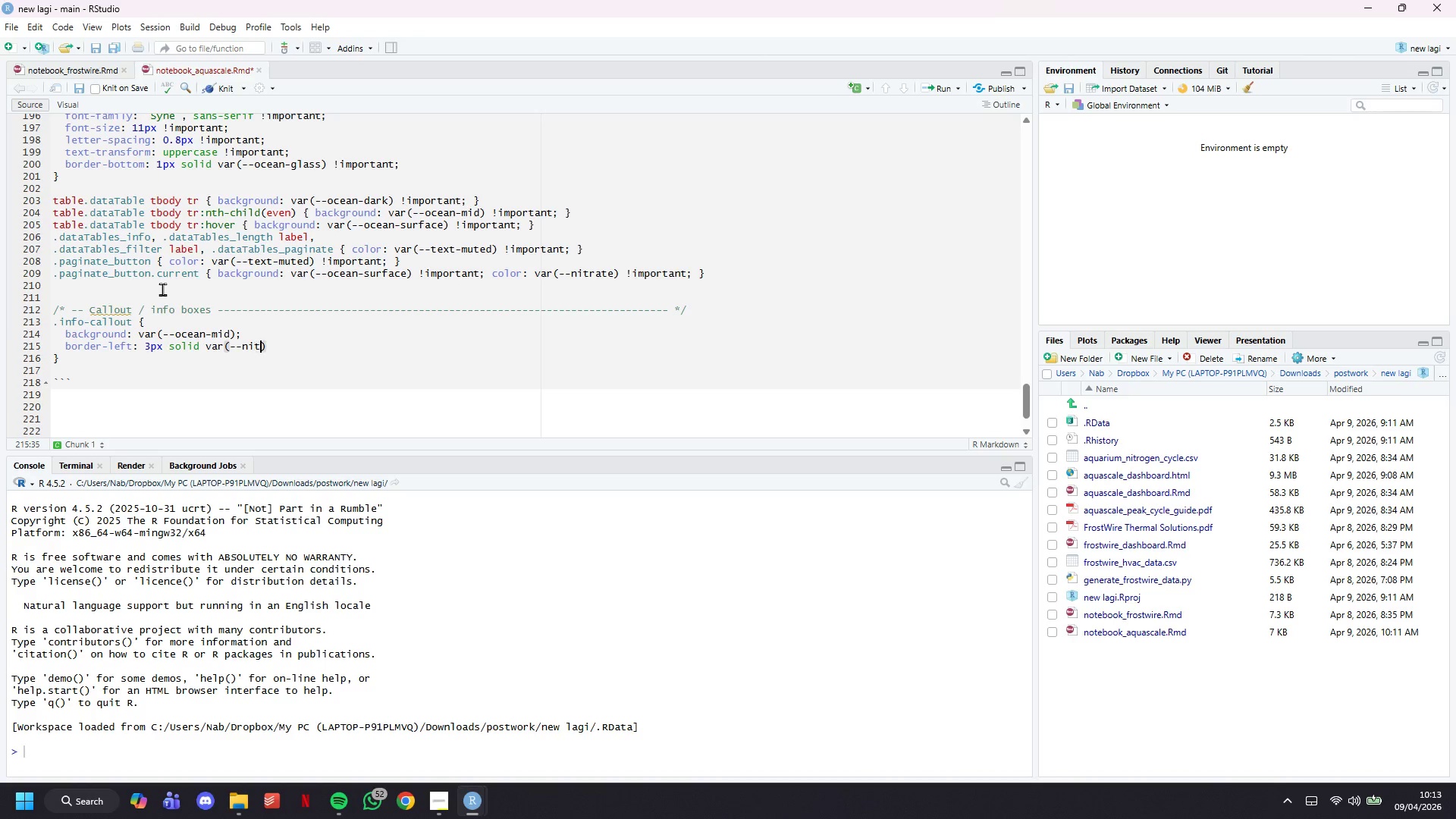 
key(ArrowRight)
 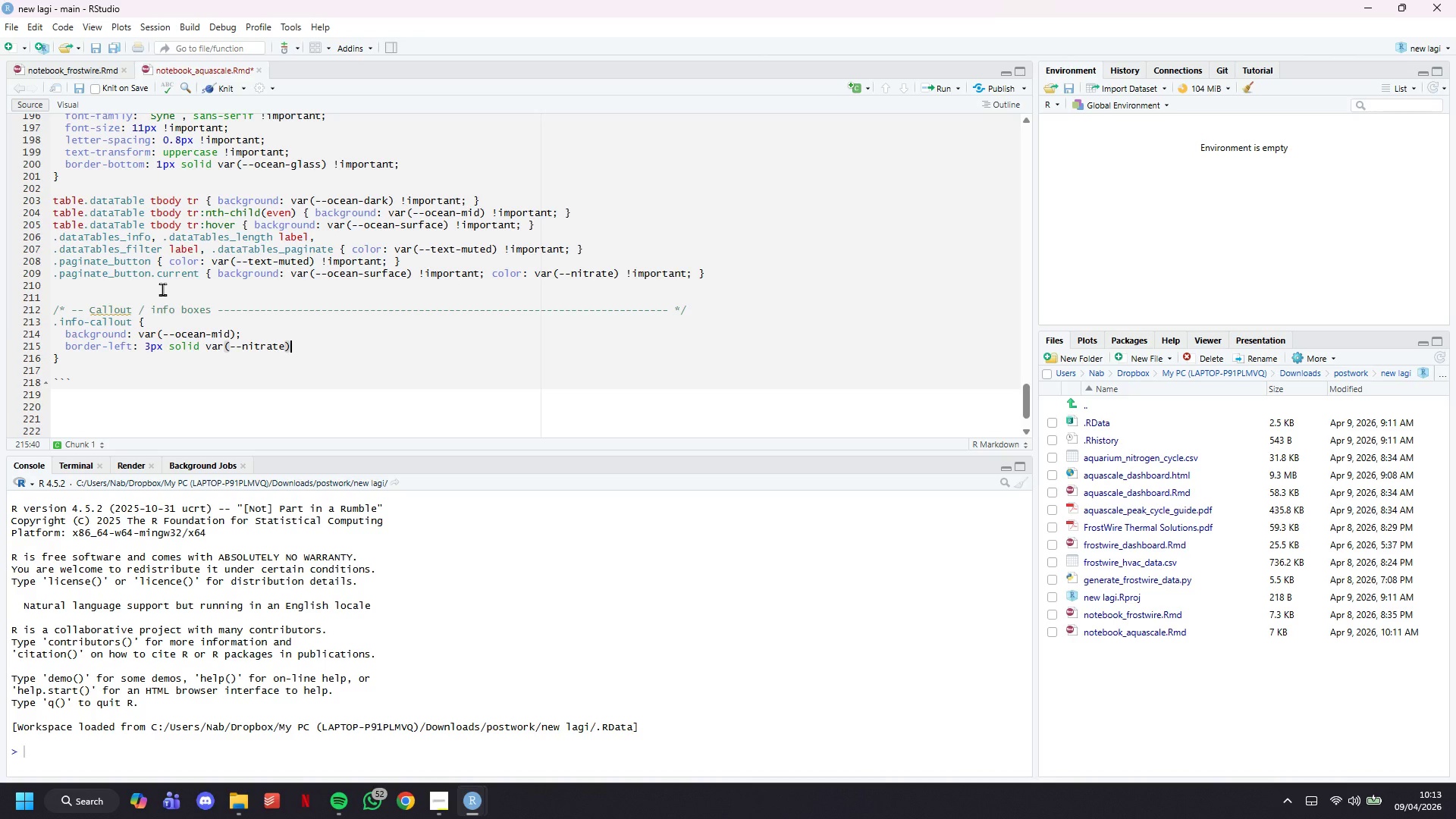 
key(Semicolon)
 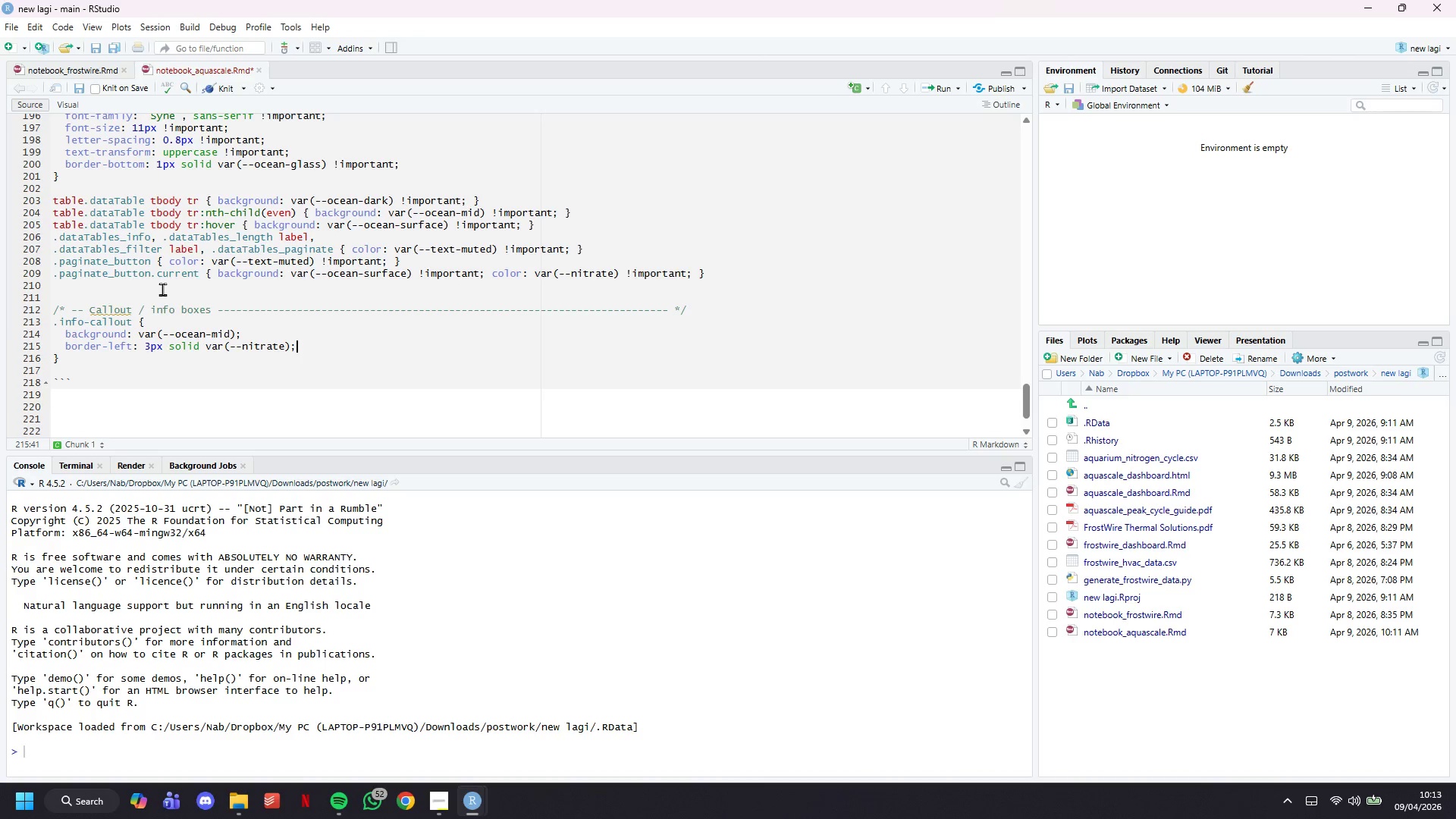 
key(Enter)
 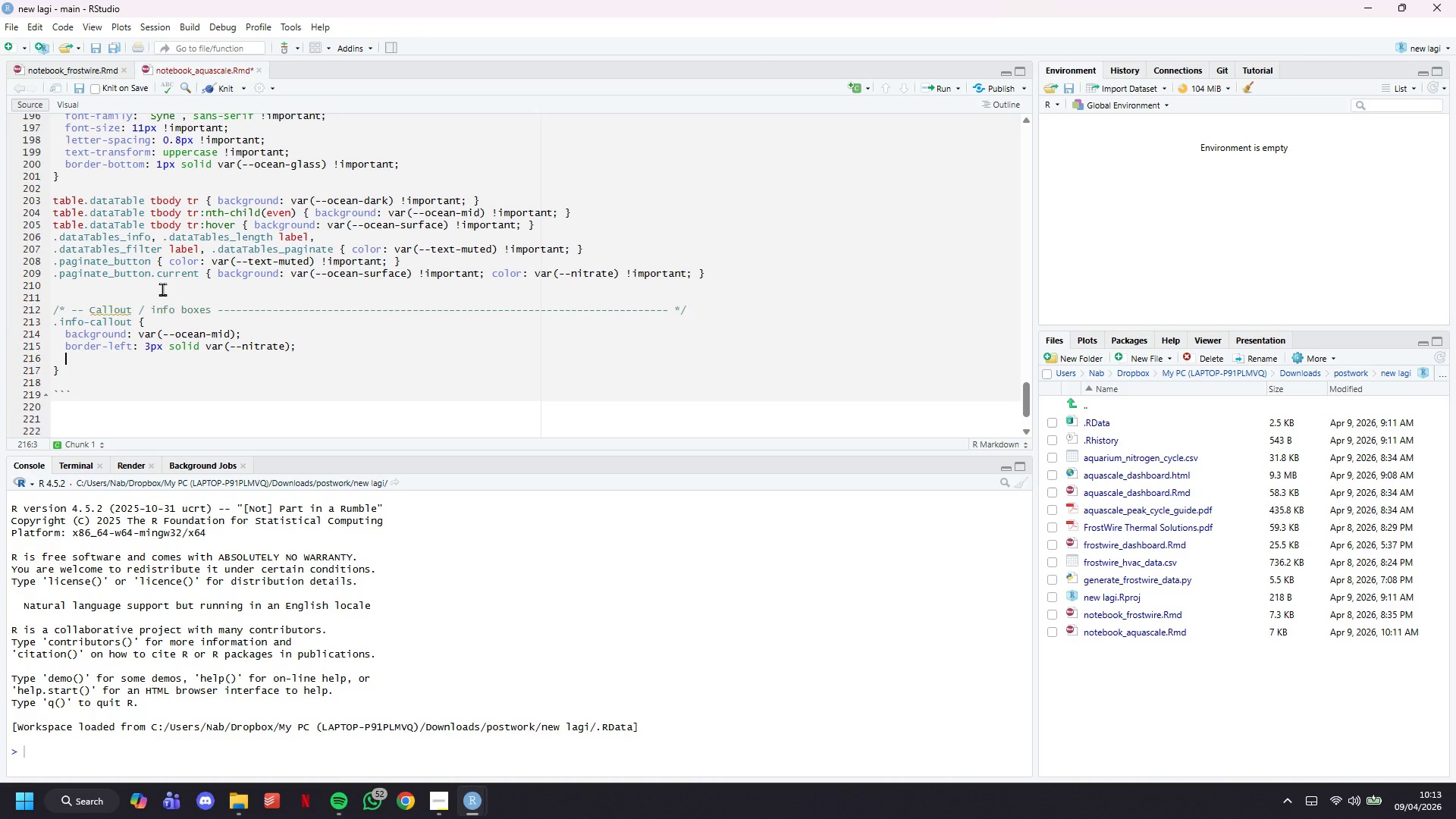 
type(border-radius: )
 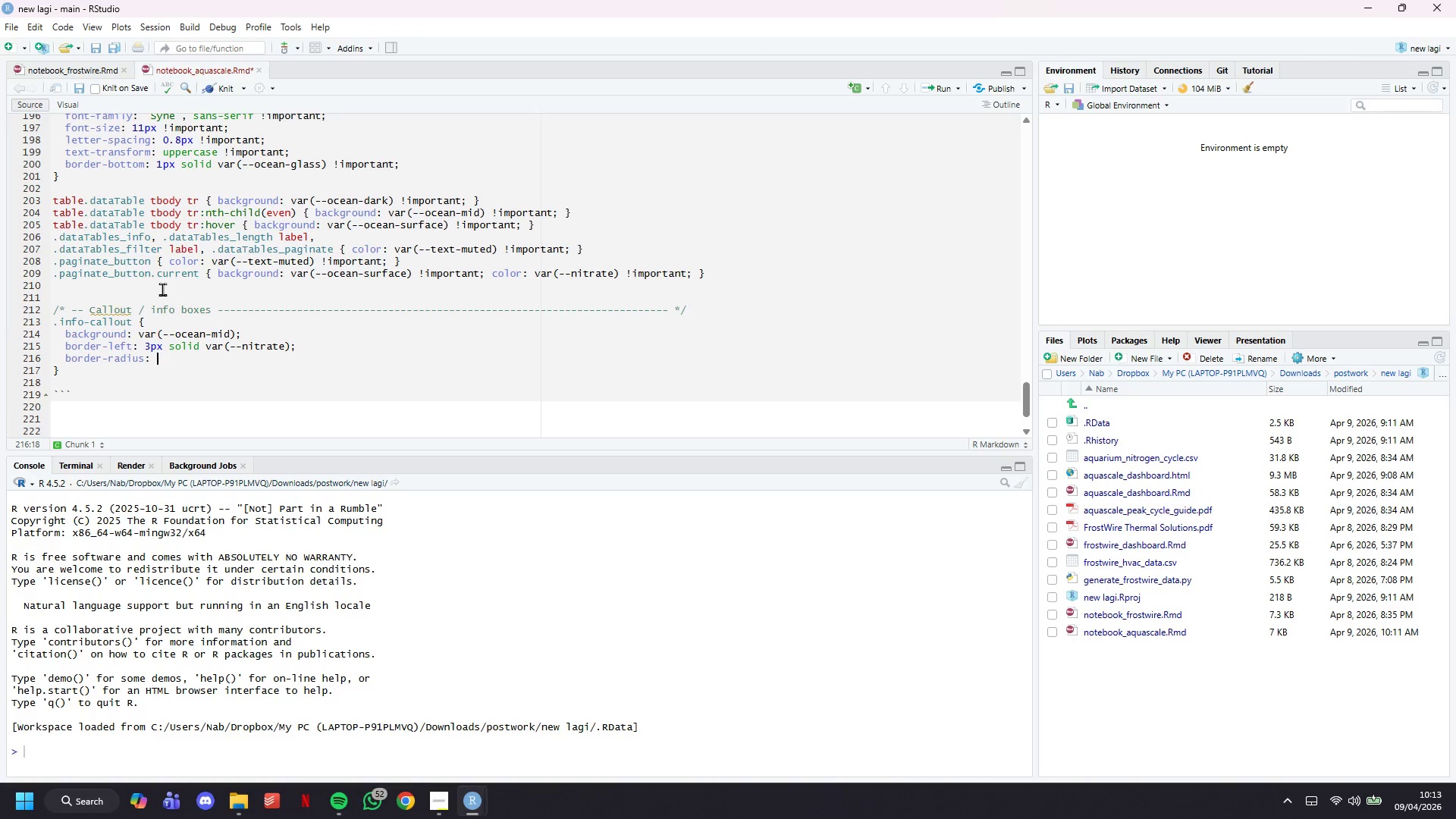 
type(6px;)
 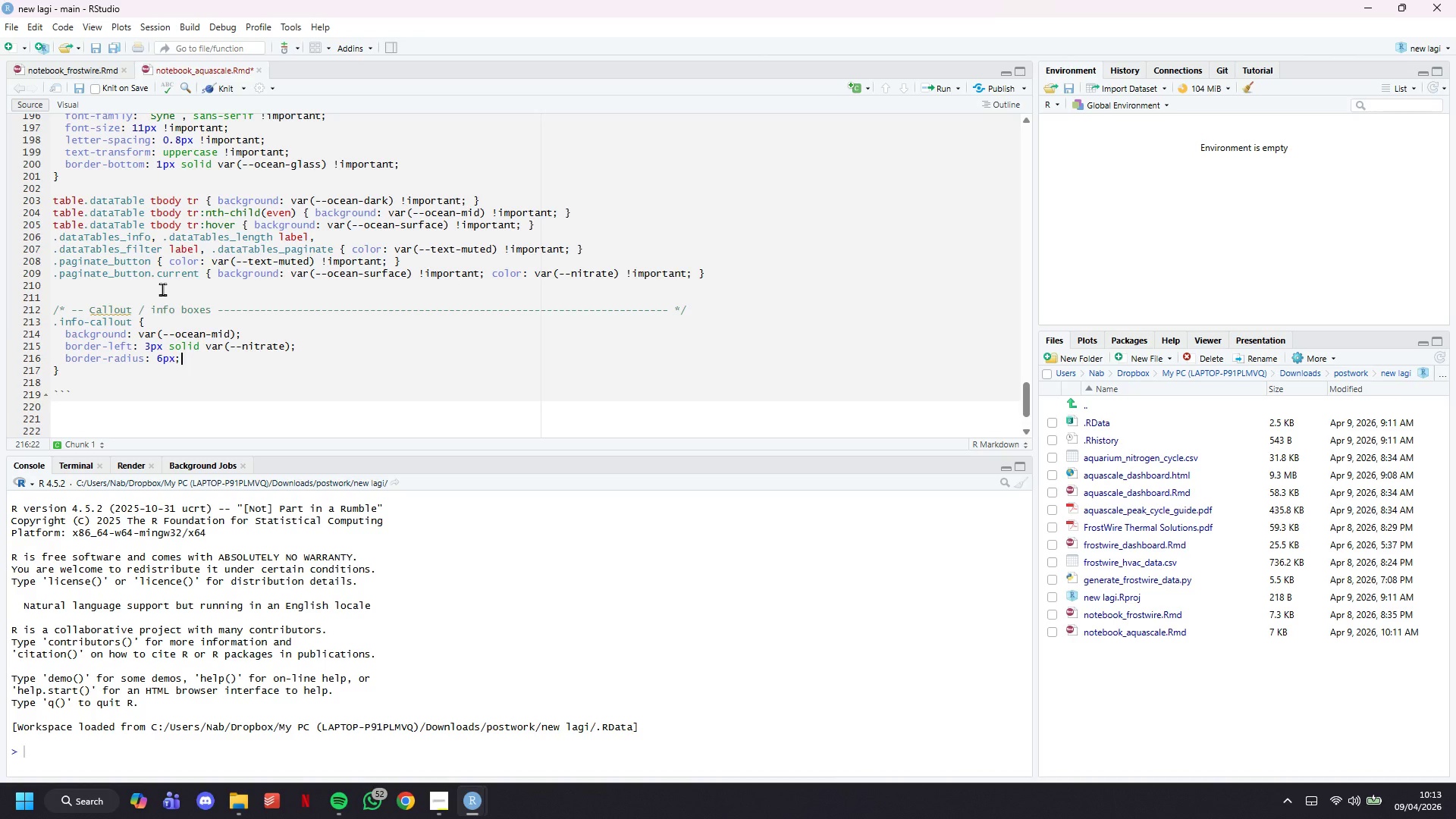 
key(Enter)
 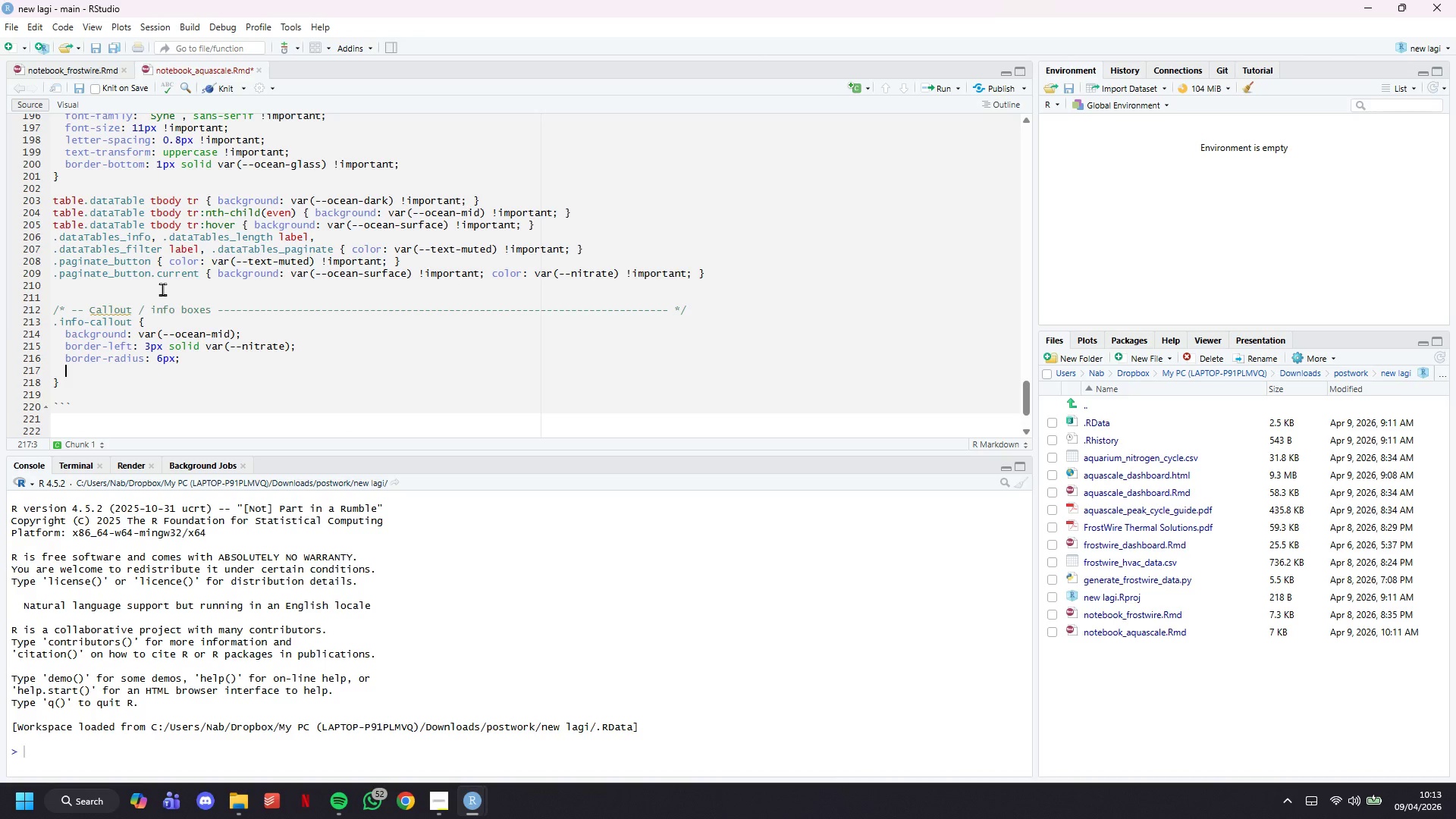 
type(padding: 12px 16px;)
 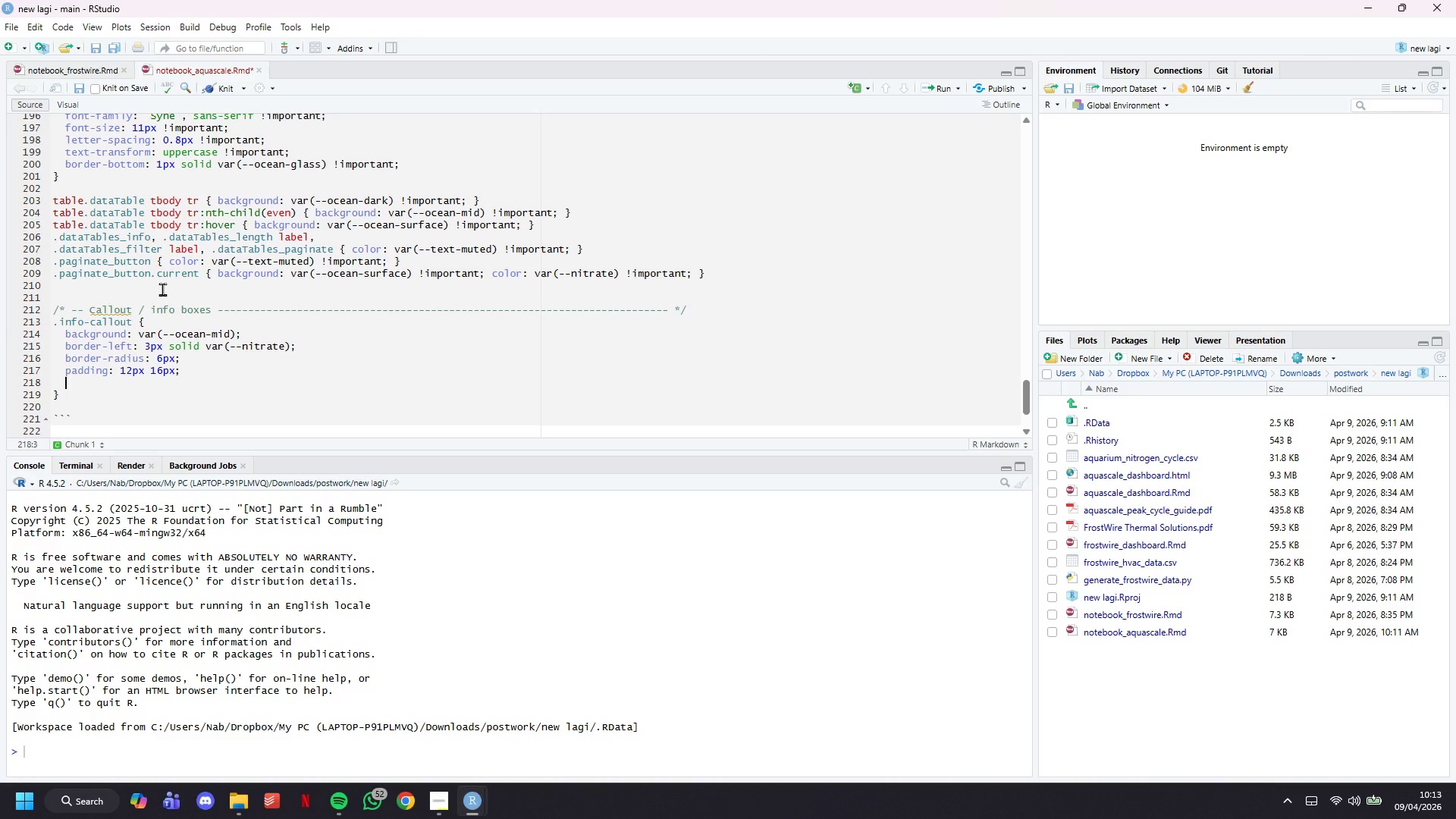 
 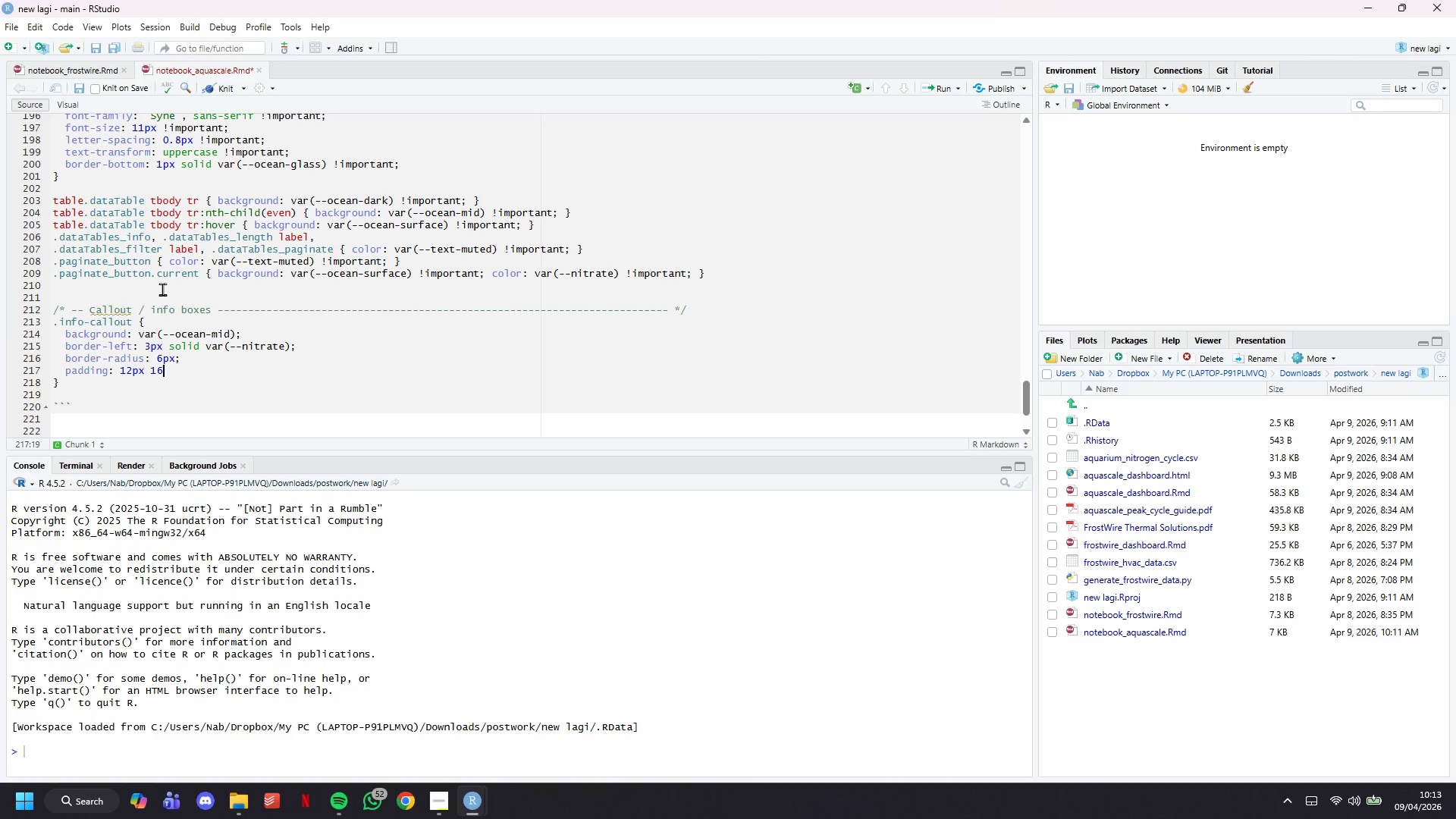 
key(Enter)
 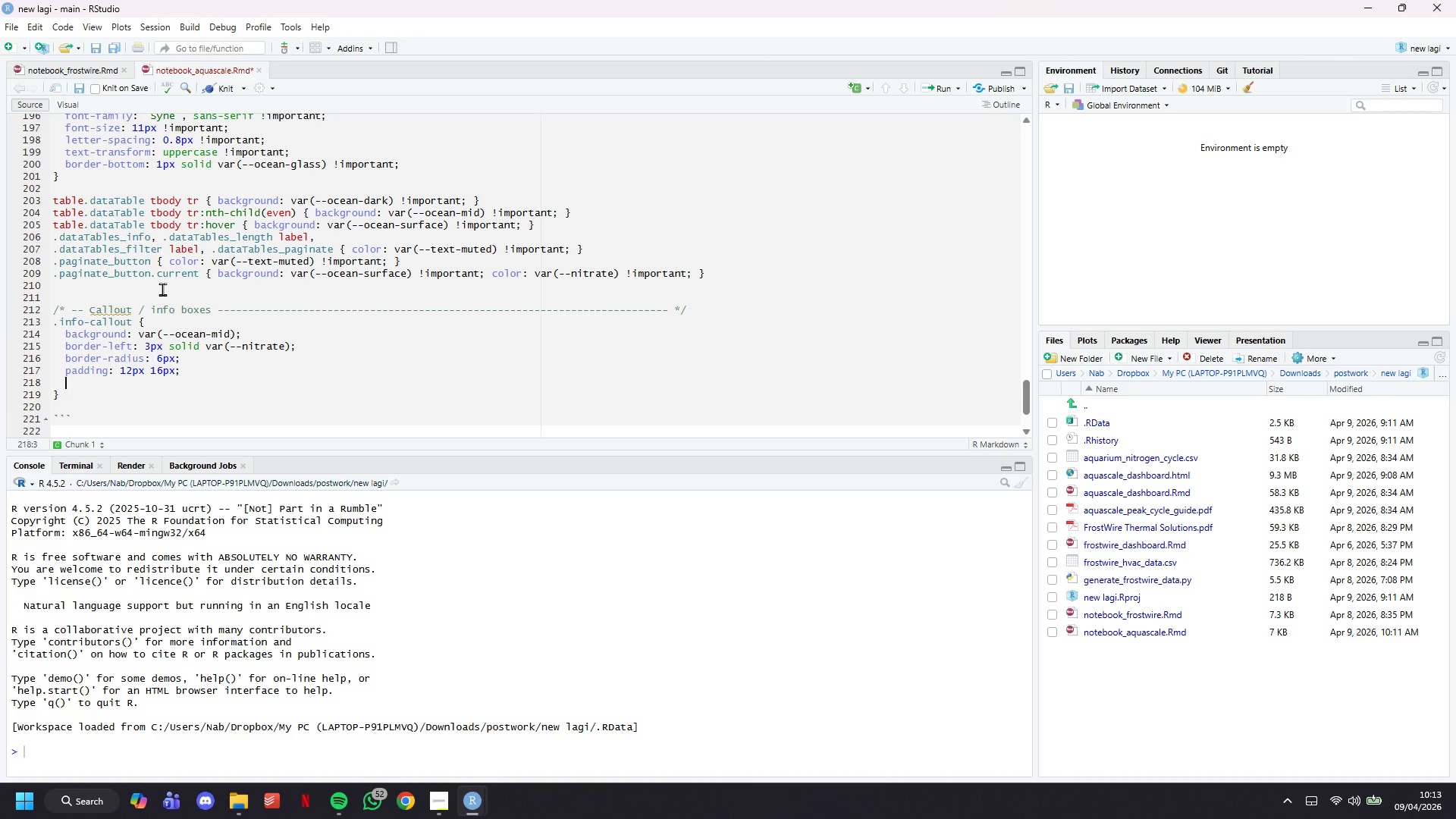 
type(margin: 8px 0;)
 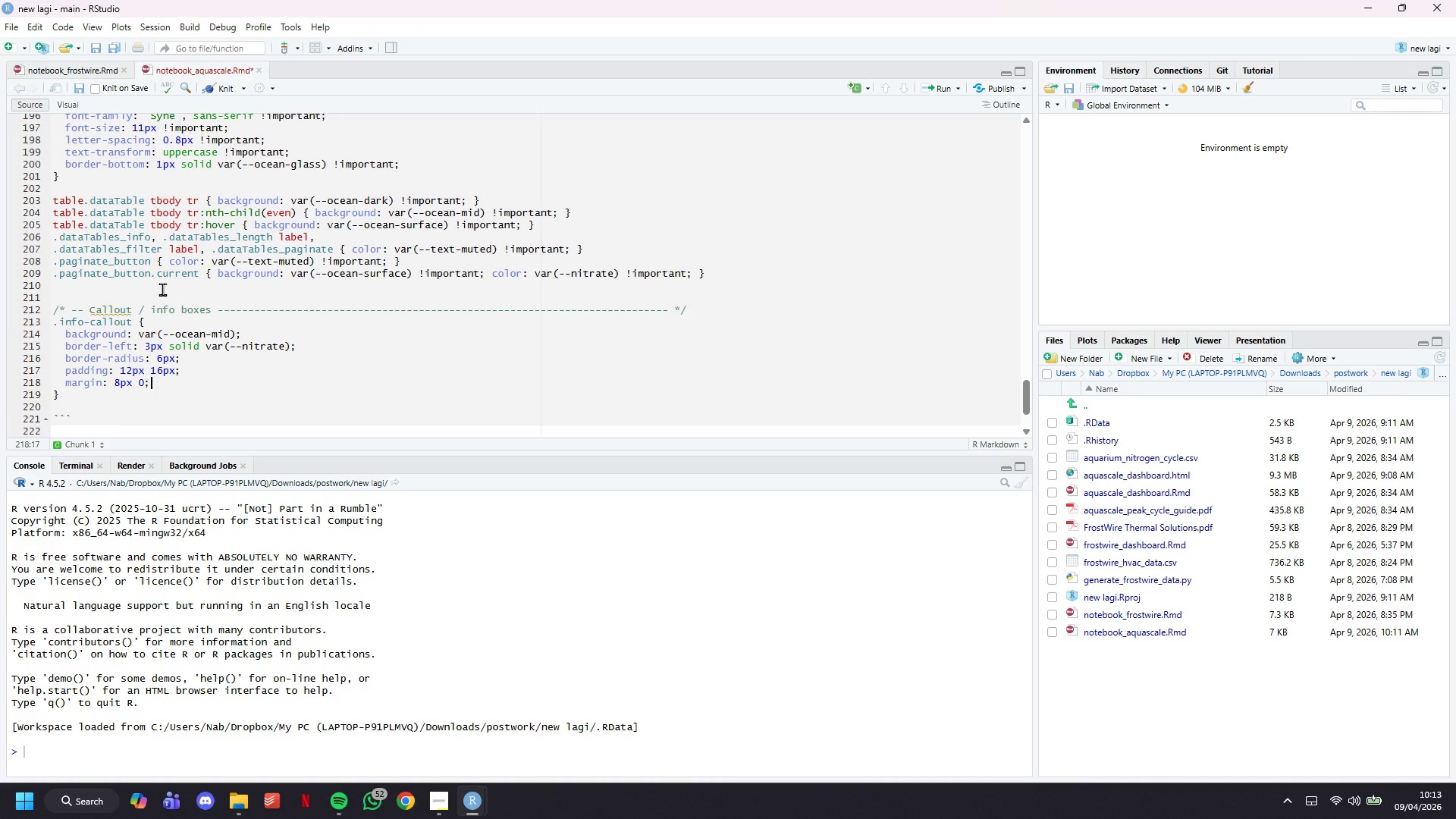 
 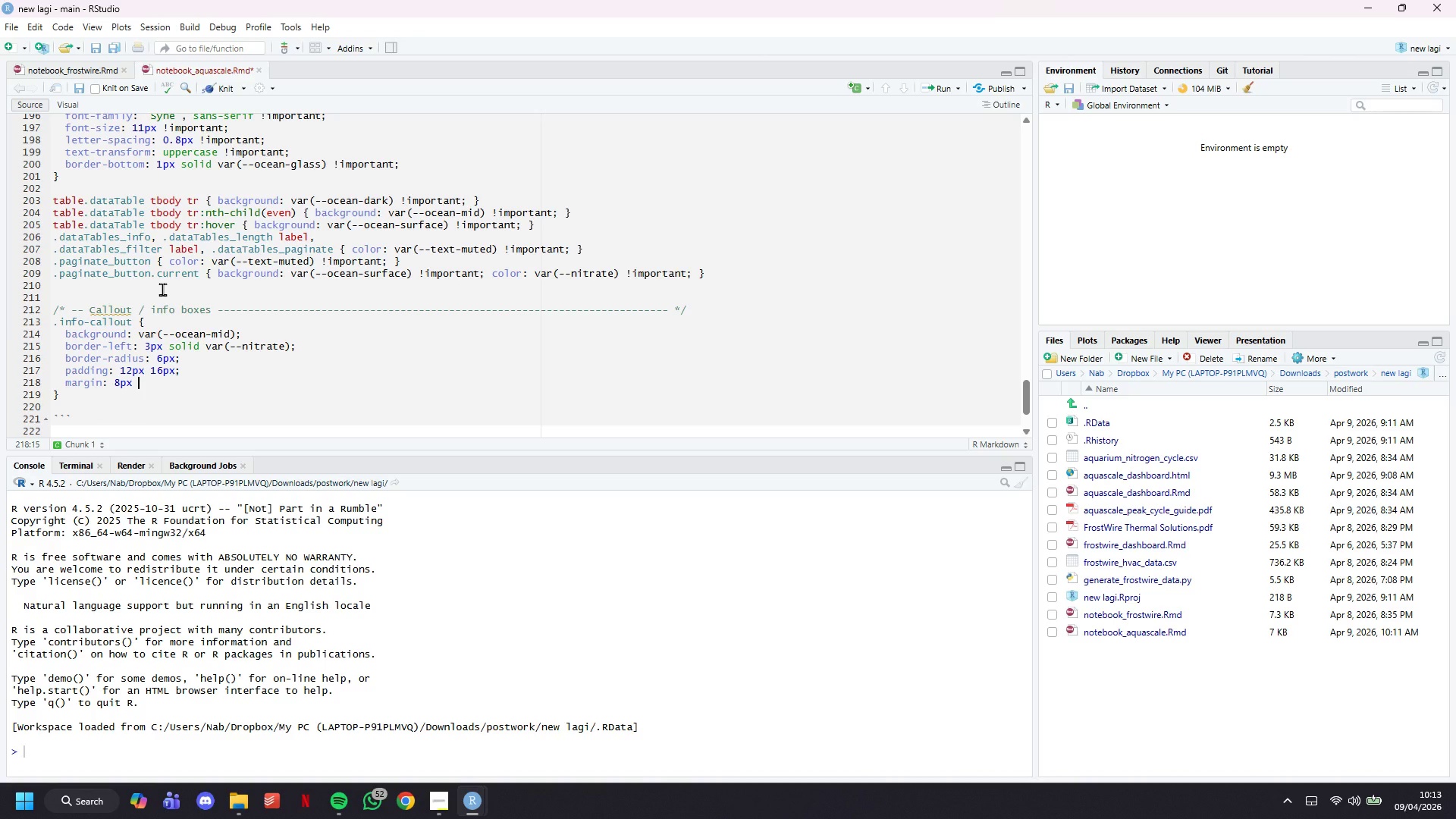 
key(Enter)
 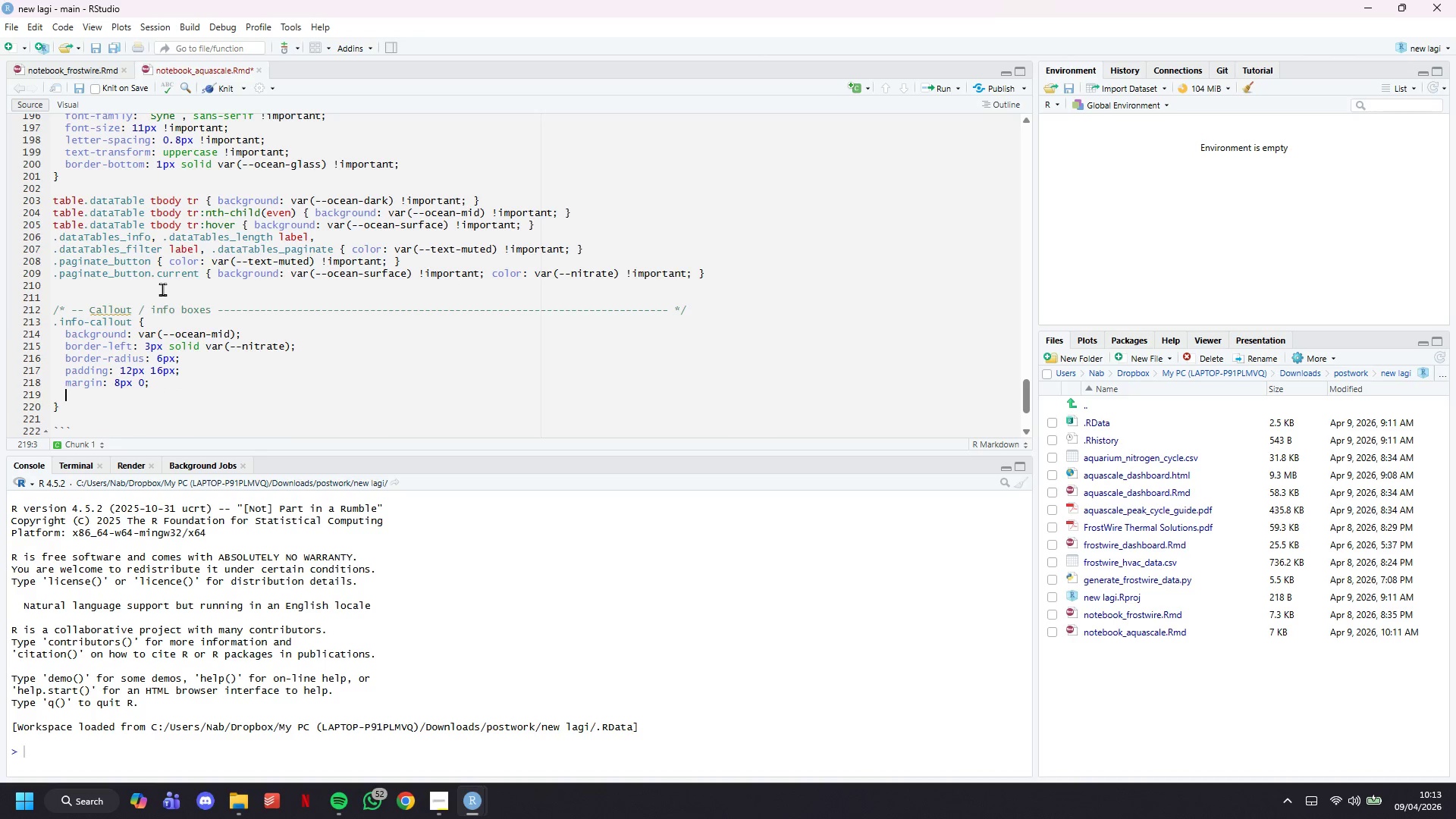 
type(font-szie: 13px;)
 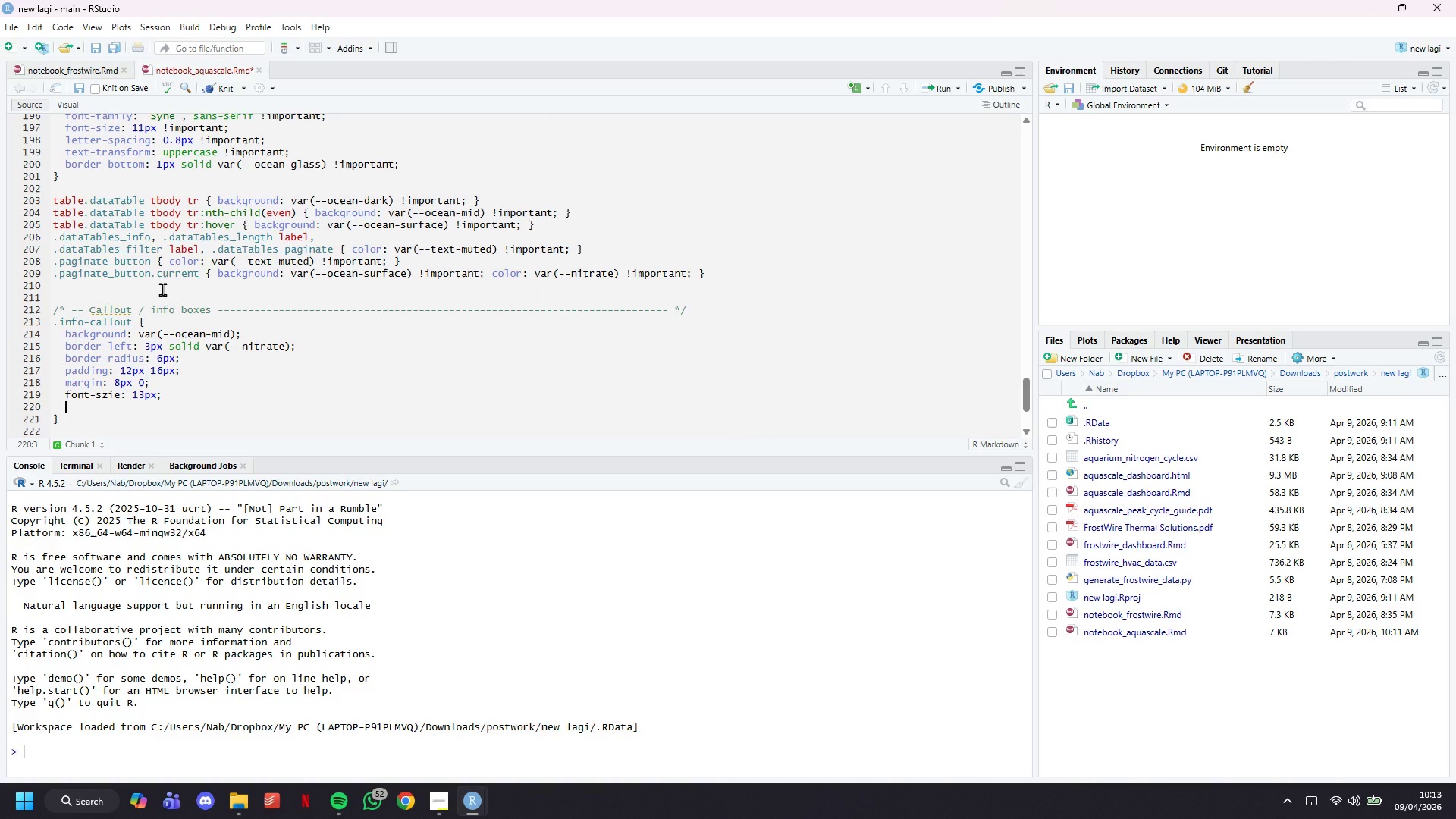 
 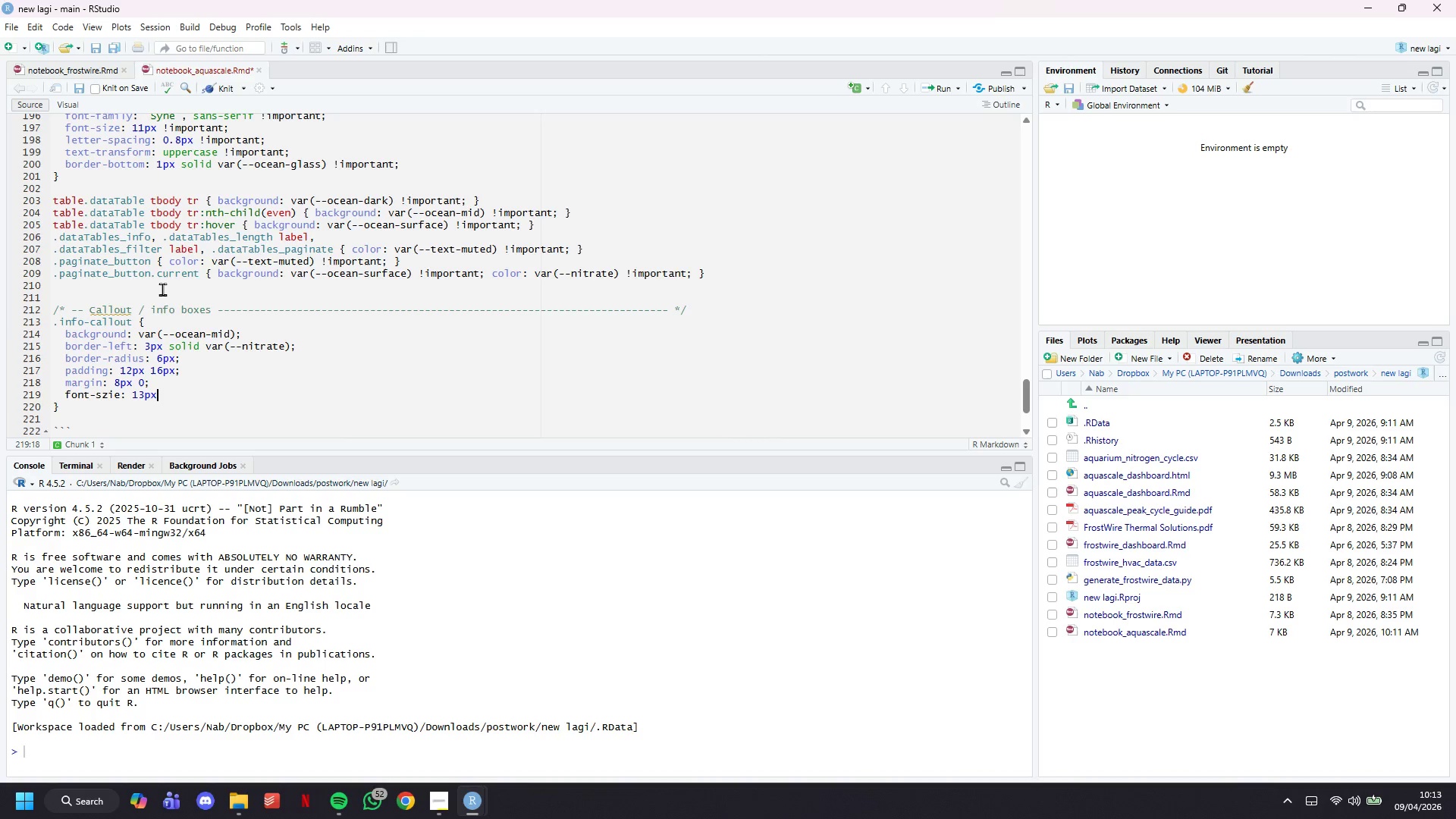 
key(Enter)
 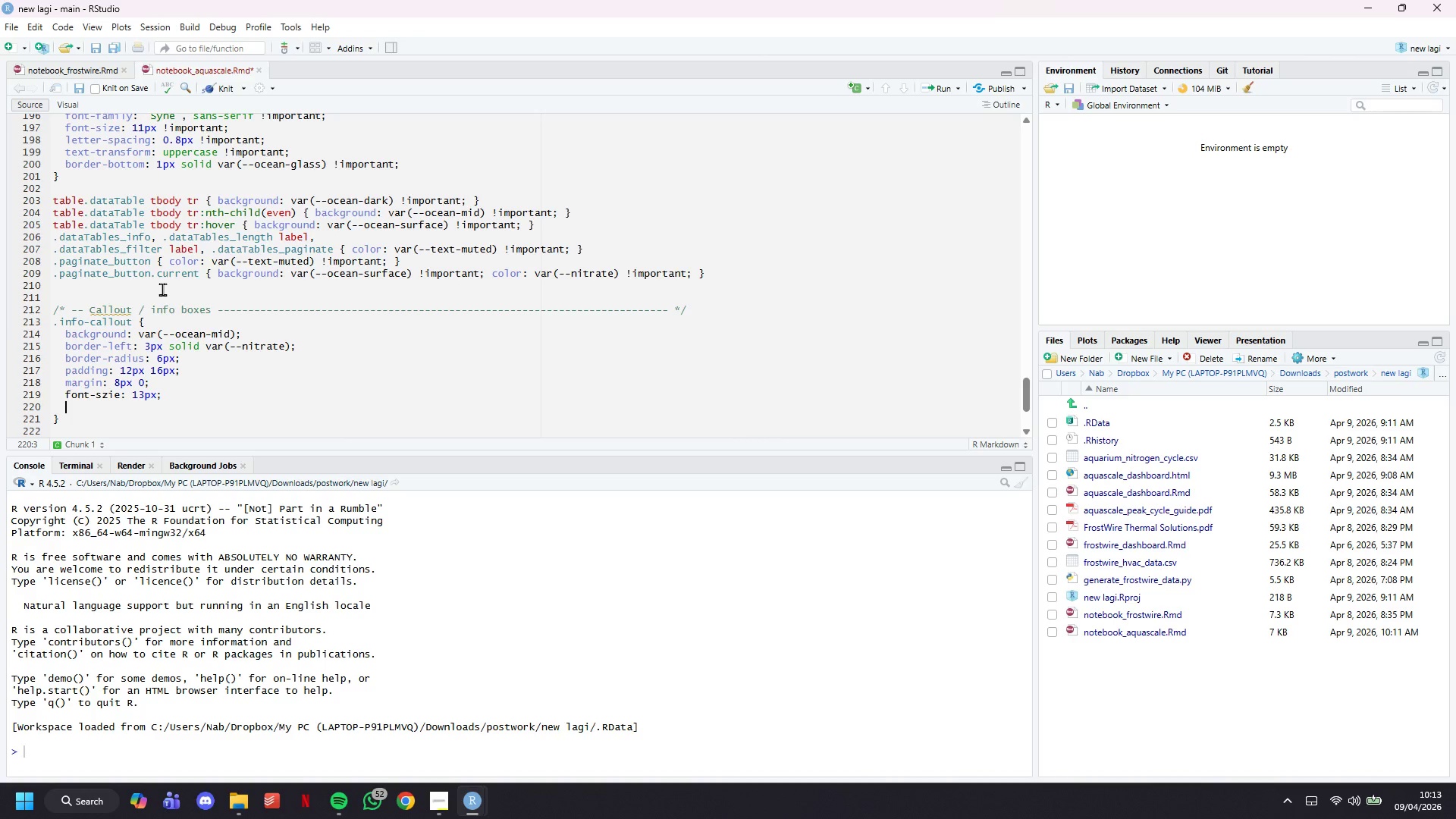 
key(ArrowUp)
 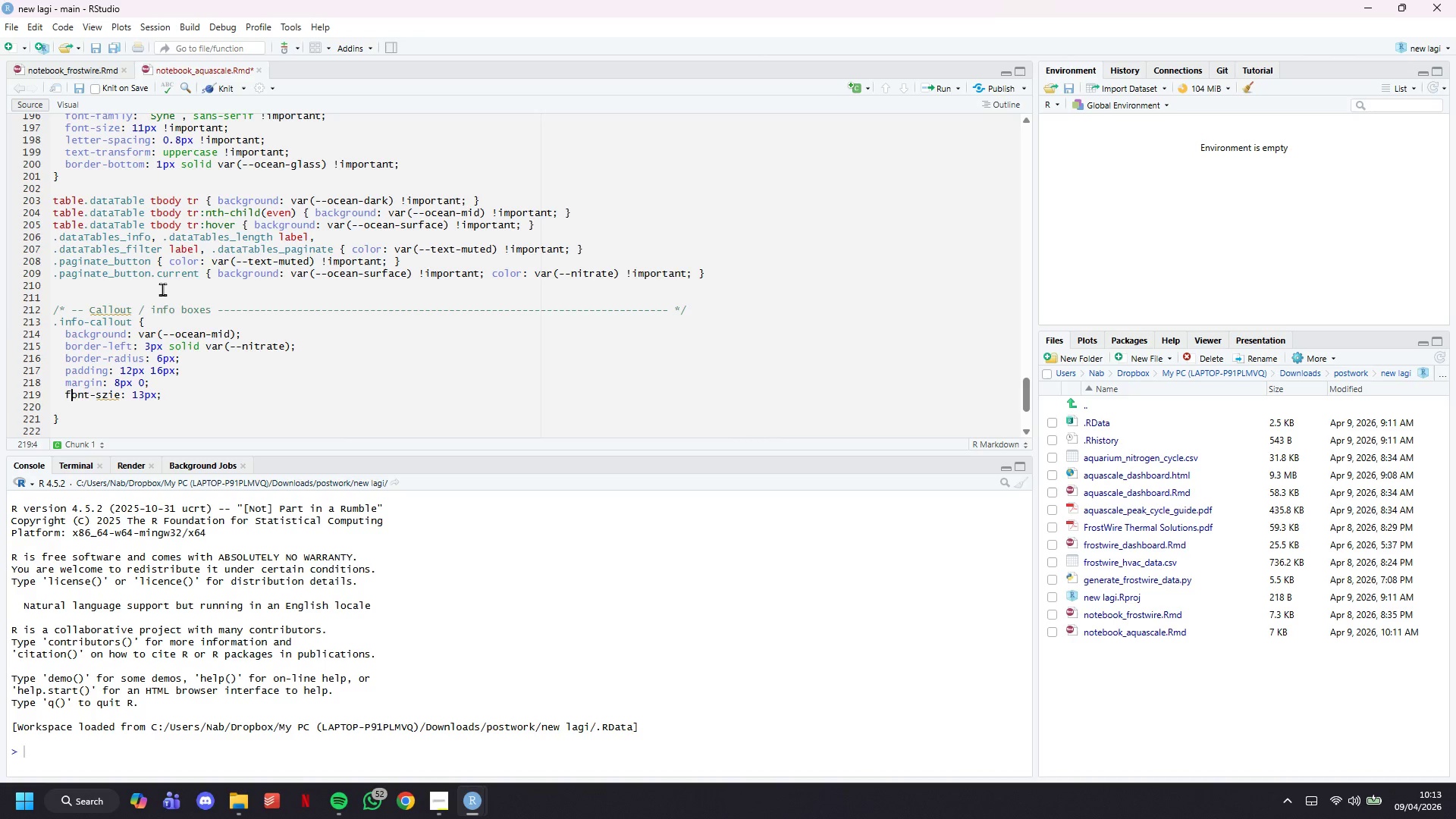 
hold_key(key=ArrowRight, duration=0.67)
 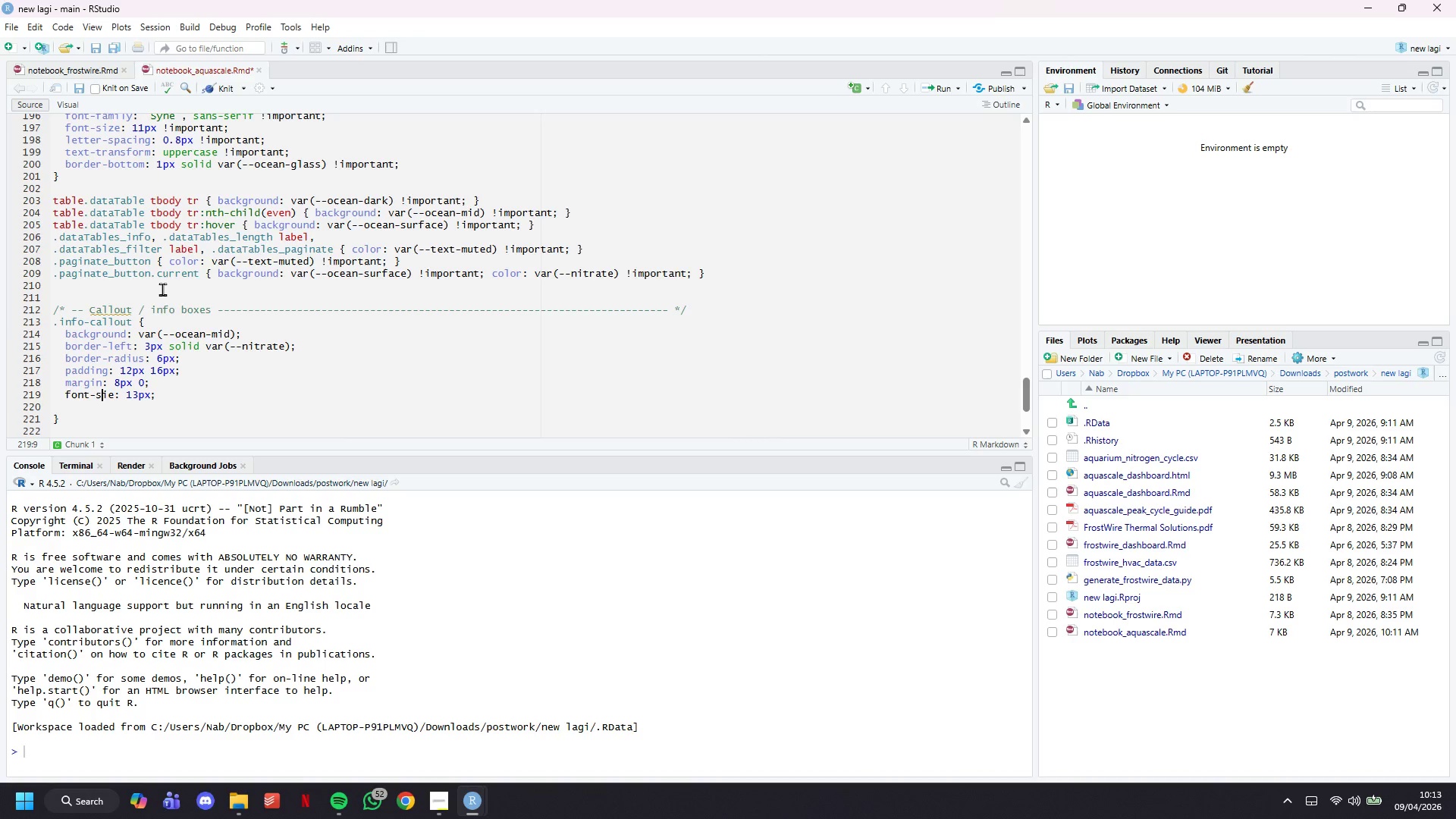 
key(Backspace)
 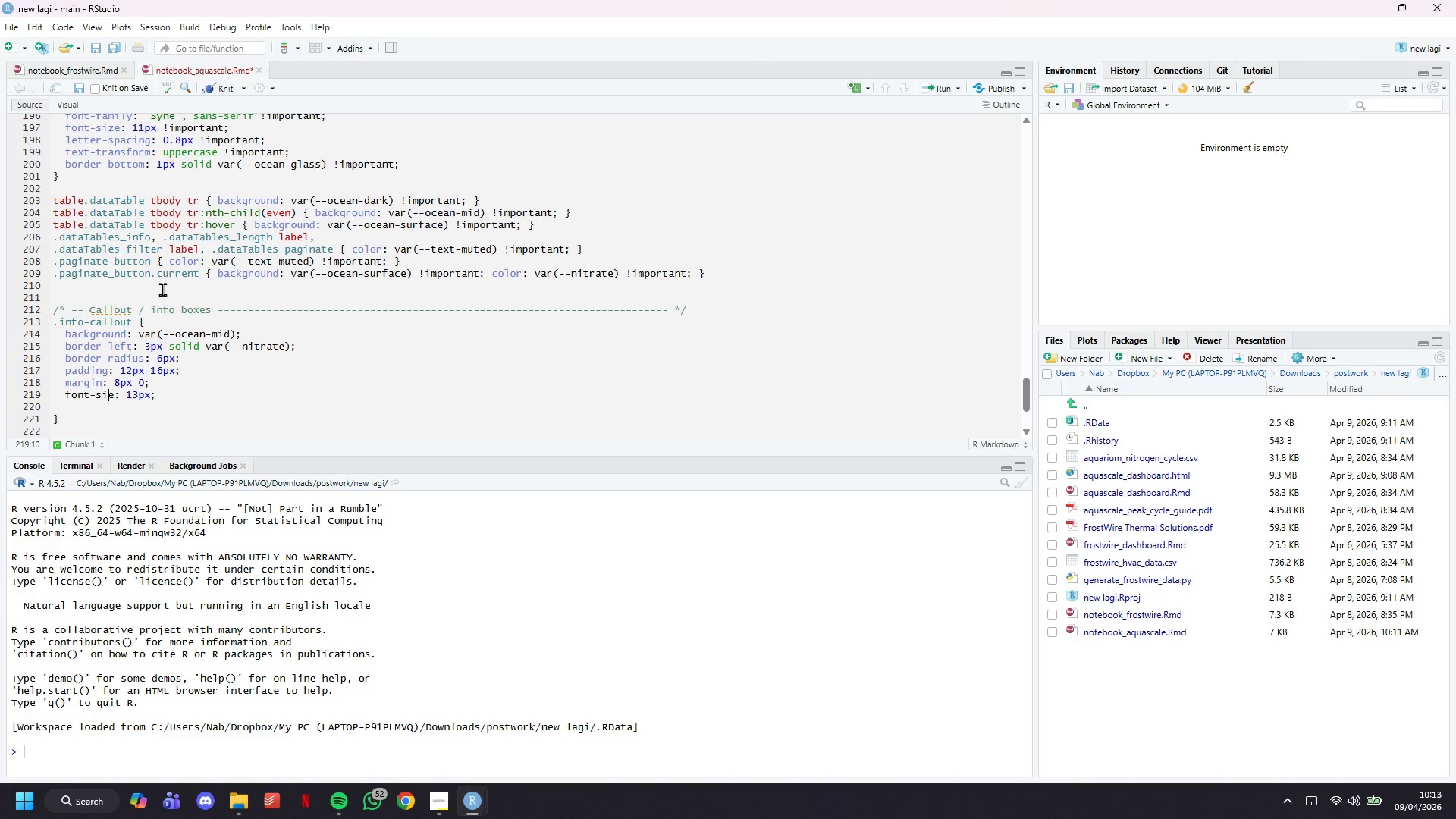 
key(ArrowRight)
 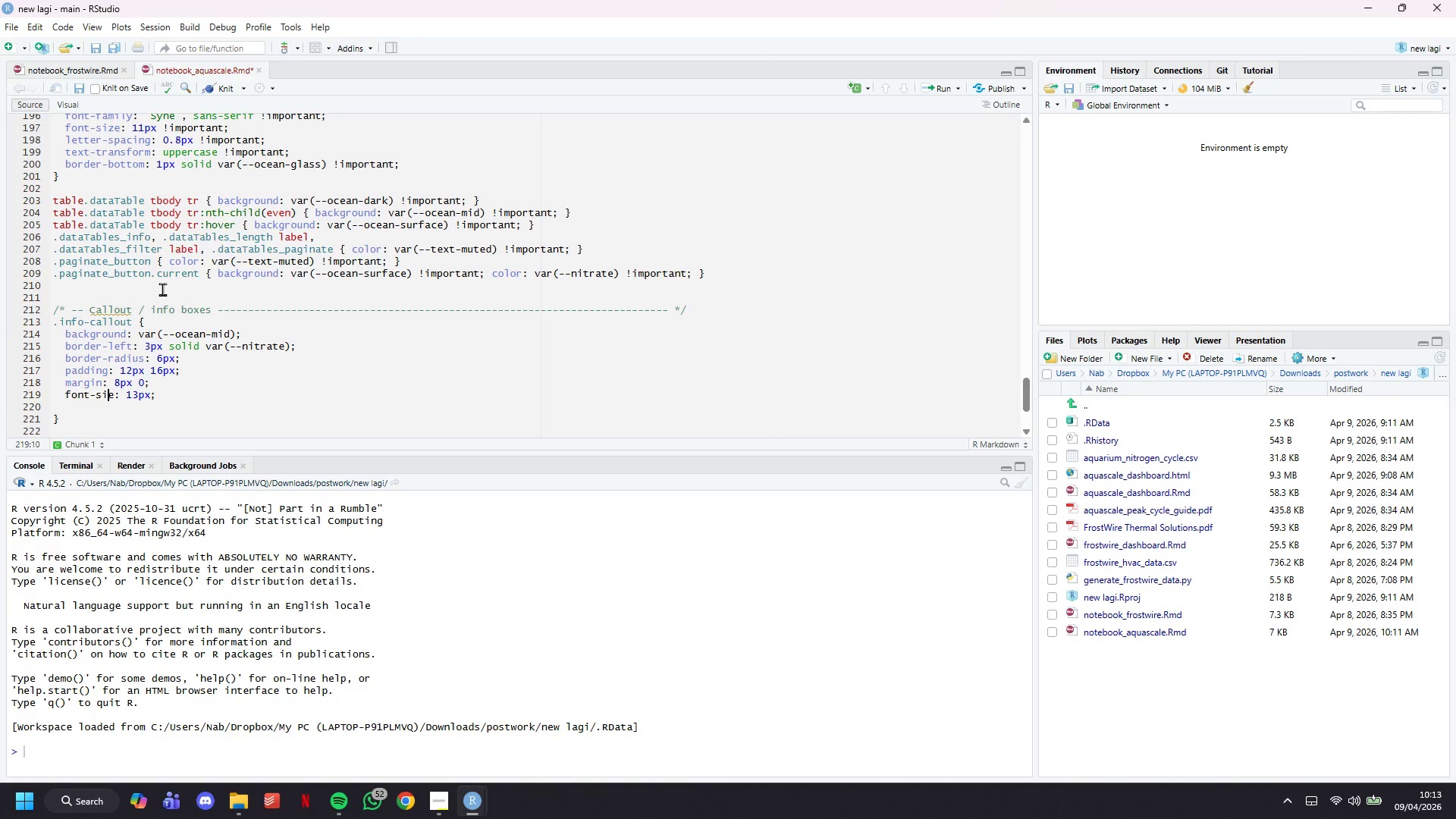 
key(Z)
 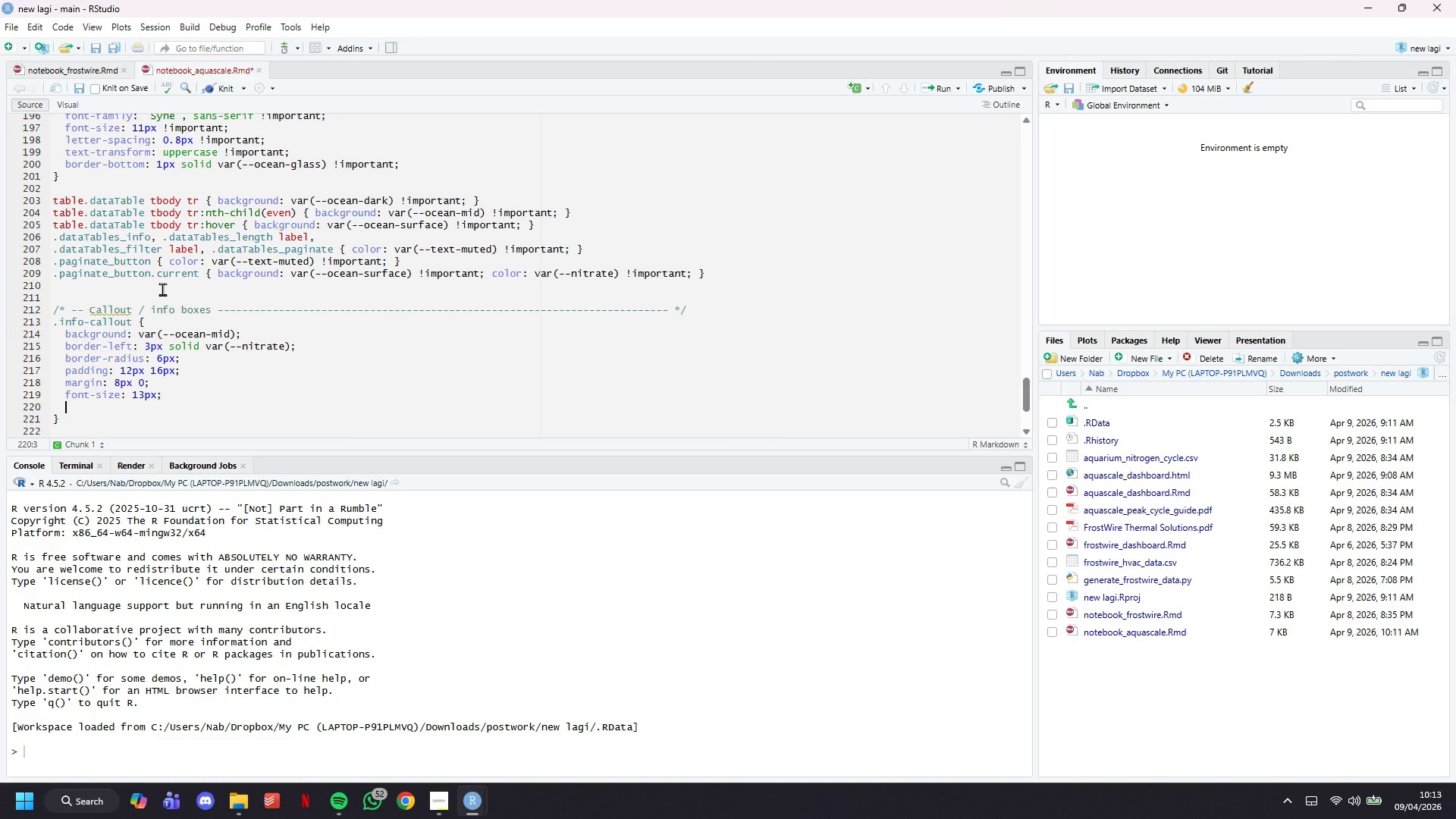 
key(ArrowDown)
 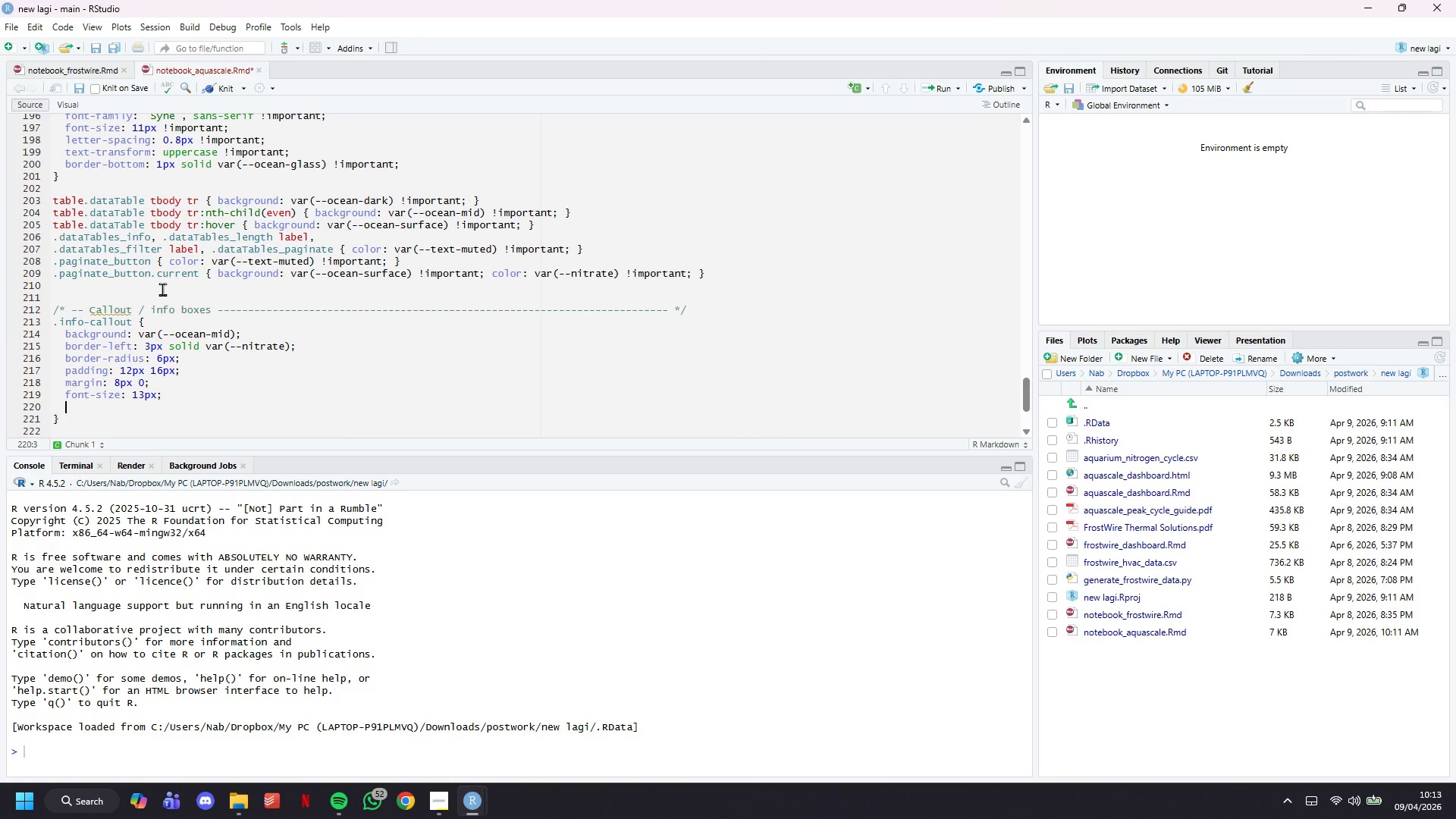 
type(color: var(pp)
key(Backspace)
key(Backspace)
type(--text-primary)
 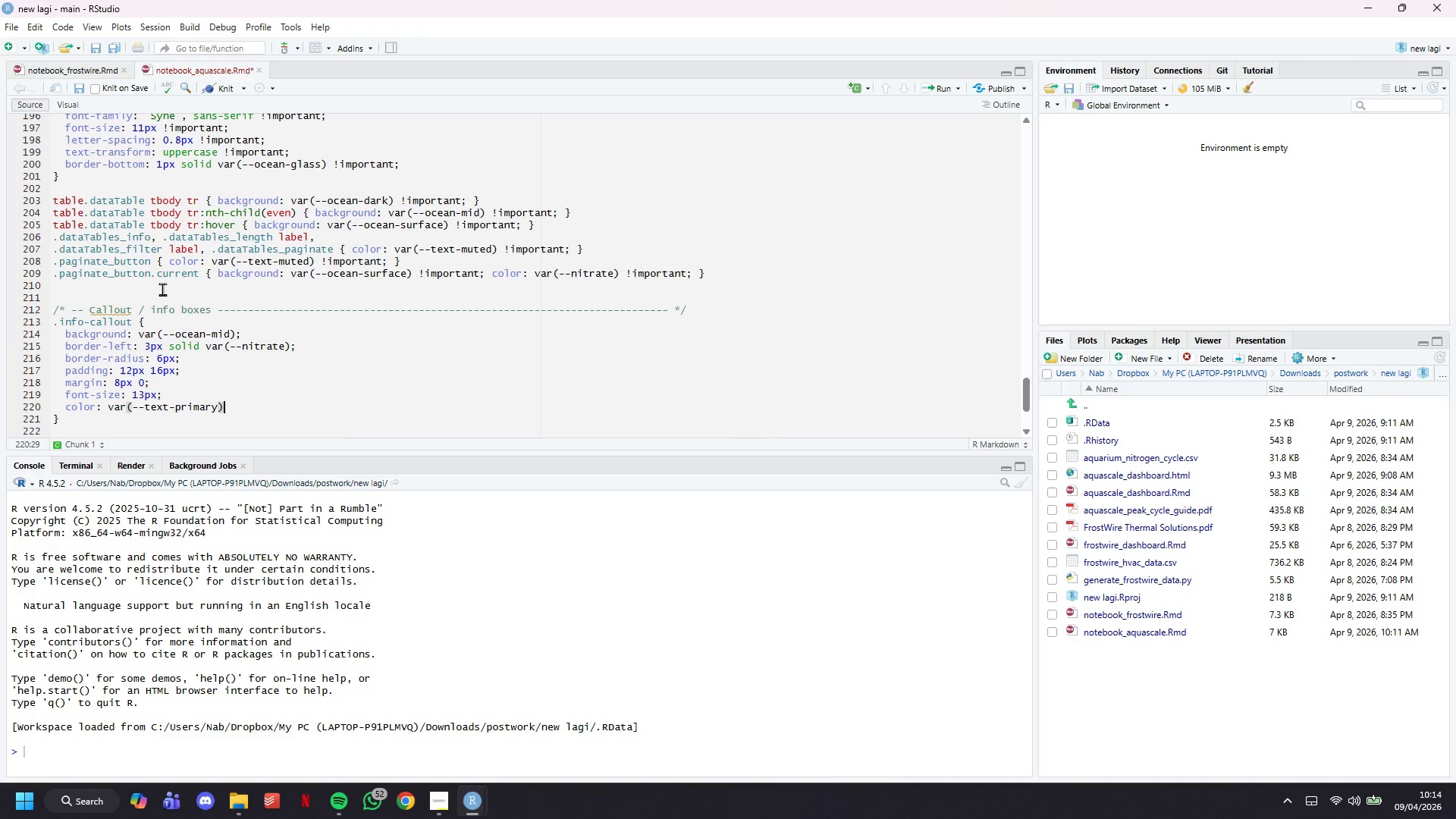 
 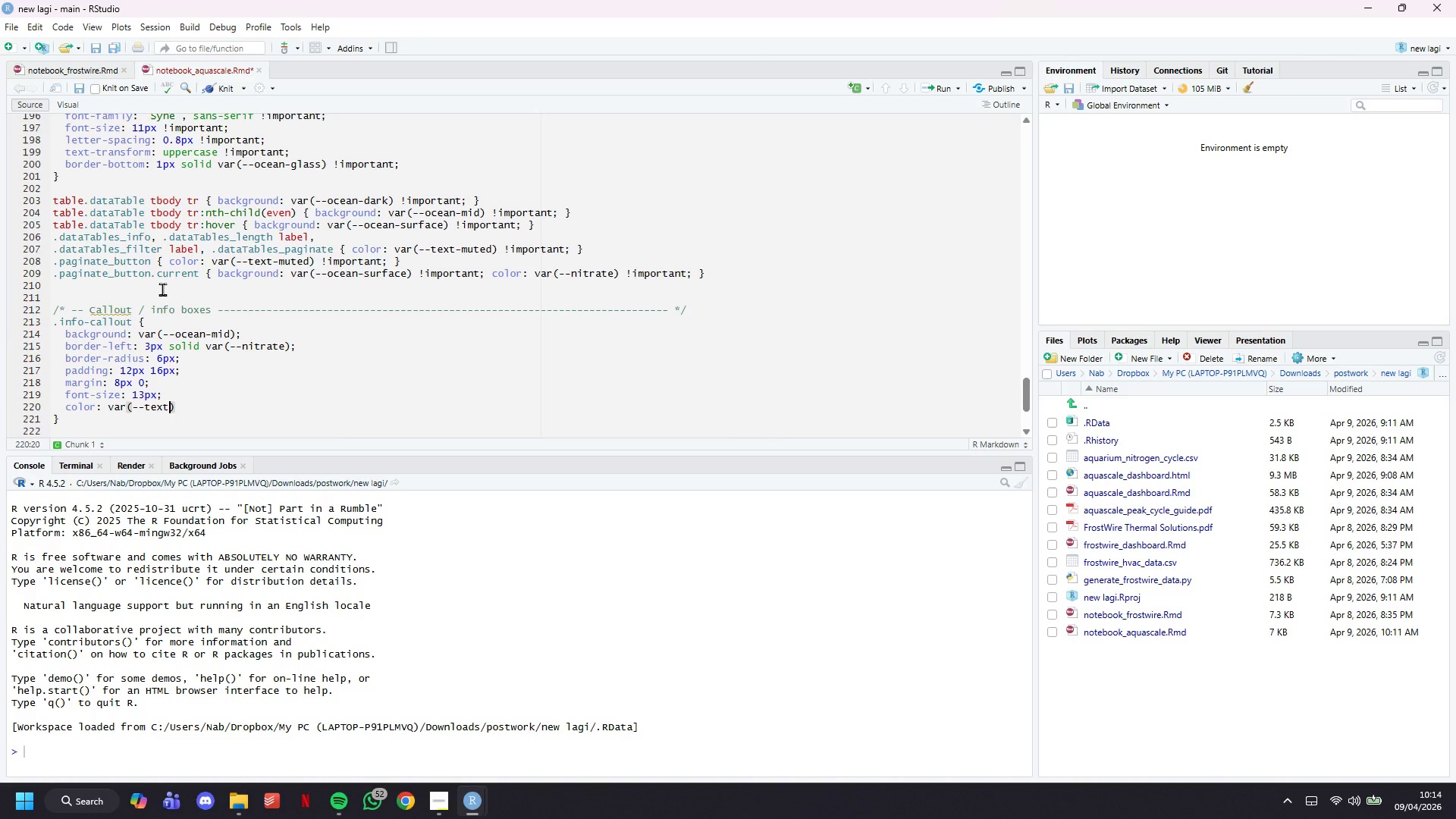 
key(ArrowRight)
 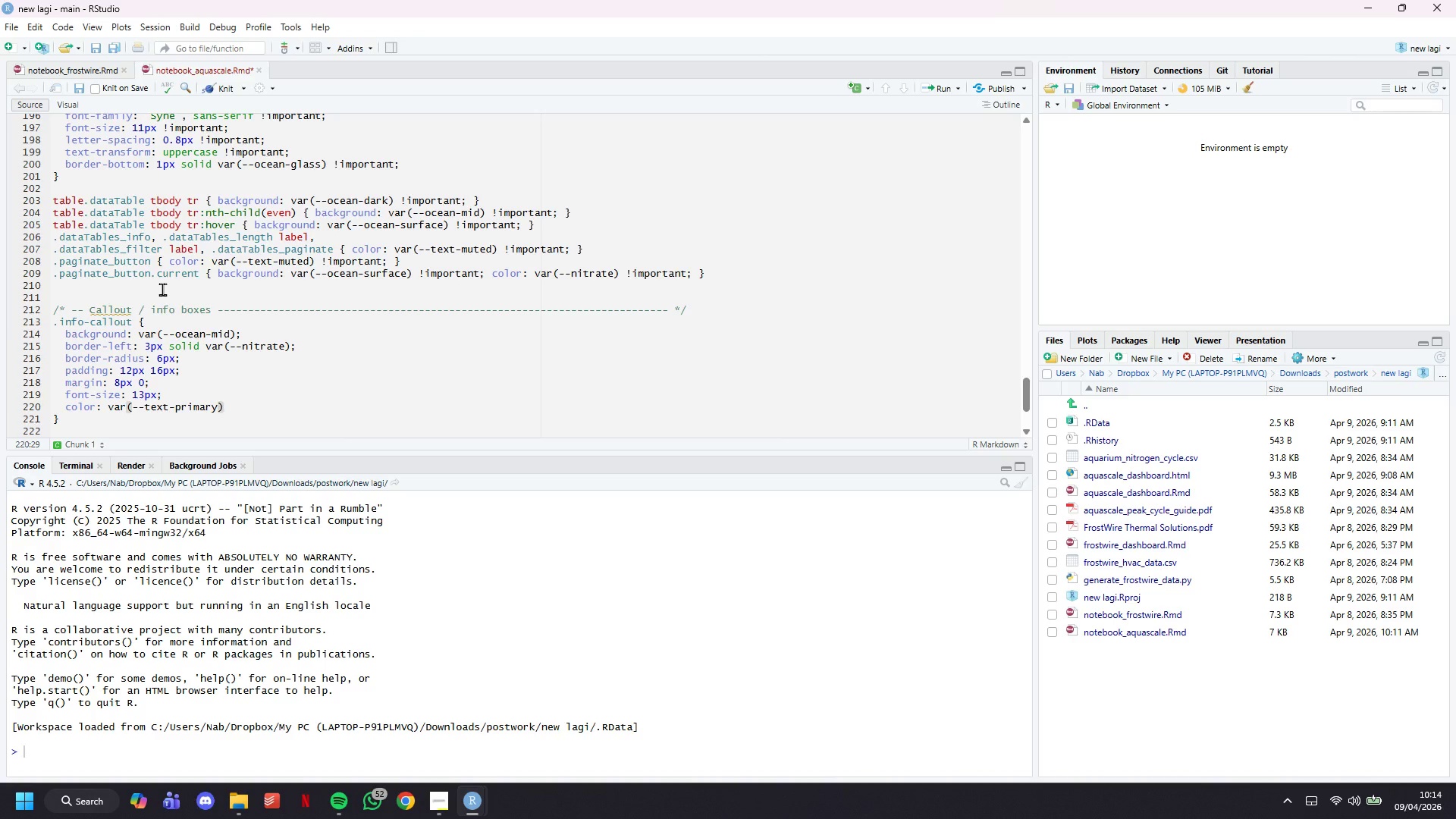 
key(Semicolon)
 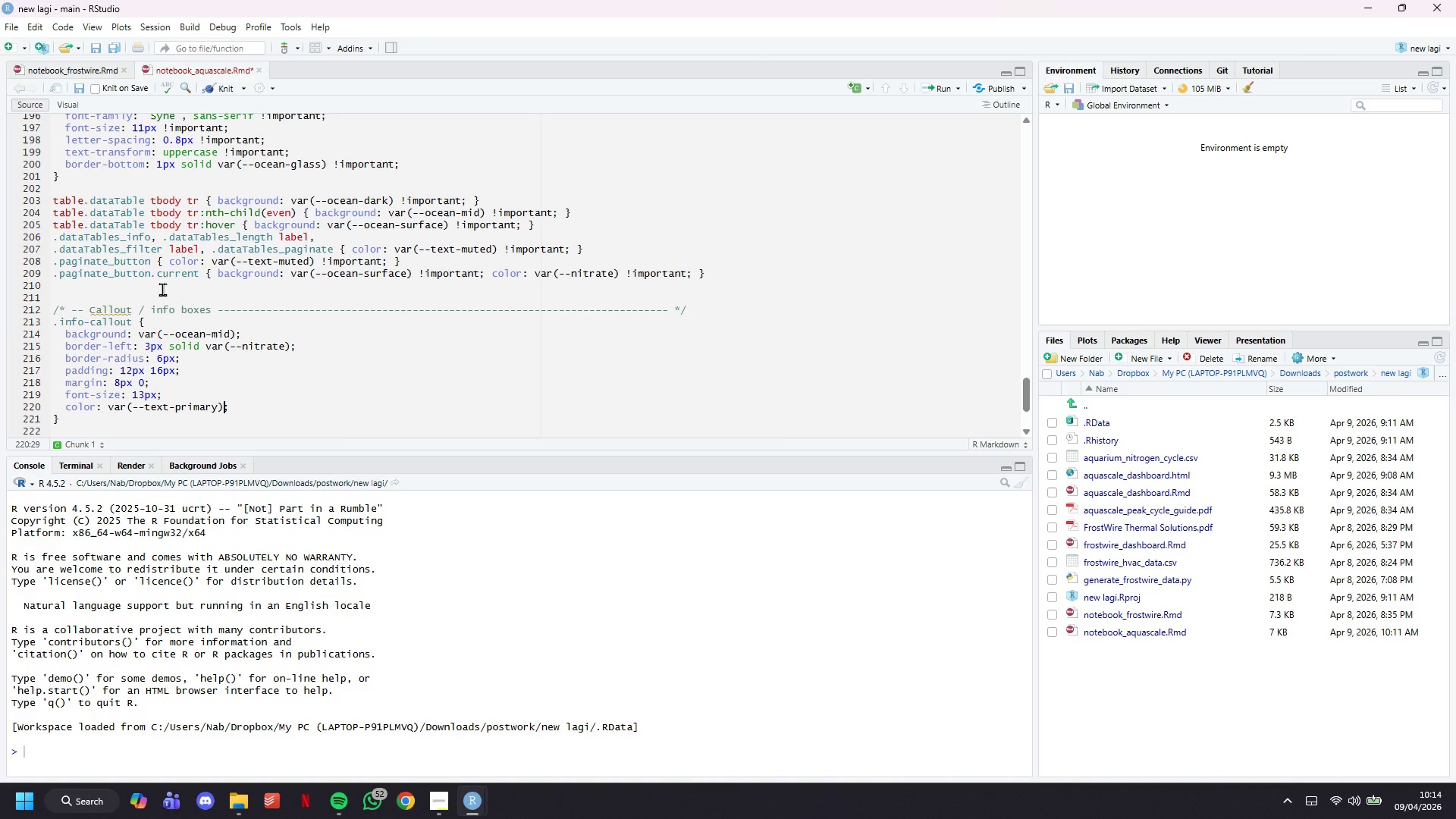 
hold_key(key=ArrowLeft, duration=0.73)
 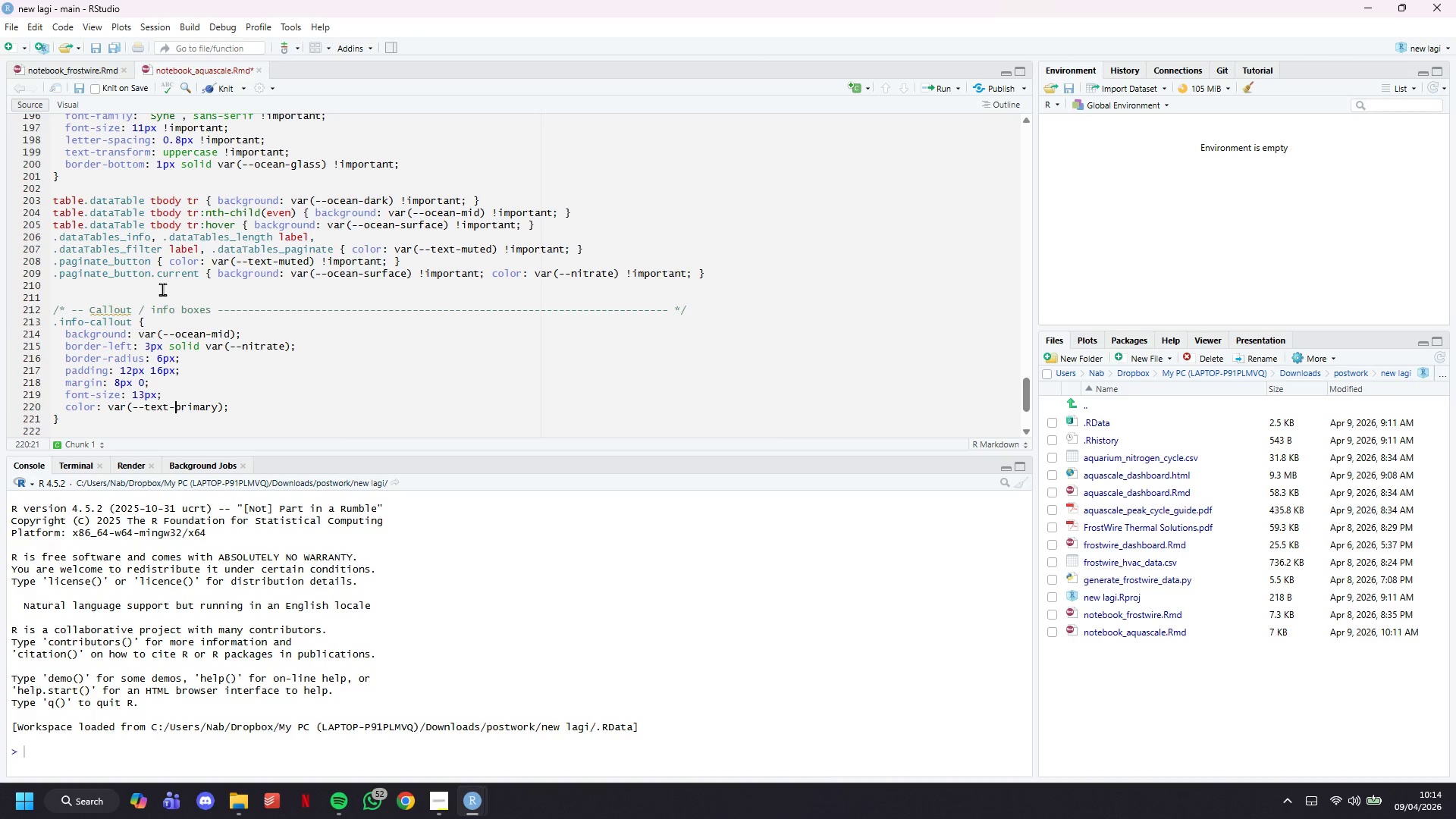 
key(ArrowRight)
 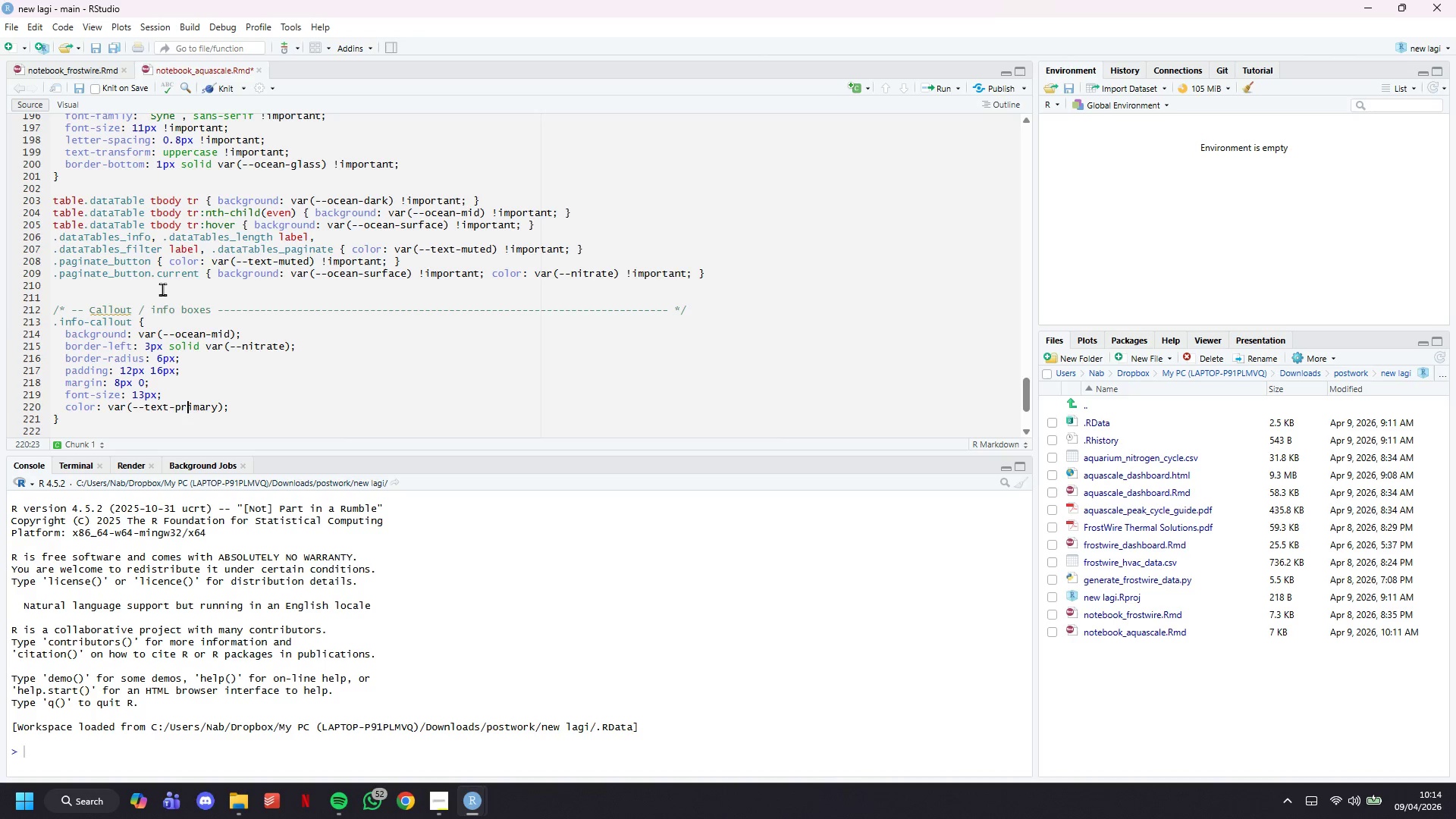 
key(ArrowRight)
 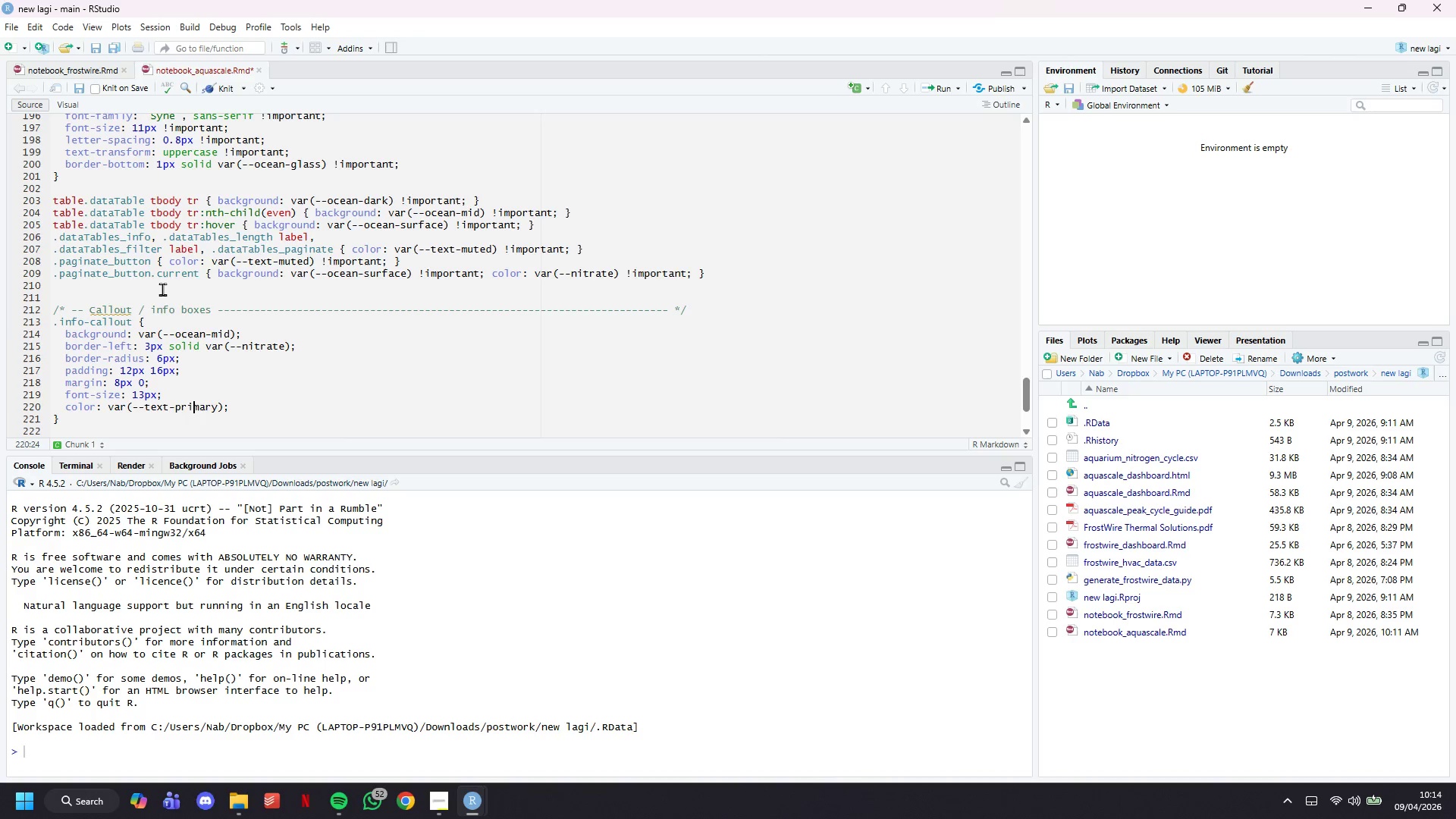 
key(ArrowRight)
 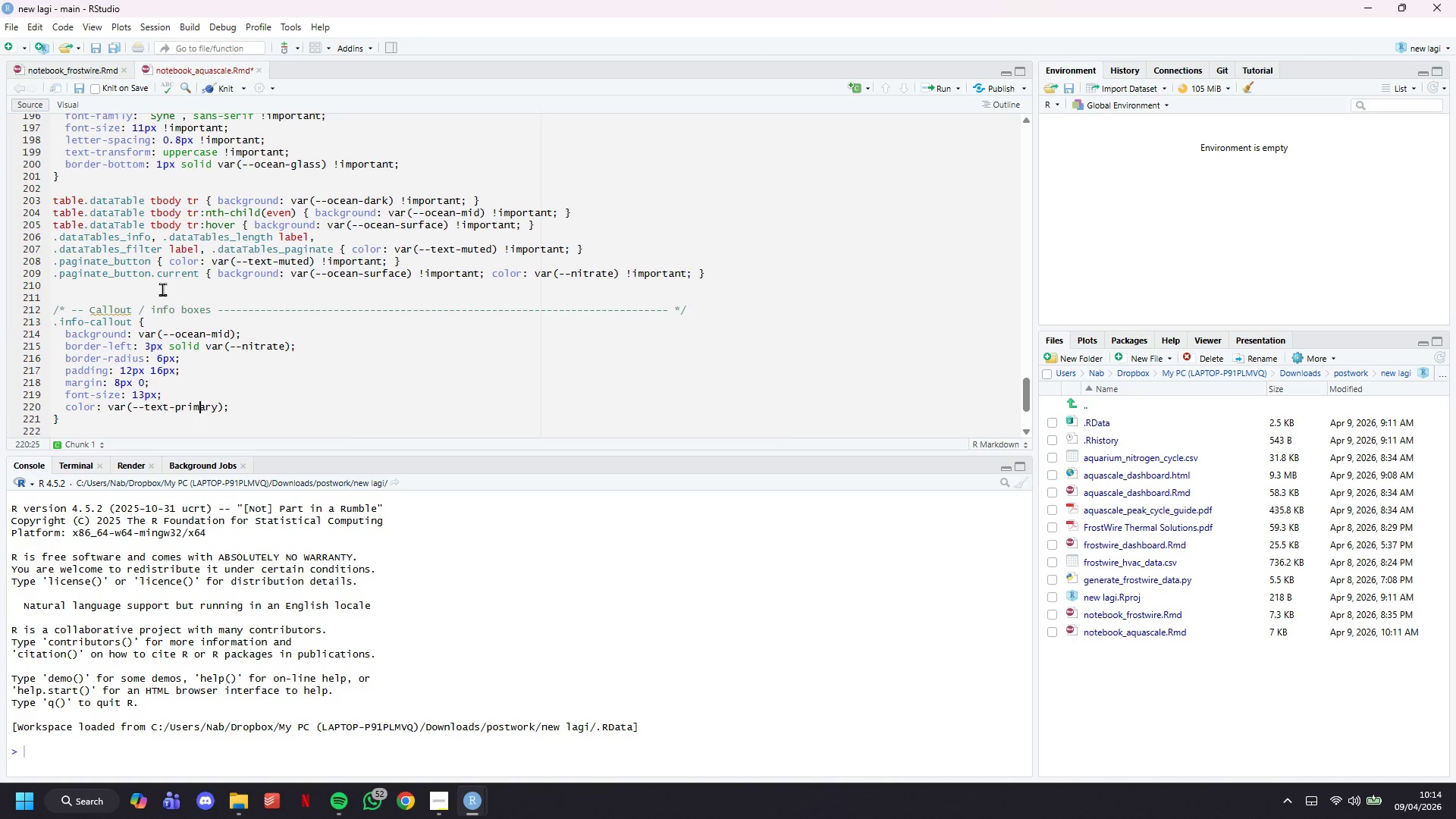 
key(ArrowRight)
 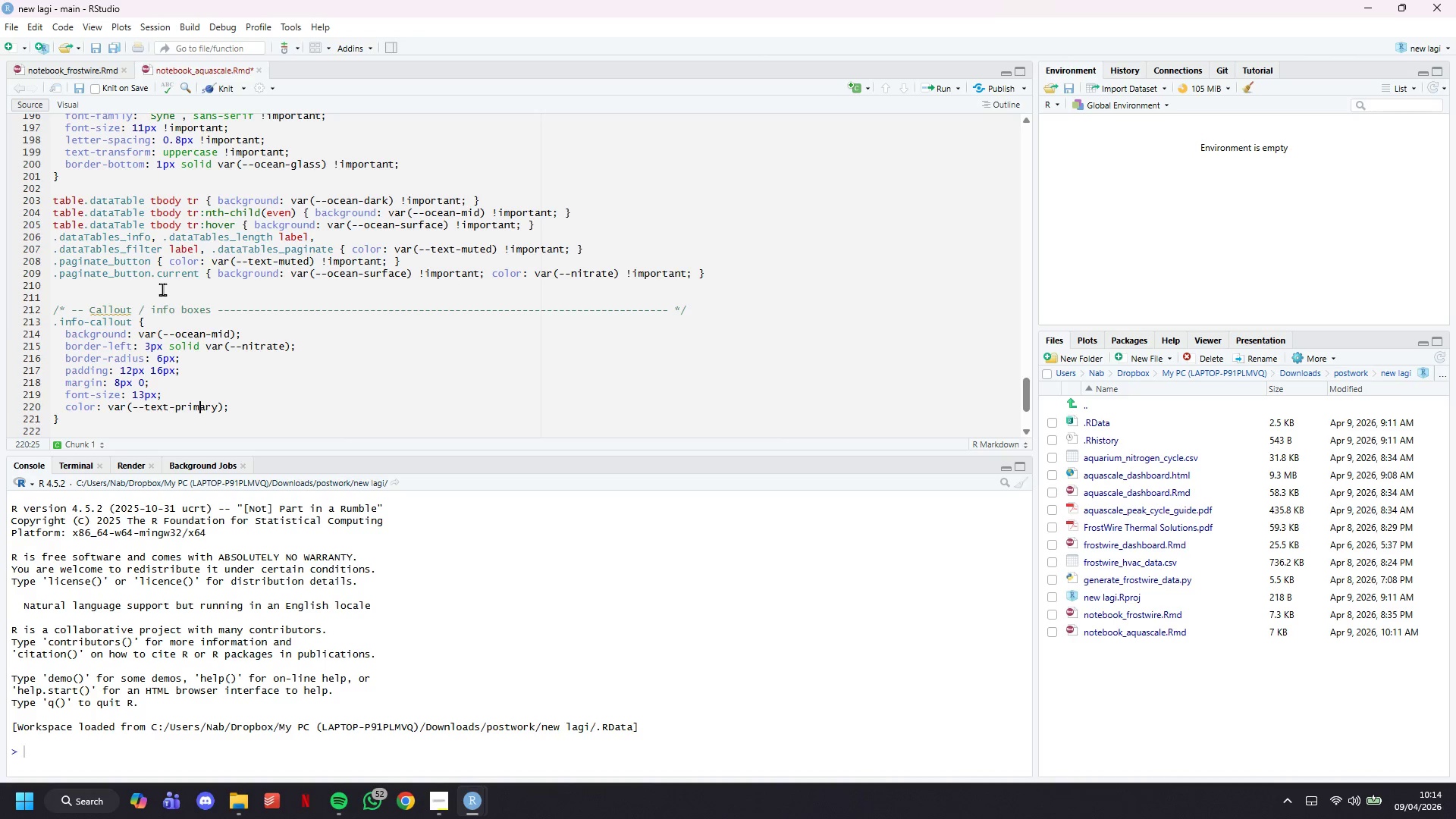 
key(ArrowRight)
 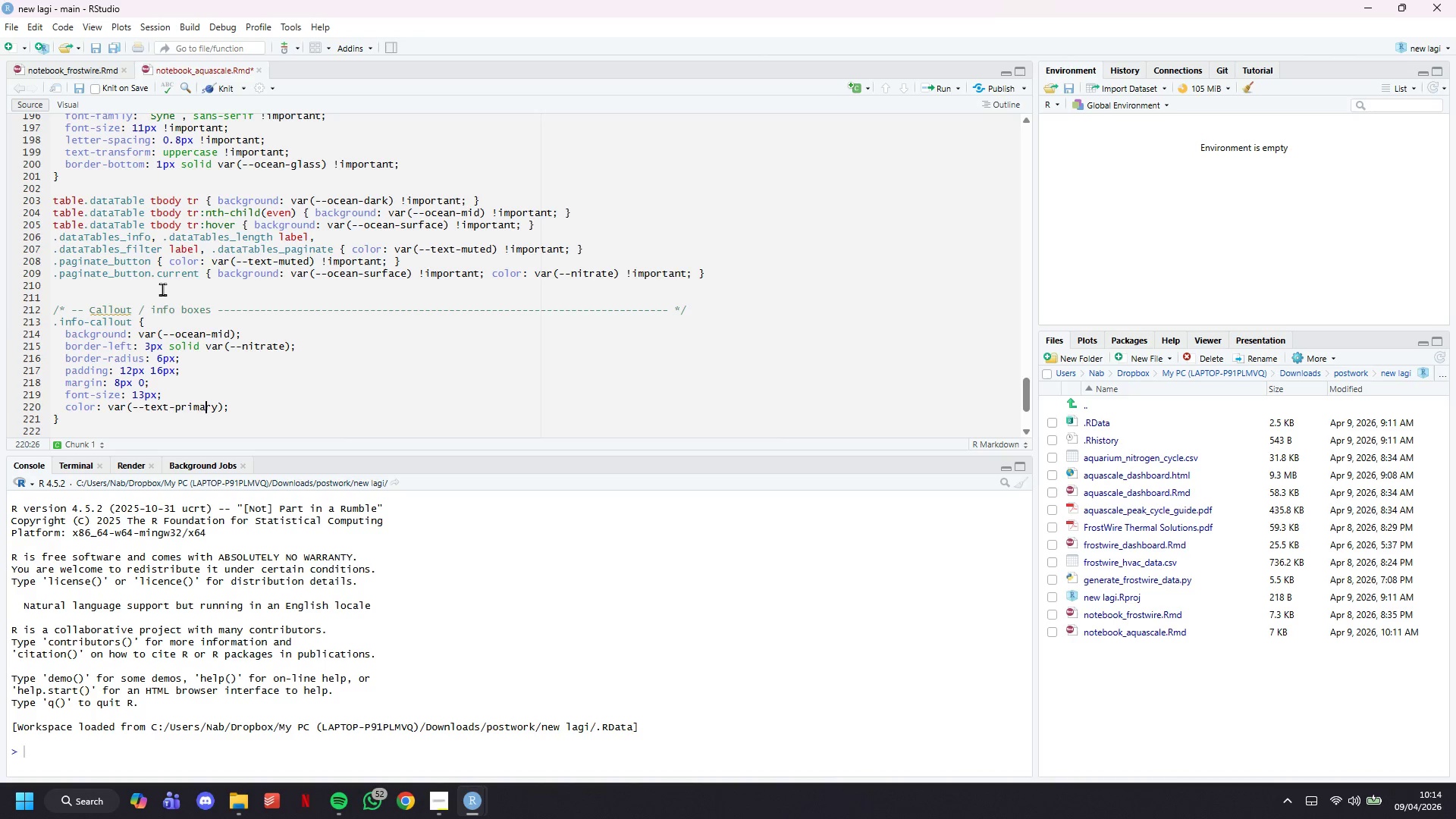 
key(ArrowRight)
 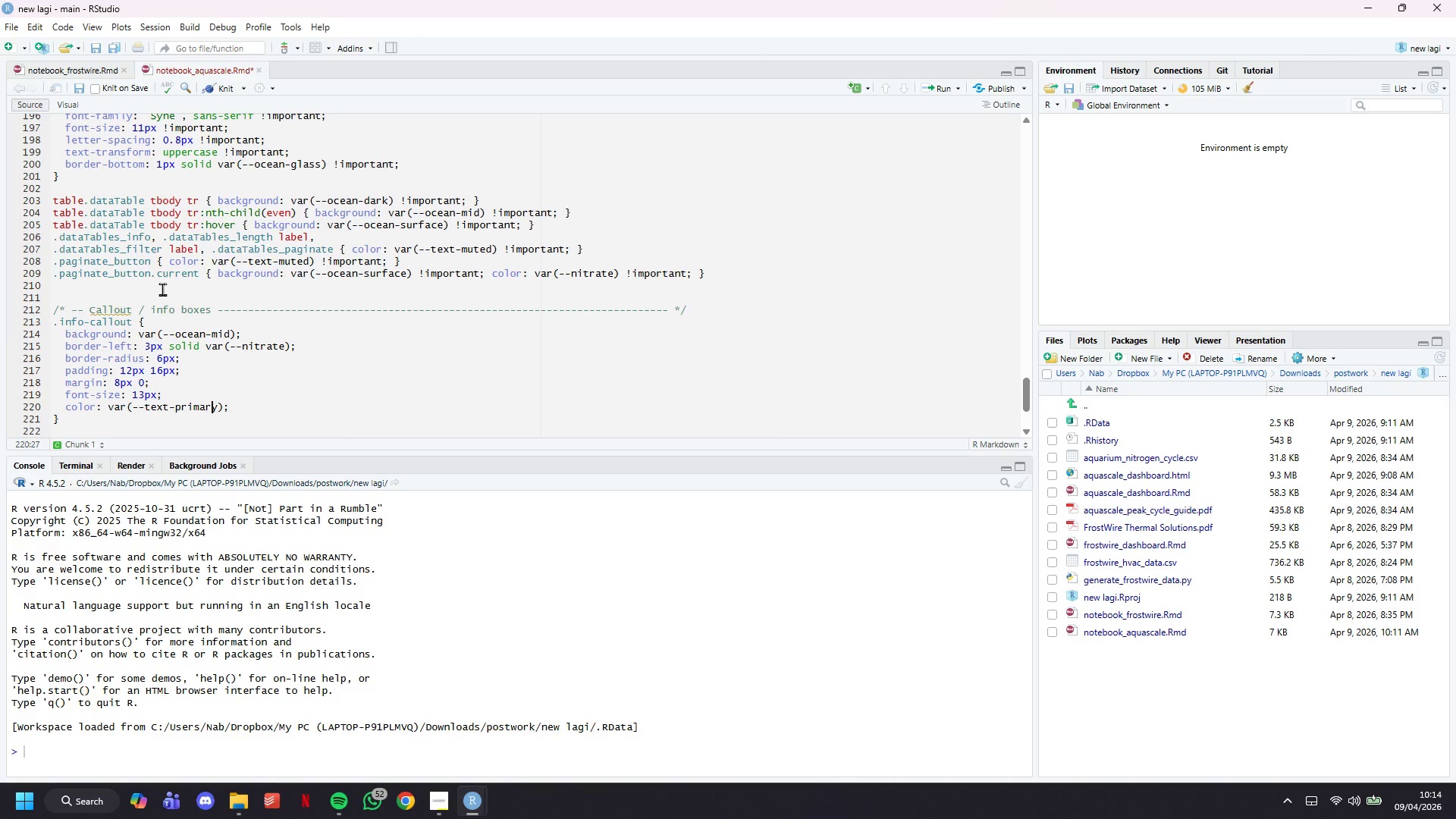 
key(ArrowRight)
 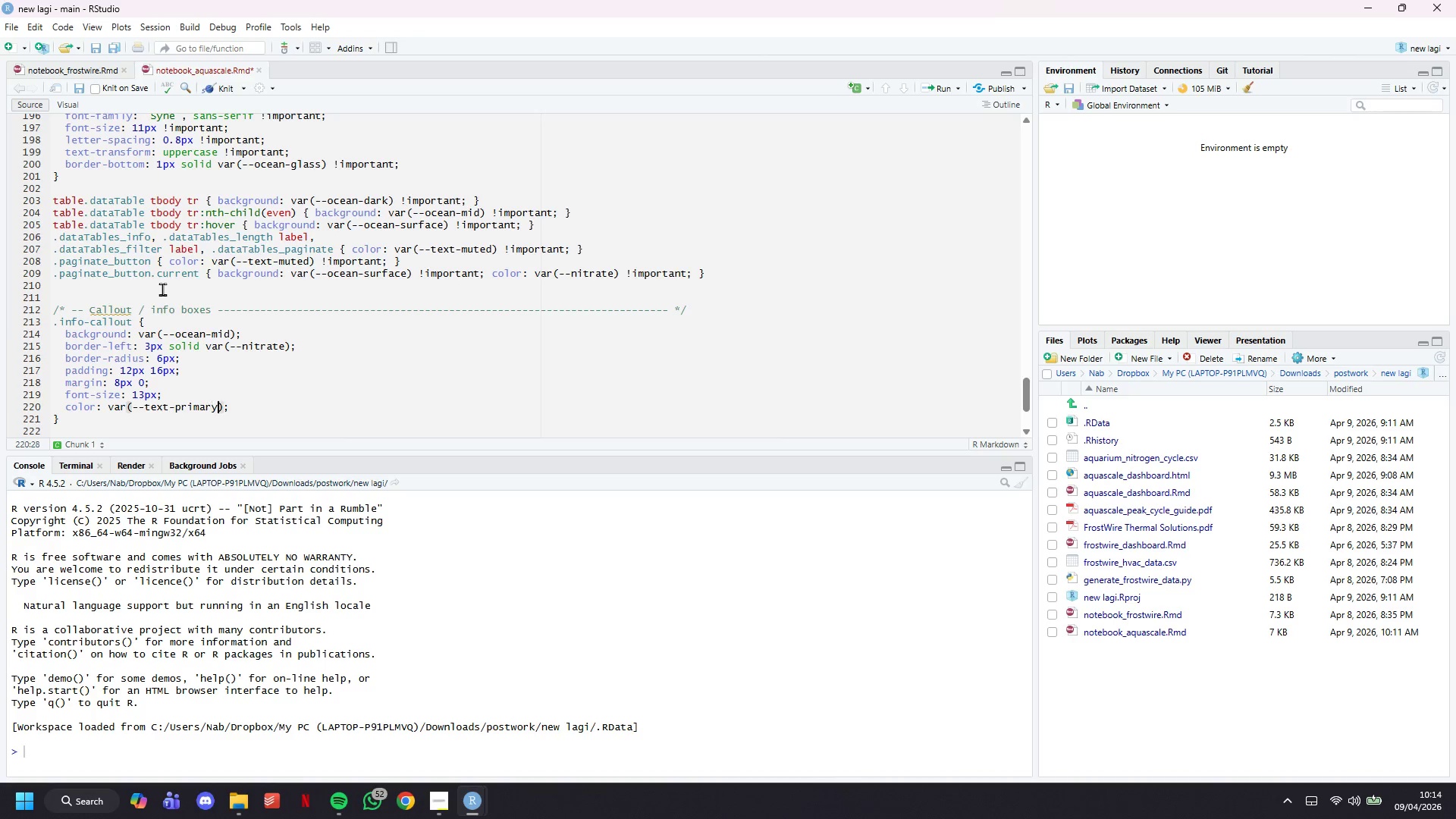 
key(ArrowRight)
 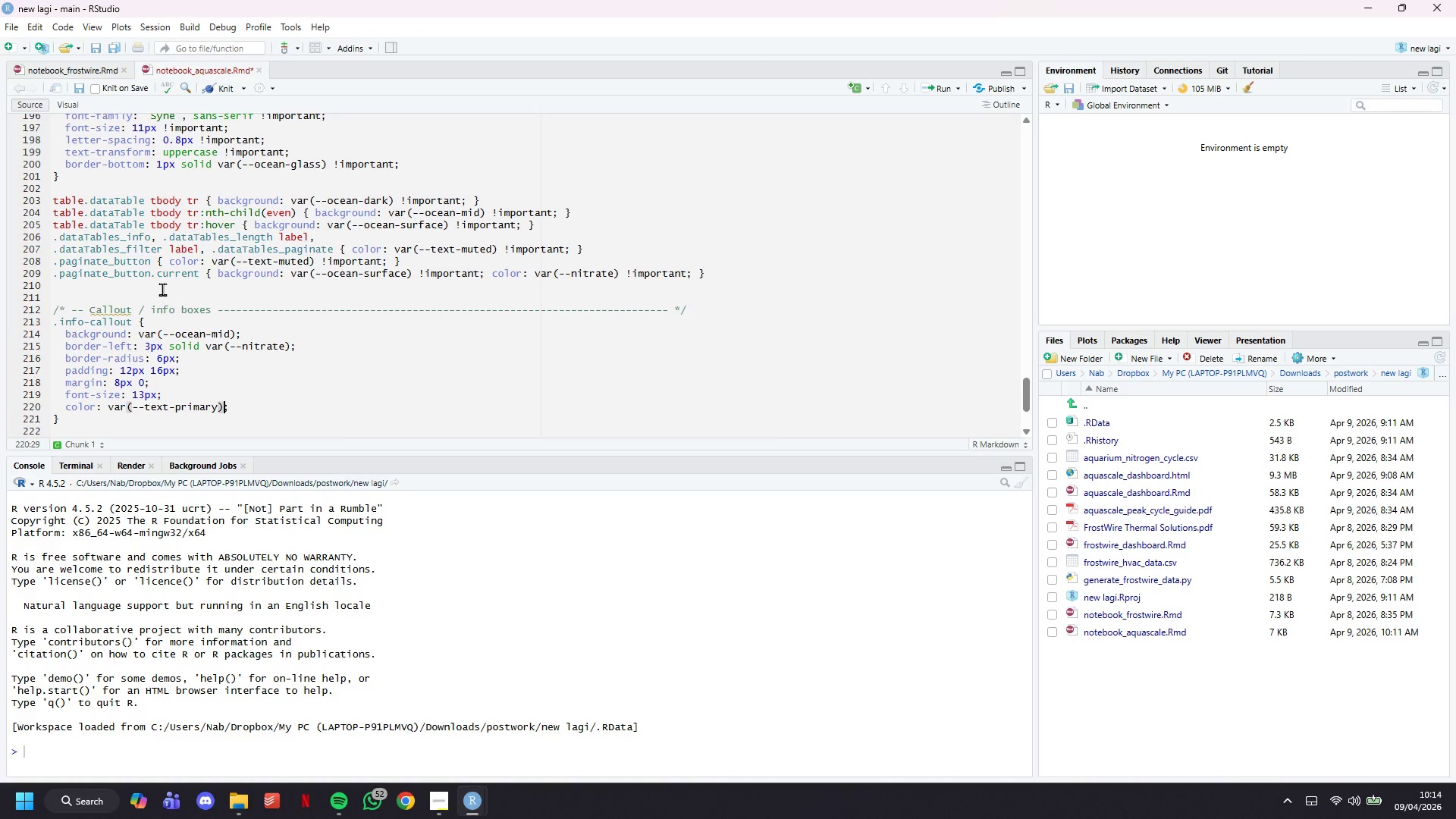 
key(ArrowRight)
 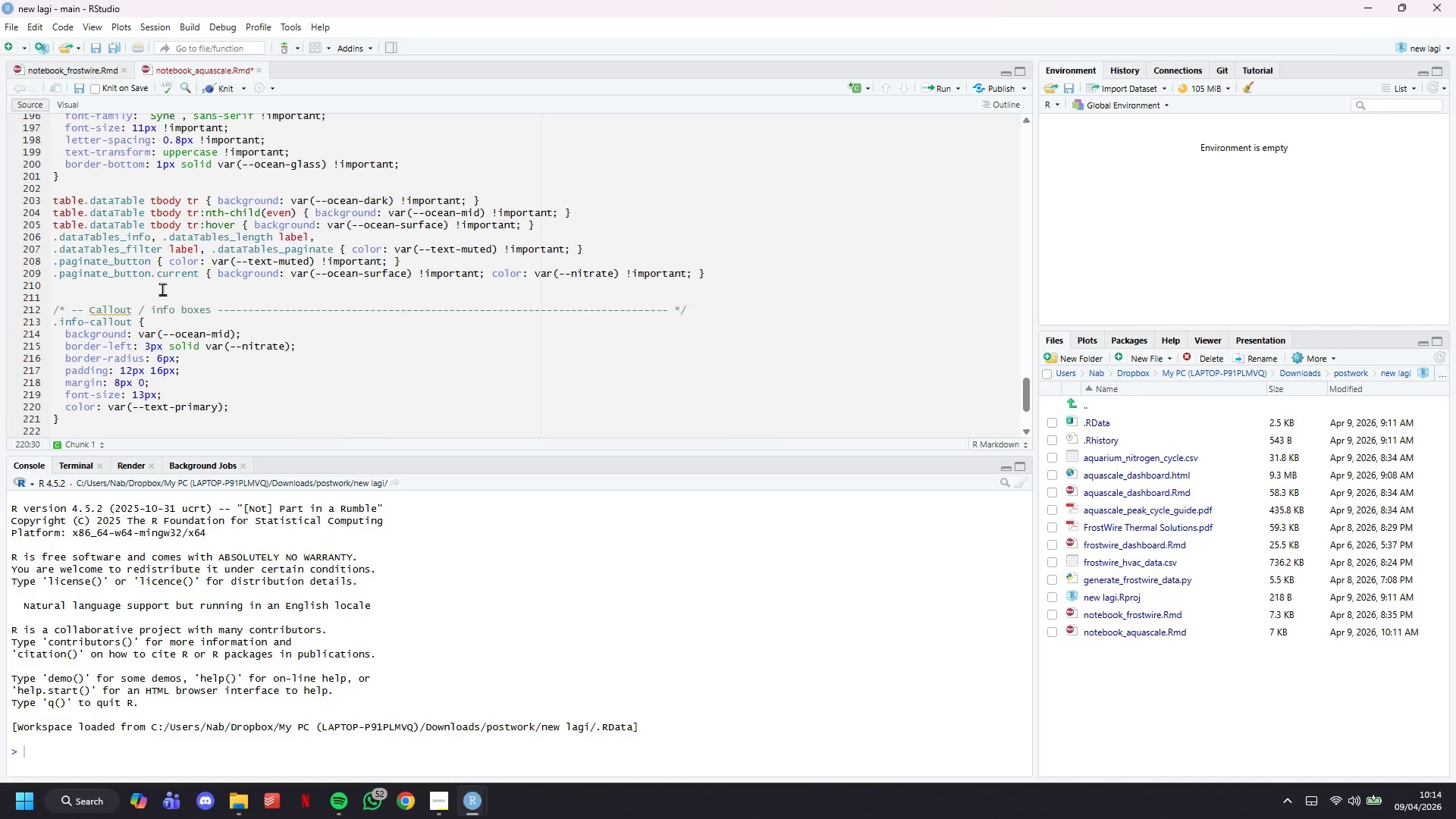 
key(Enter)
 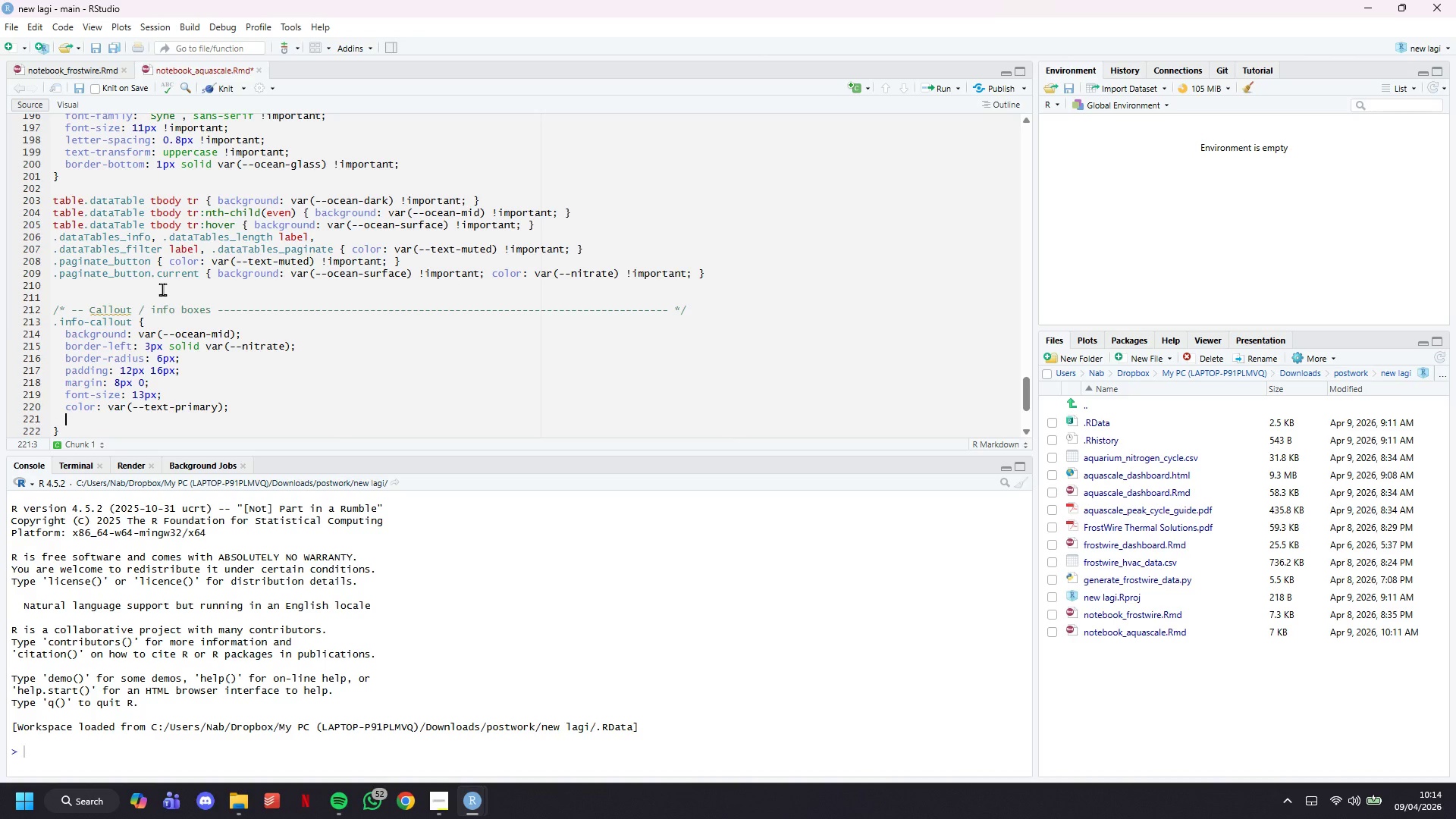 
type(line-height:1.6;)
 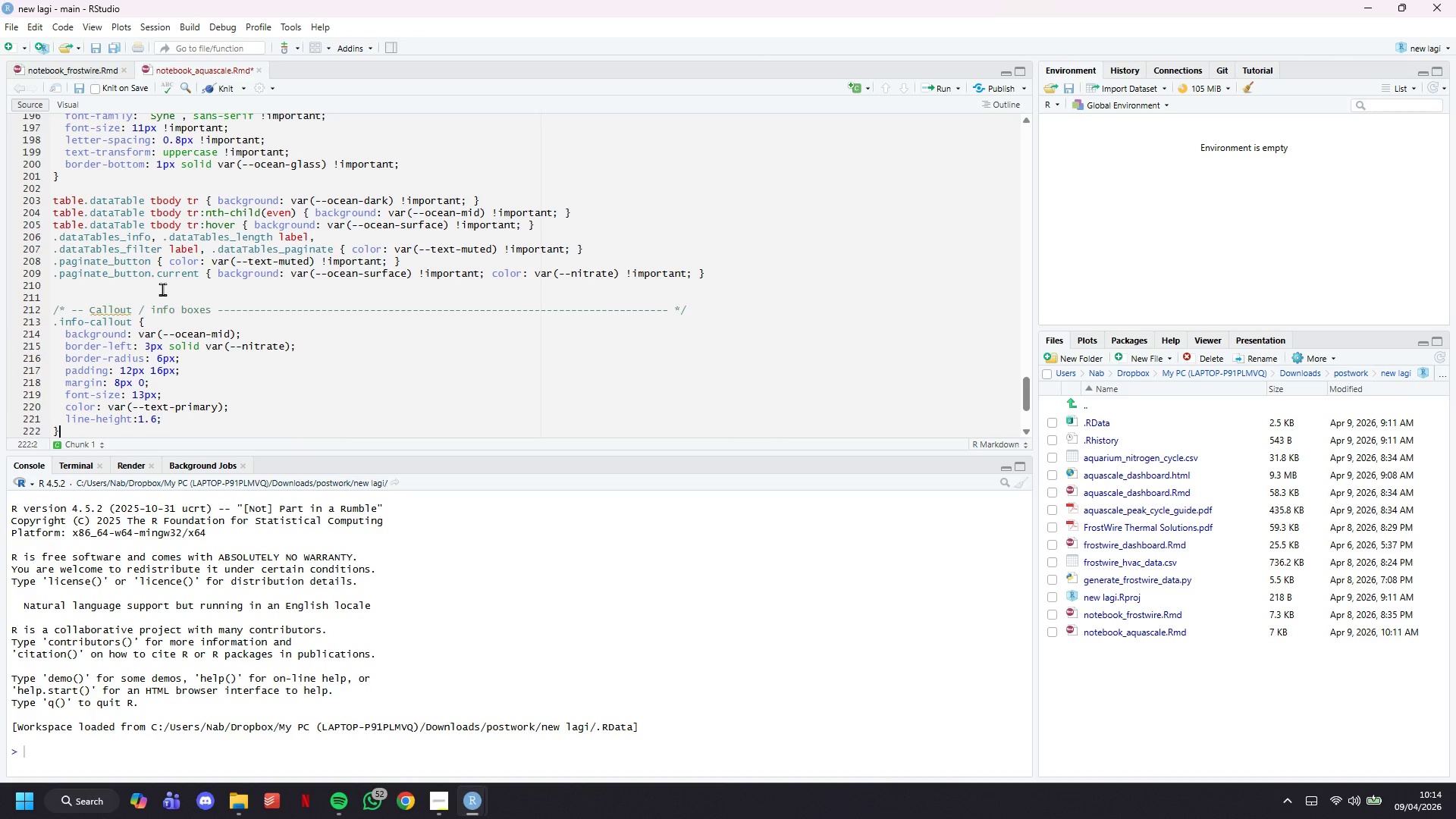 
key(ArrowDown)
 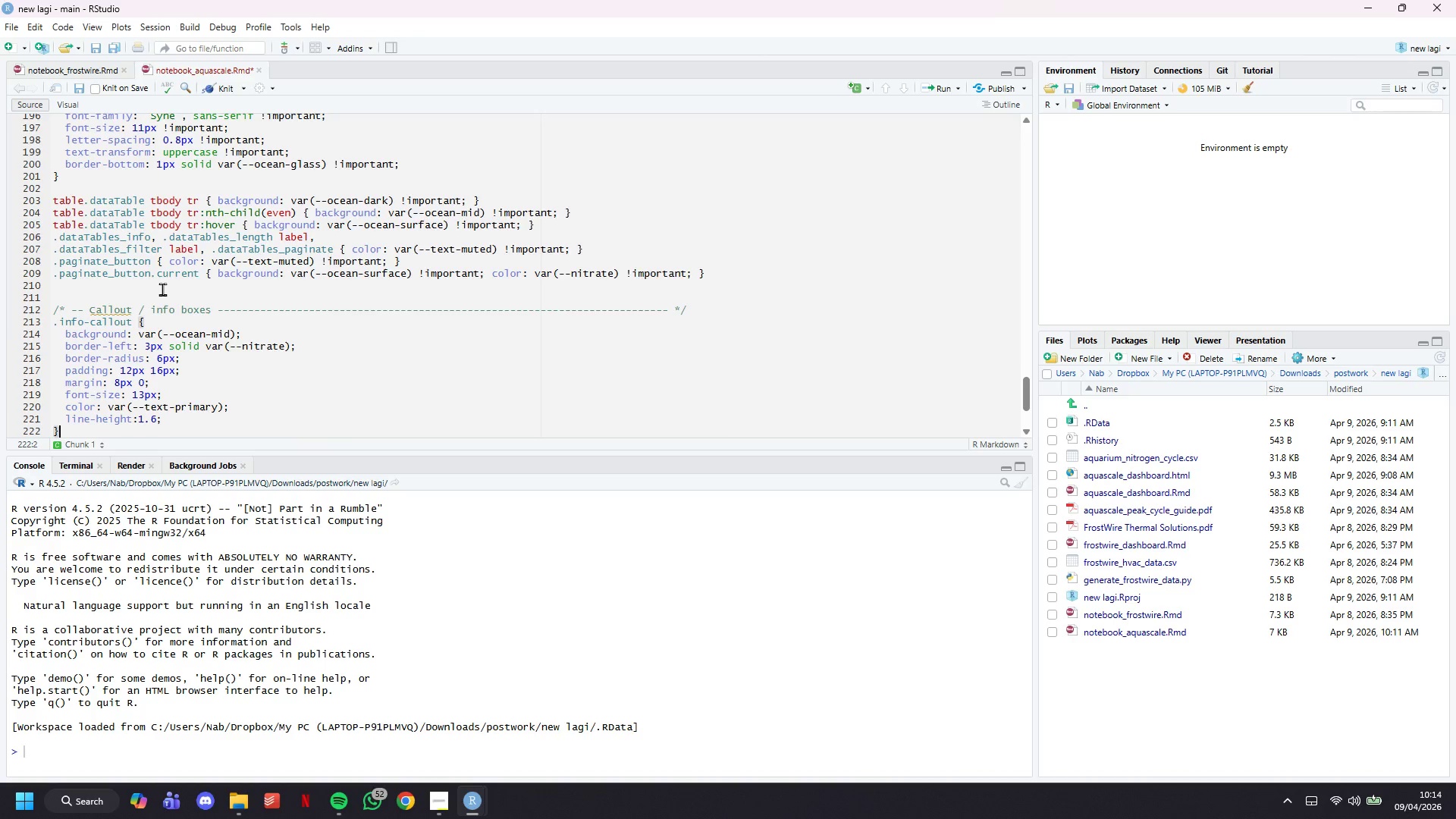 
key(ArrowDown)
 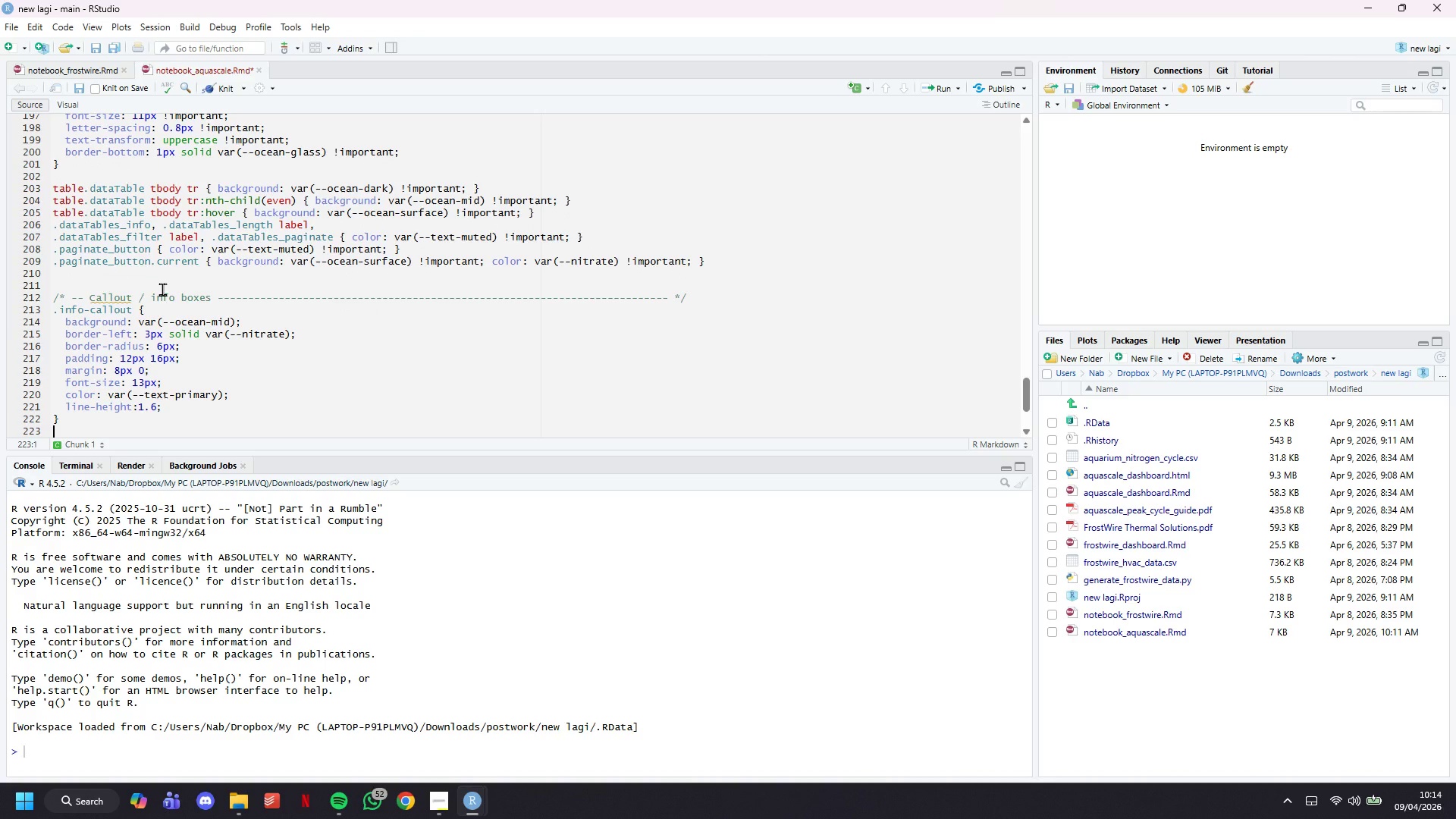 
key(Control+S)